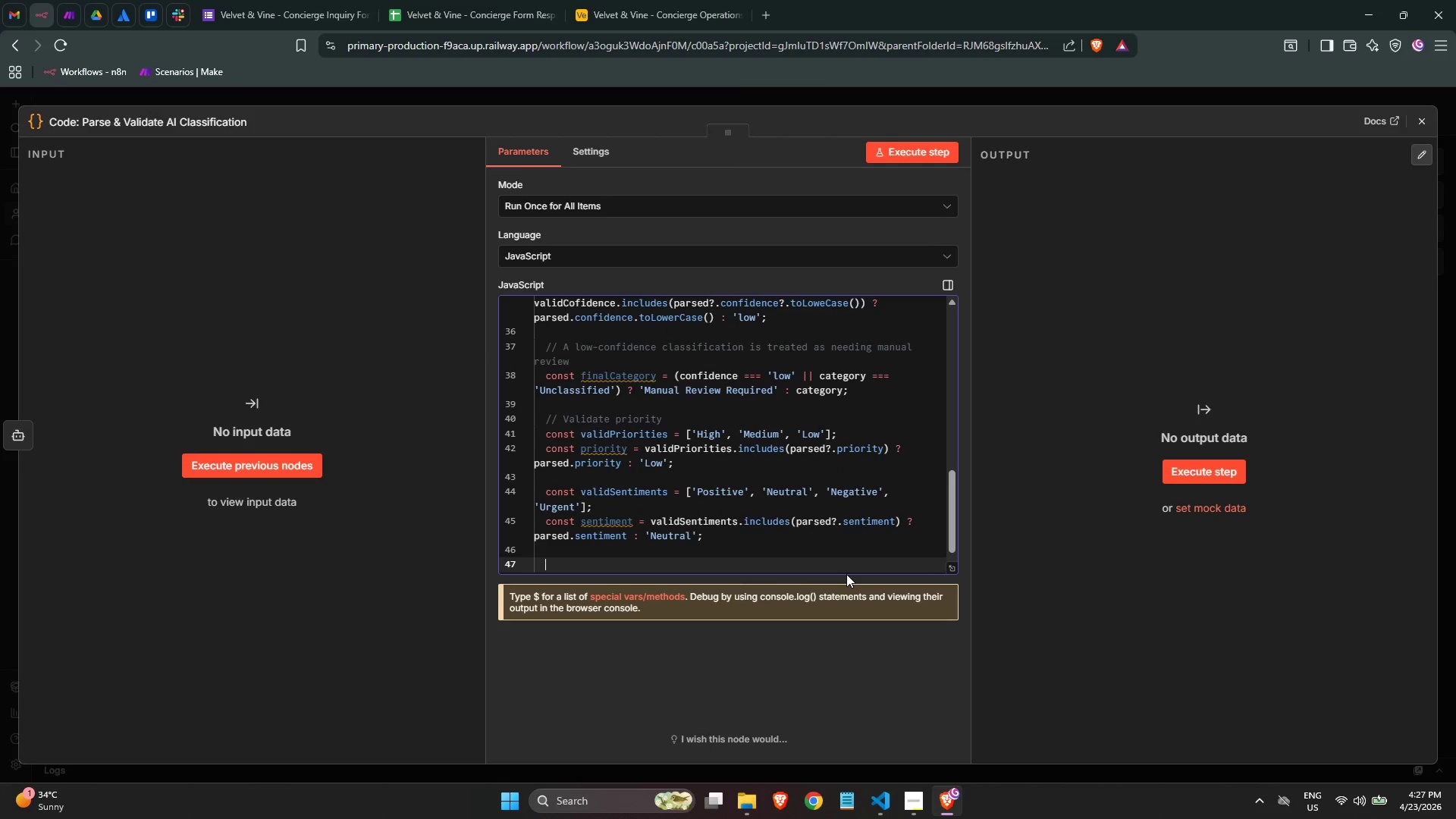 
type(// Escalate priority for Mnau)
key(Backspace)
key(Backspace)
type(u)
key(Backspace)
key(Backspace)
type(anual Review)
 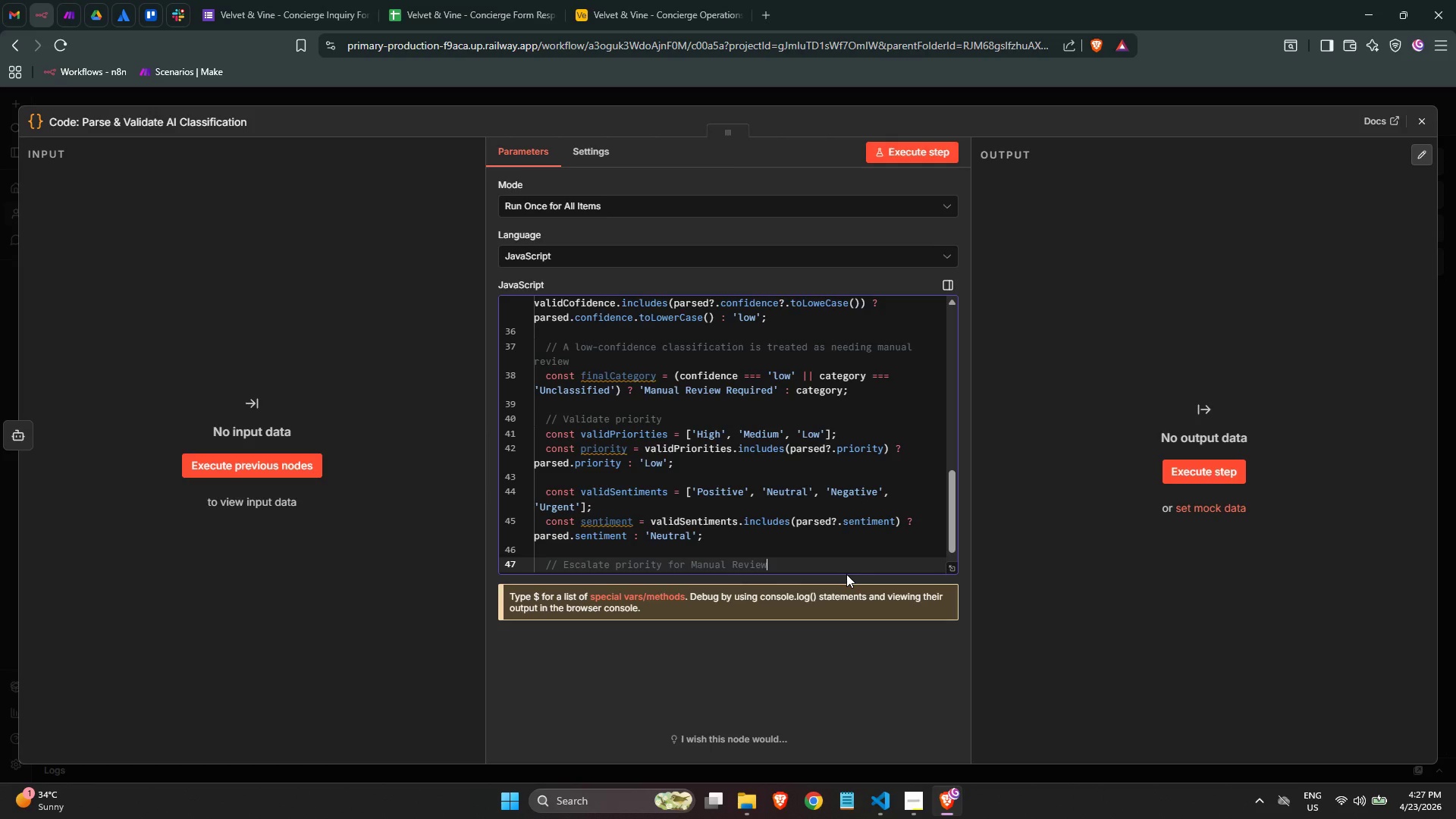 
scroll: coordinate [840, 460], scroll_direction: down, amount: 2.0
 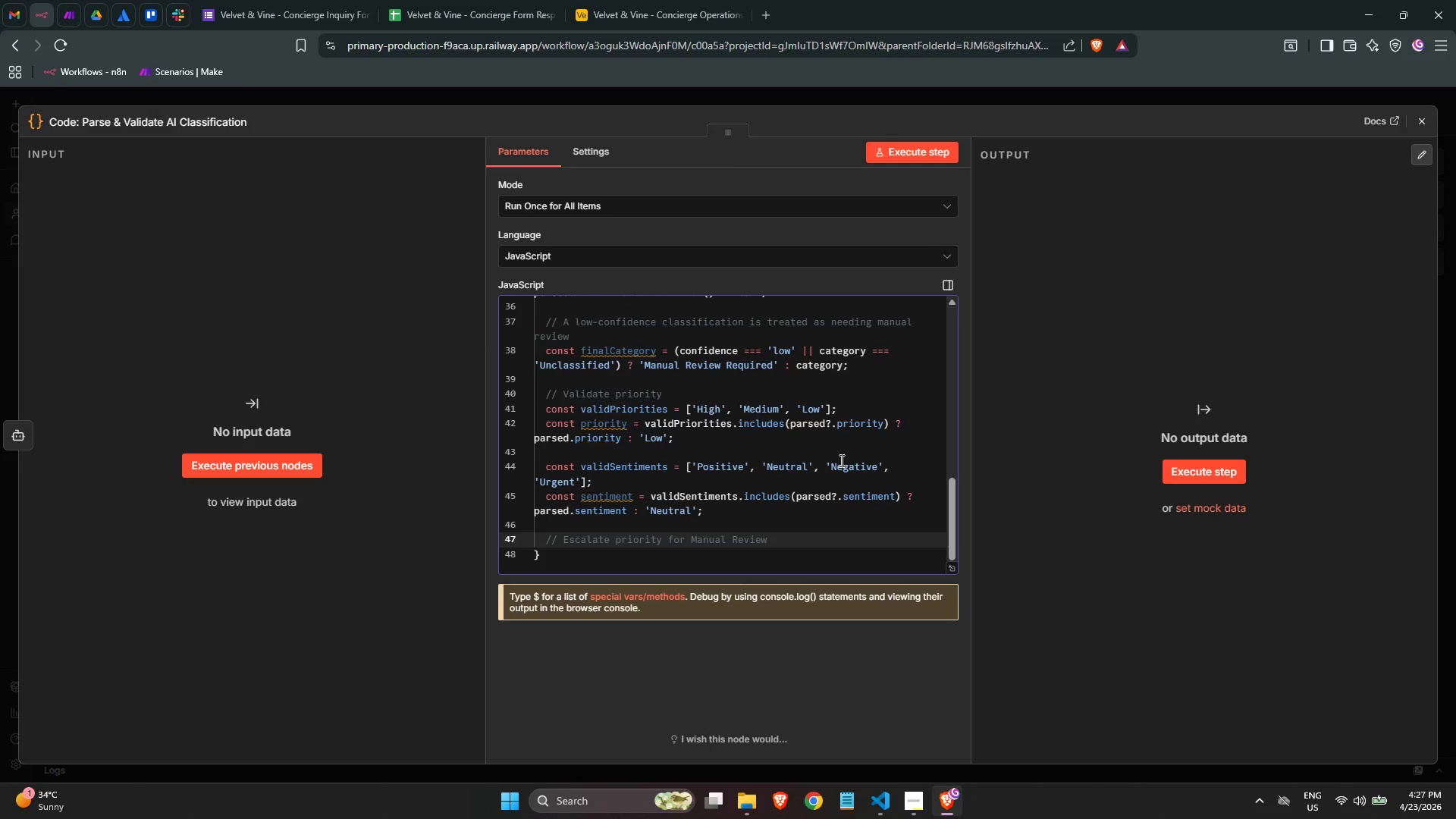 
key(Enter)
 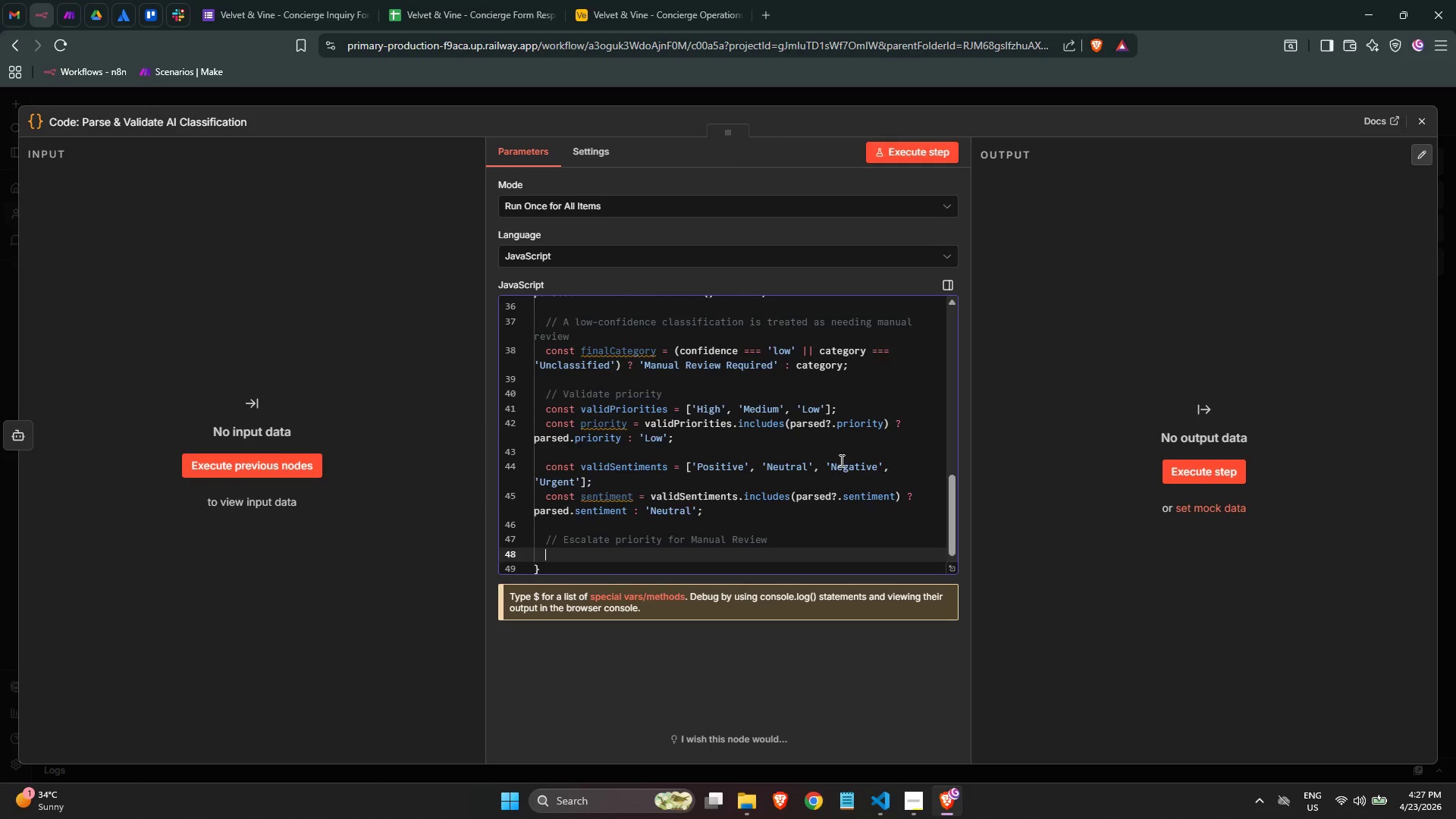 
key(Enter)
 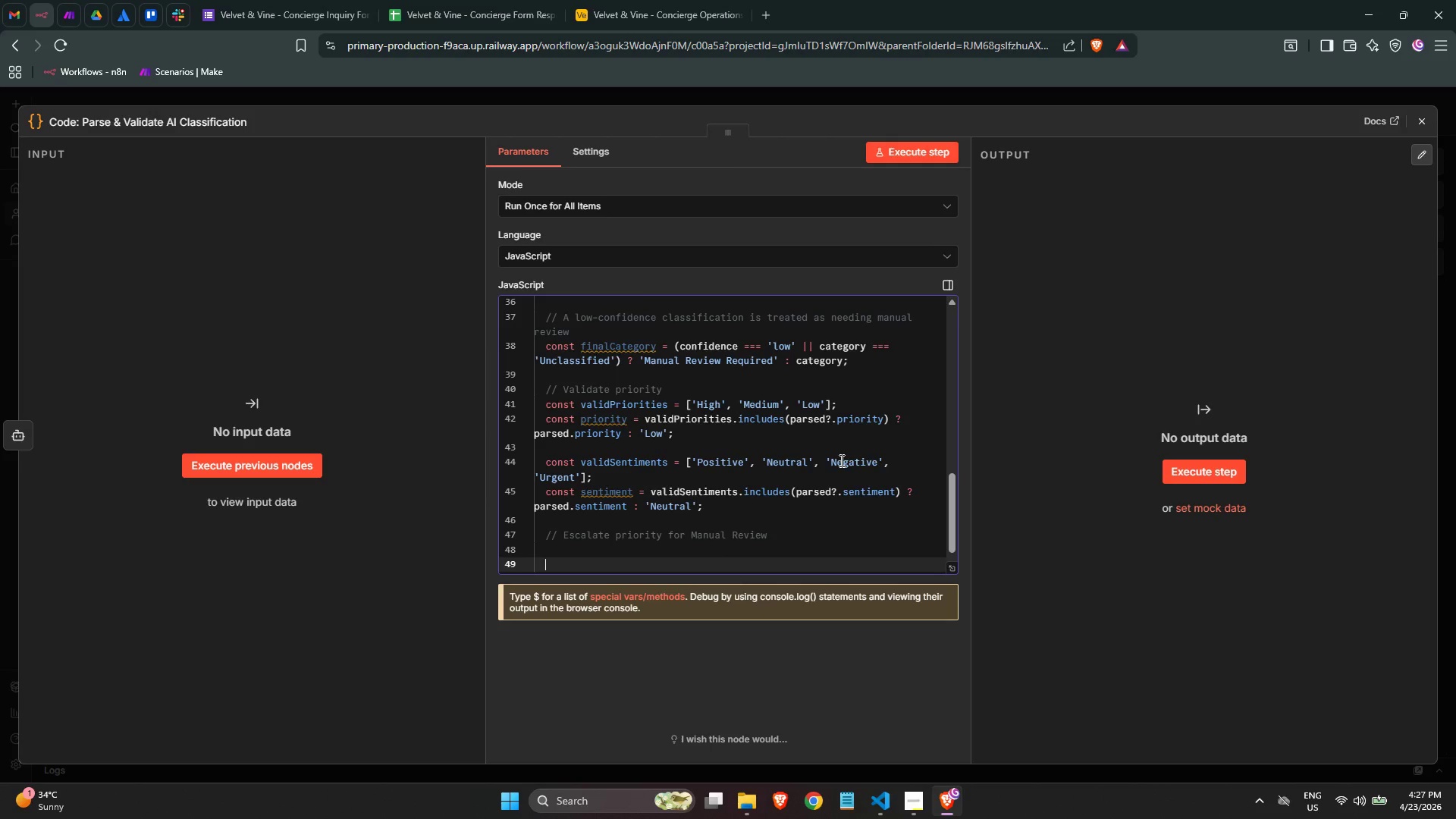 
type(cosnt)
key(Backspace)
key(Backspace)
key(Backspace)
type(nst effectivePrioo)
key(Backspace)
type(riyt)
key(Backspace)
key(Backspace)
type(ty)
 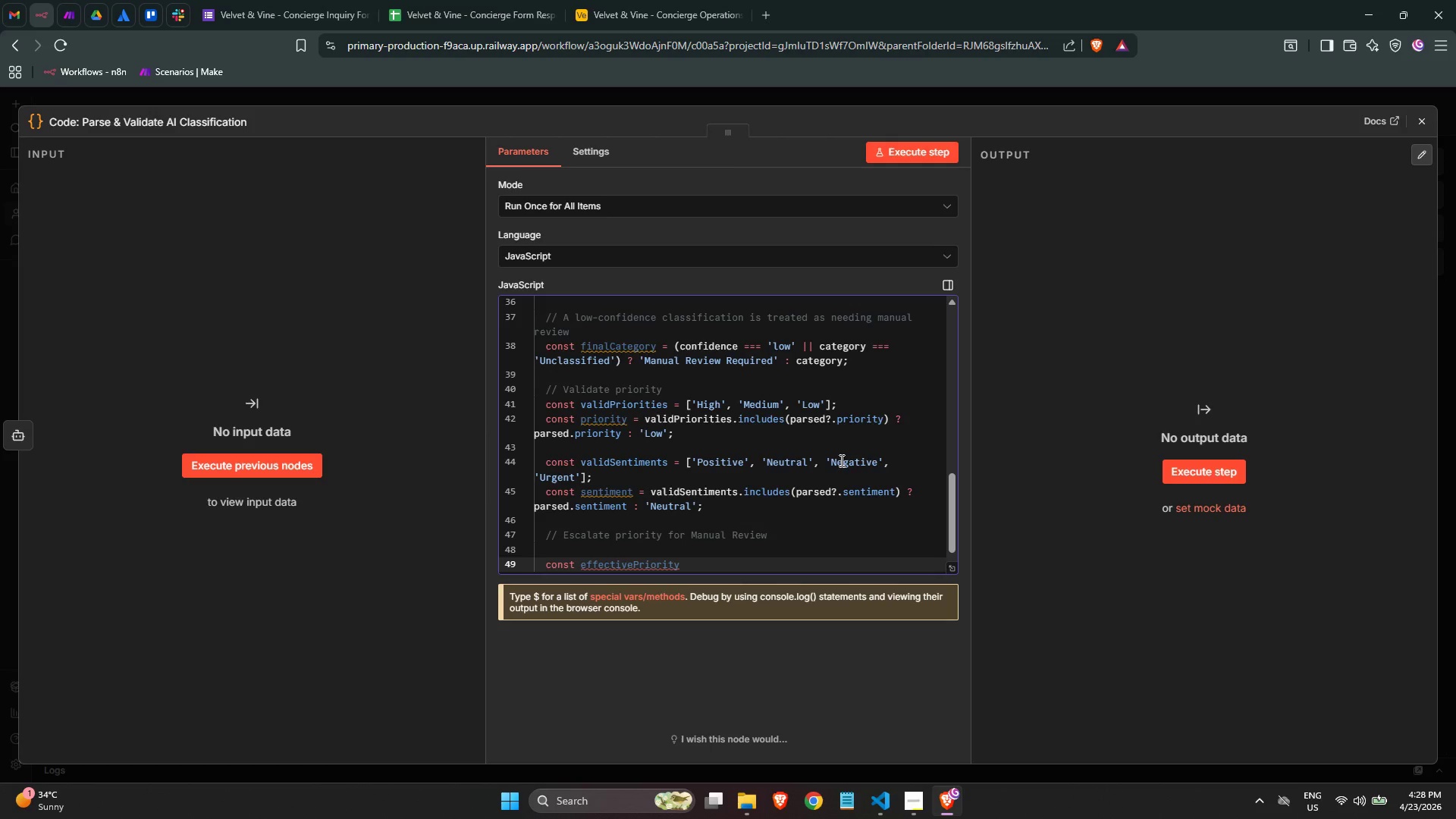 
type( = fina)
 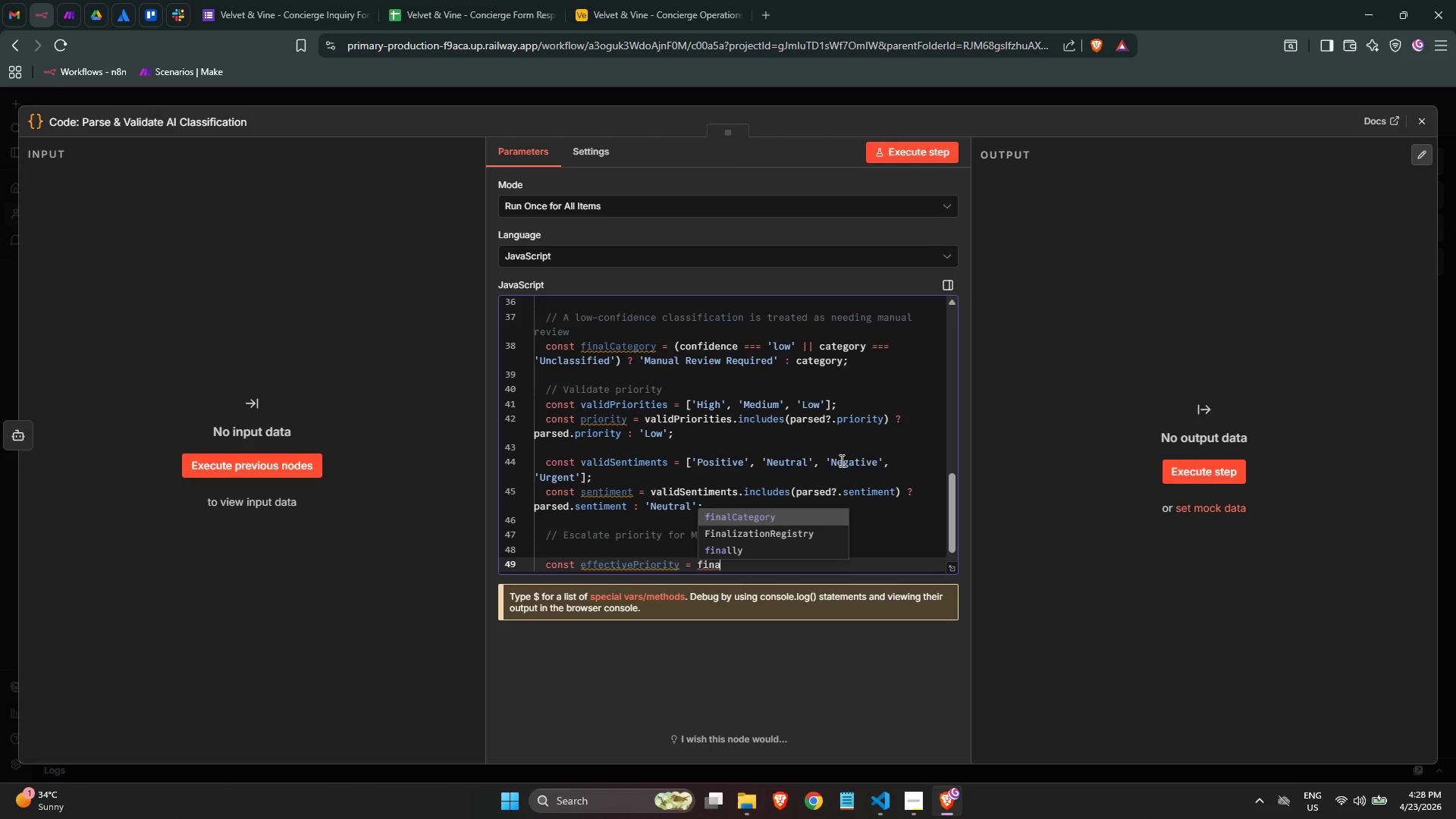 
key(Enter)
 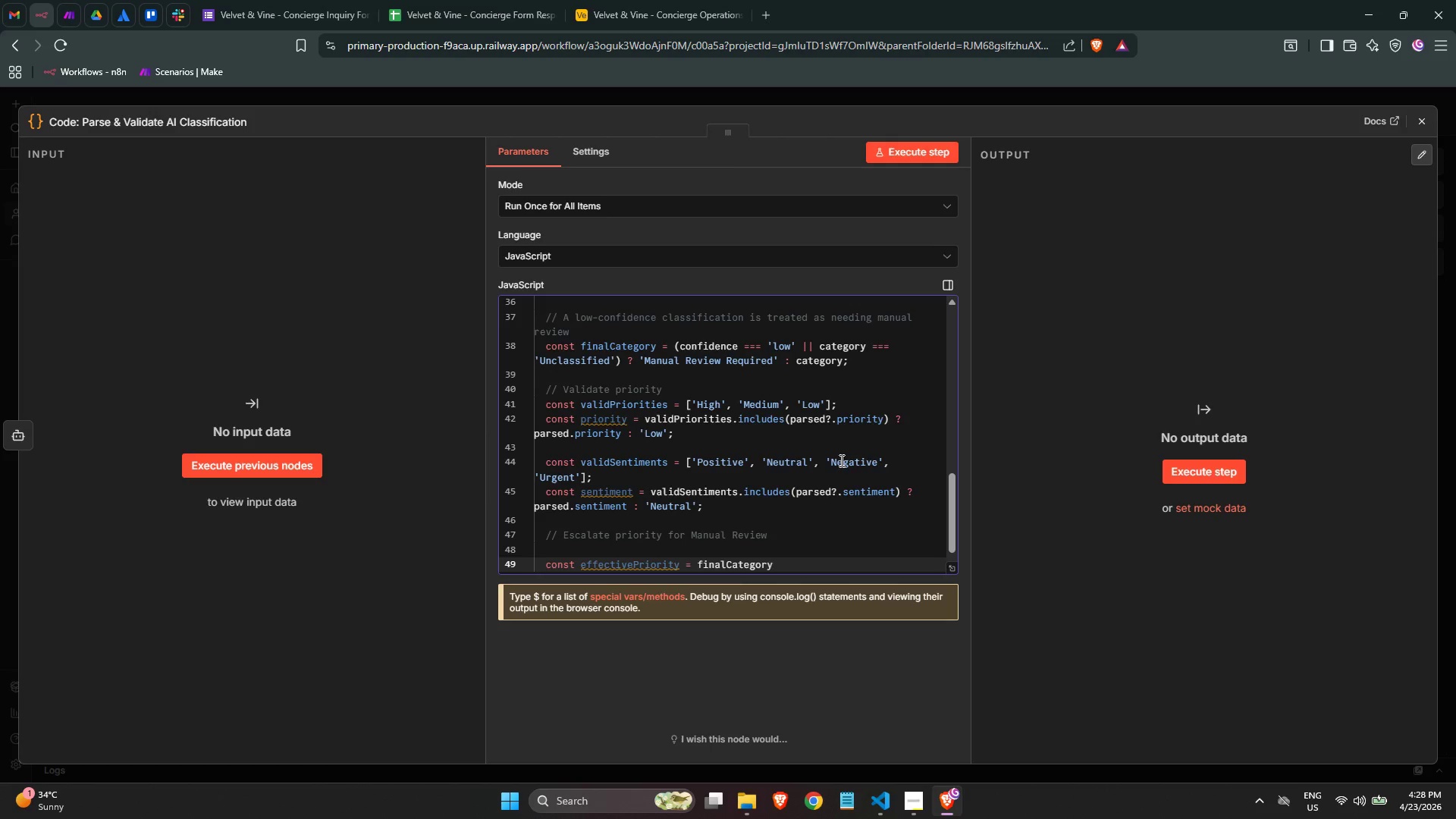 
type( === 'Manual Review Required)
 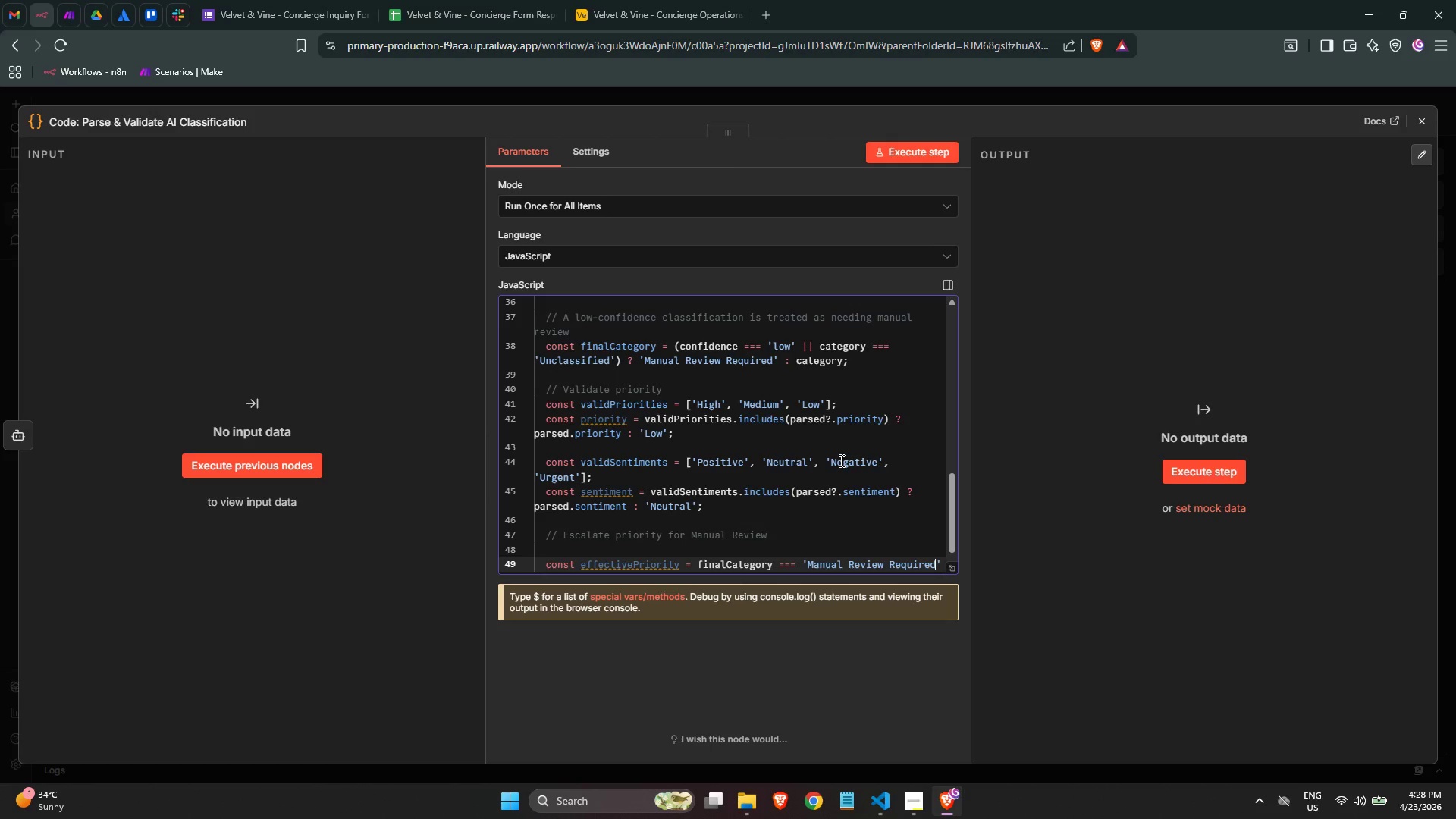 
key(ArrowRight)
 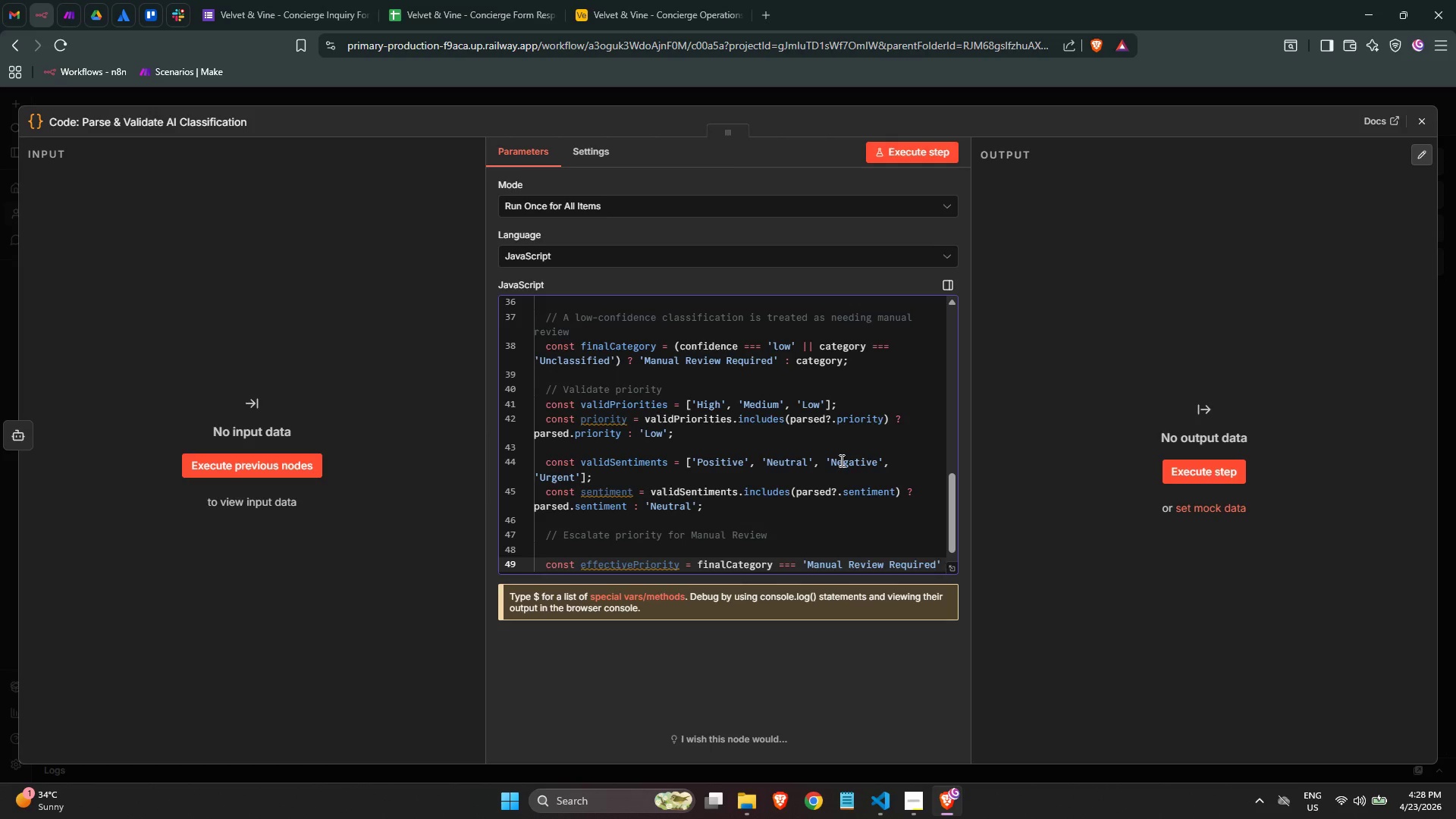 
type( && priori)
 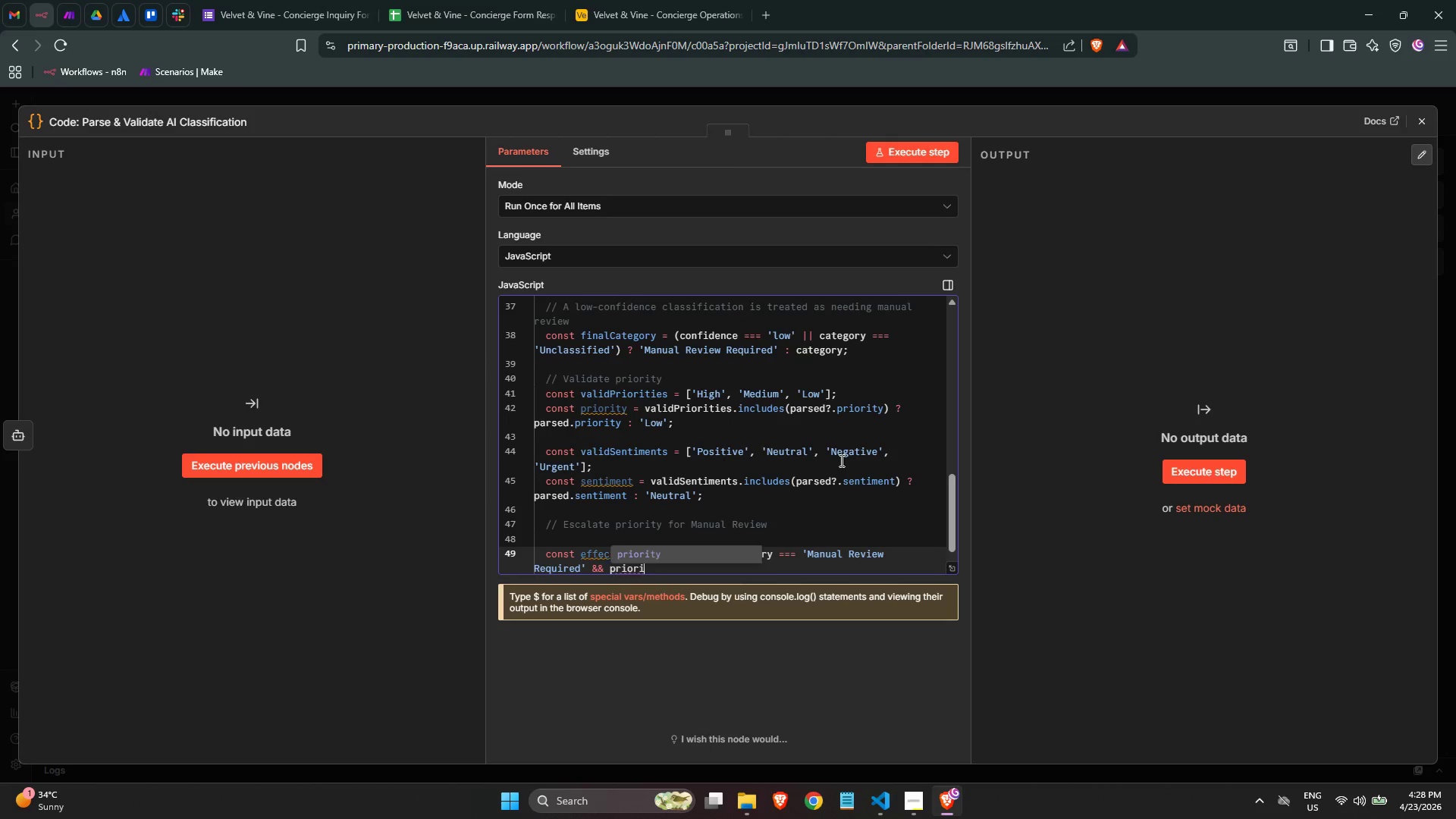 
key(Enter)
 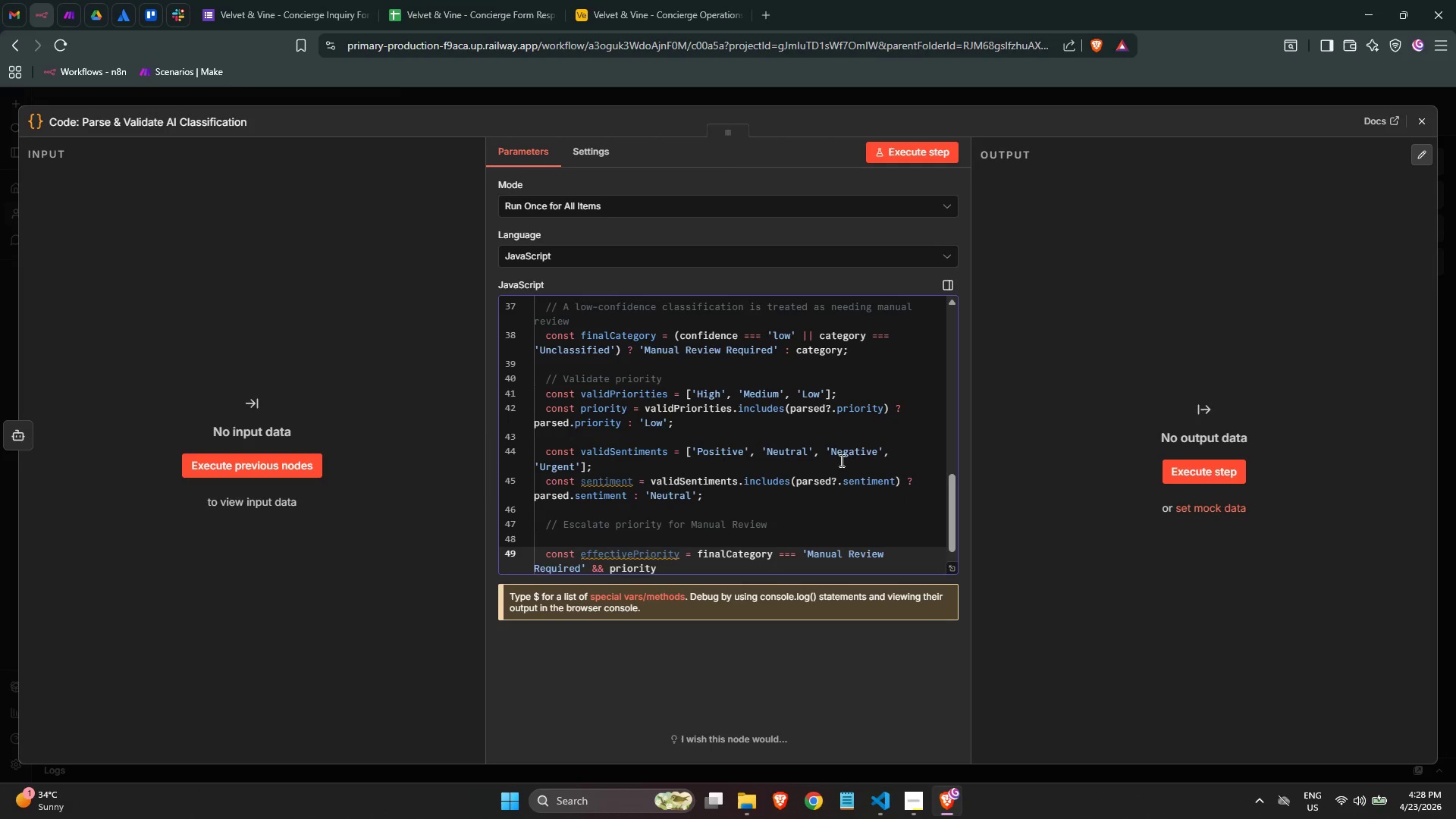 
type( === 'Low)
 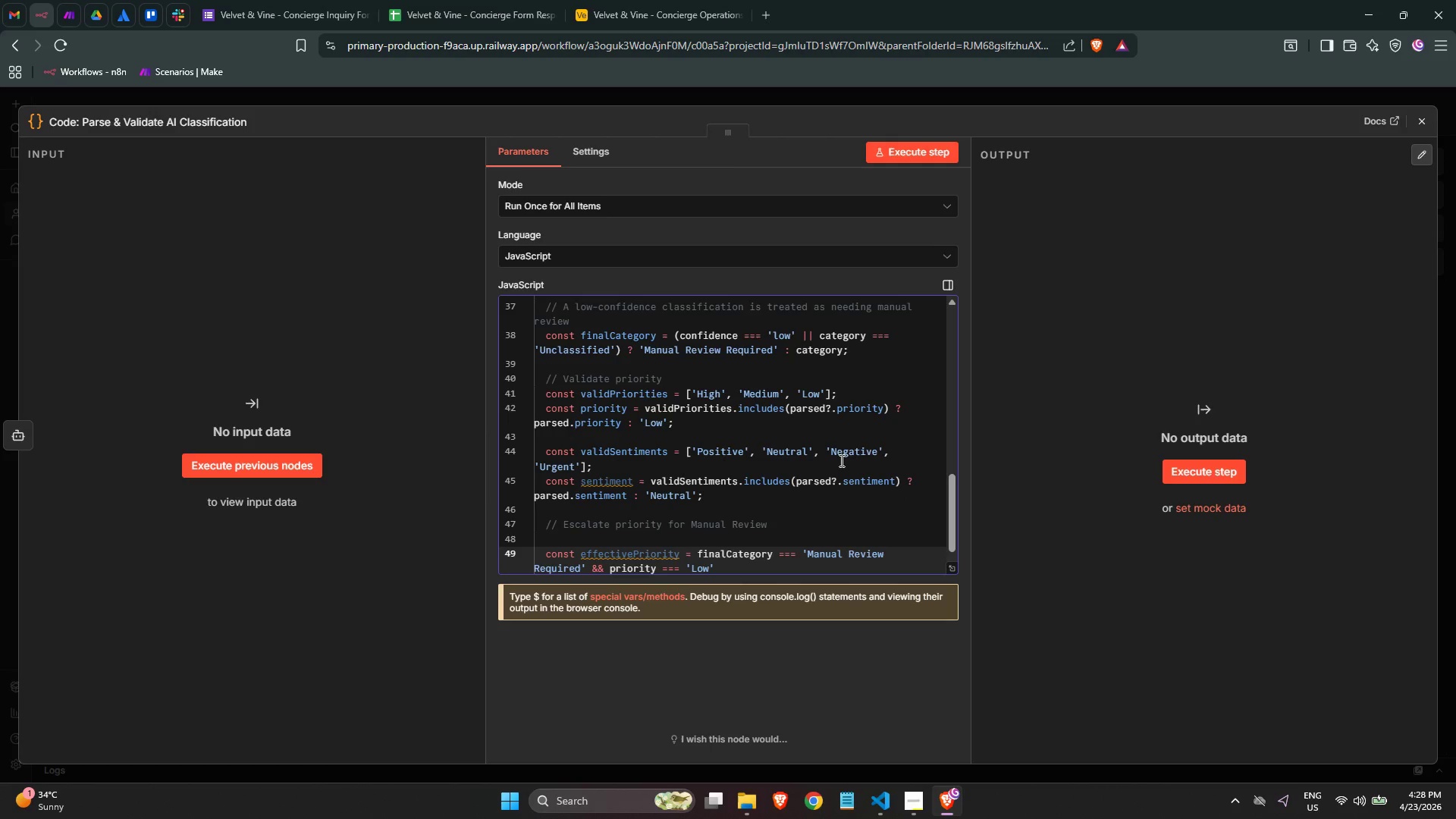 
key(ArrowRight)
 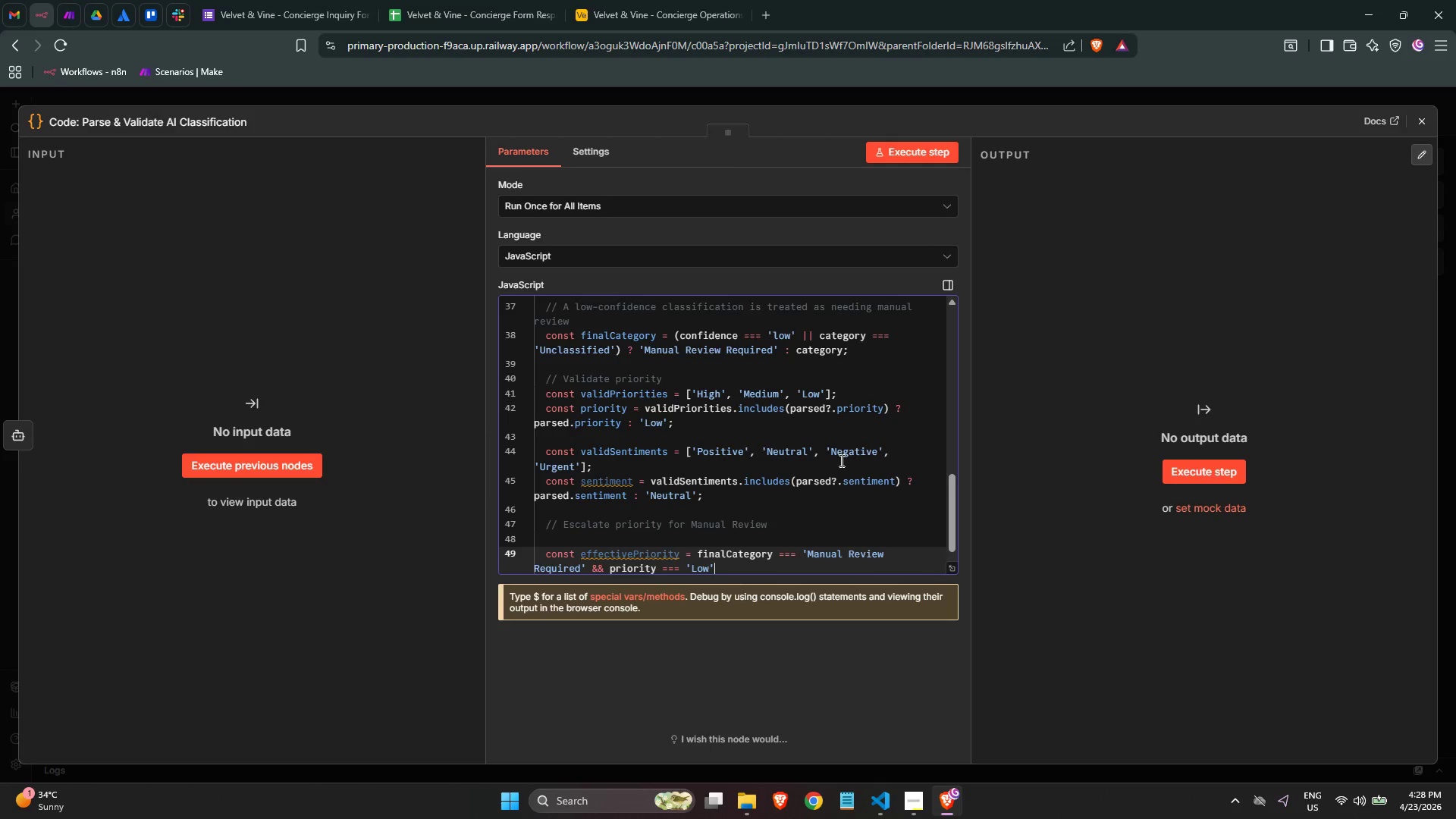 
type( ? 'Medium)
 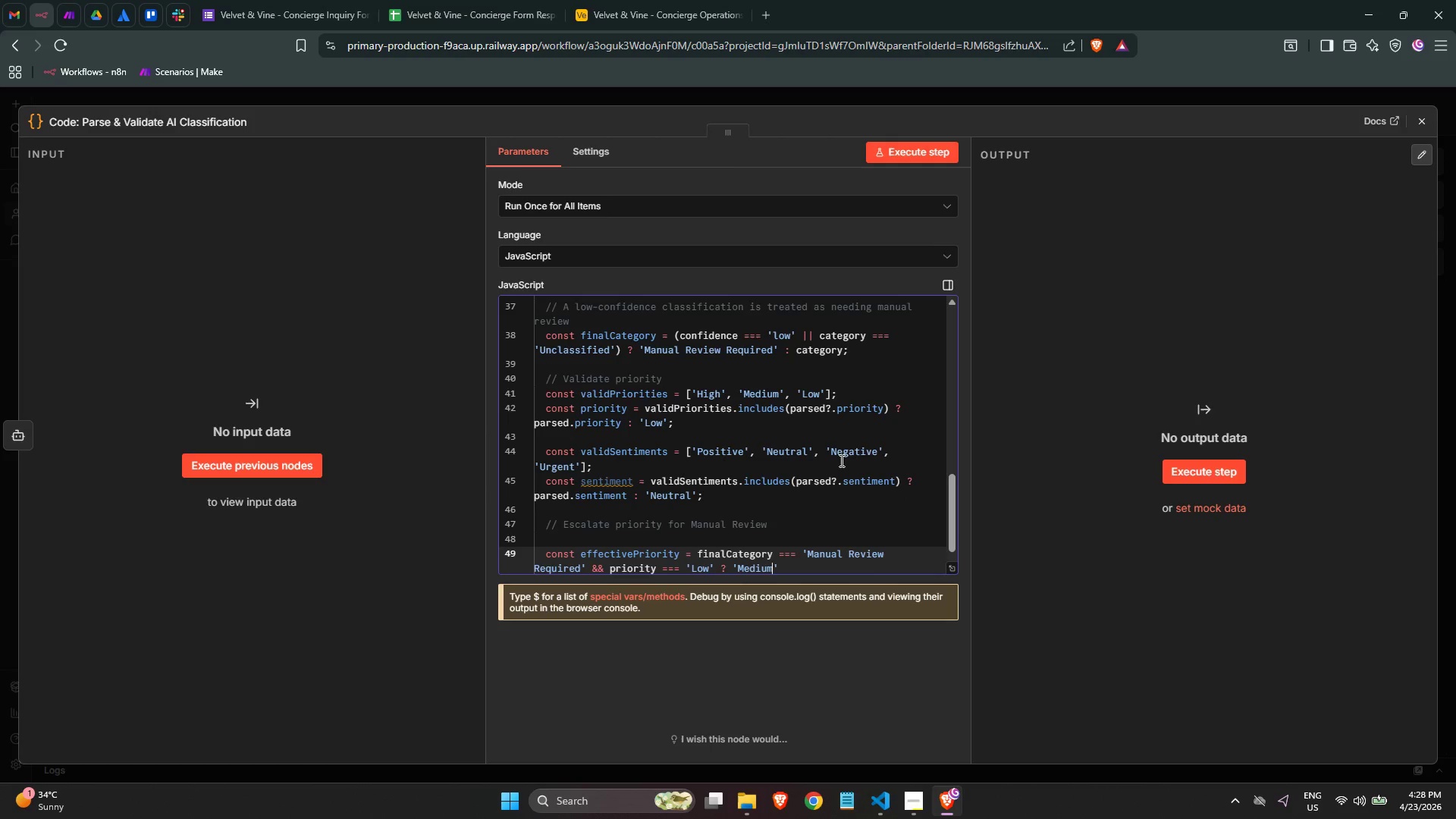 
key(ArrowRight)
 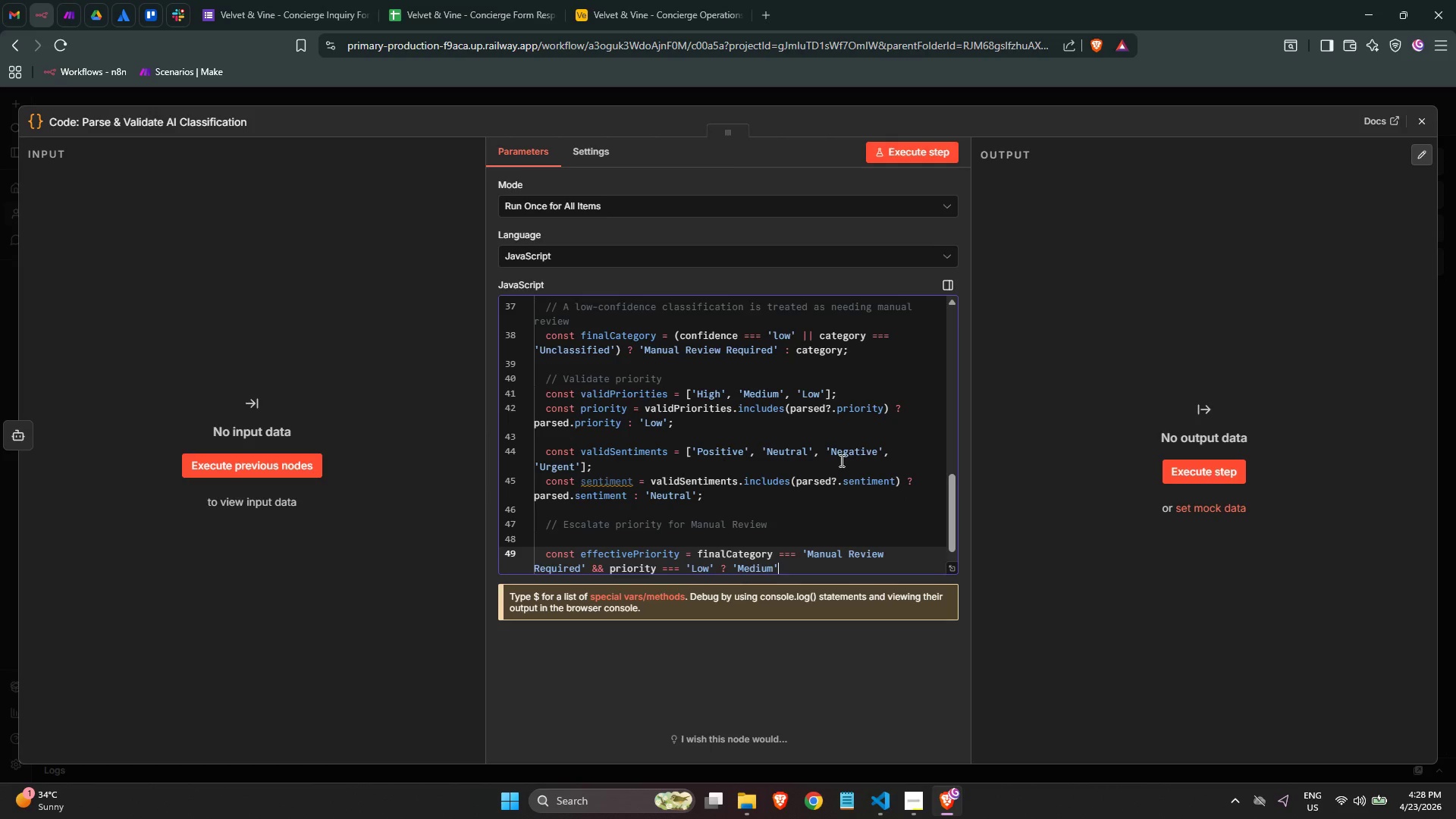 
type( " piroi)
key(Backspace)
key(Backspace)
key(Backspace)
key(Backspace)
key(Backspace)
key(Backspace)
key(Backspace)
type(: priori)
 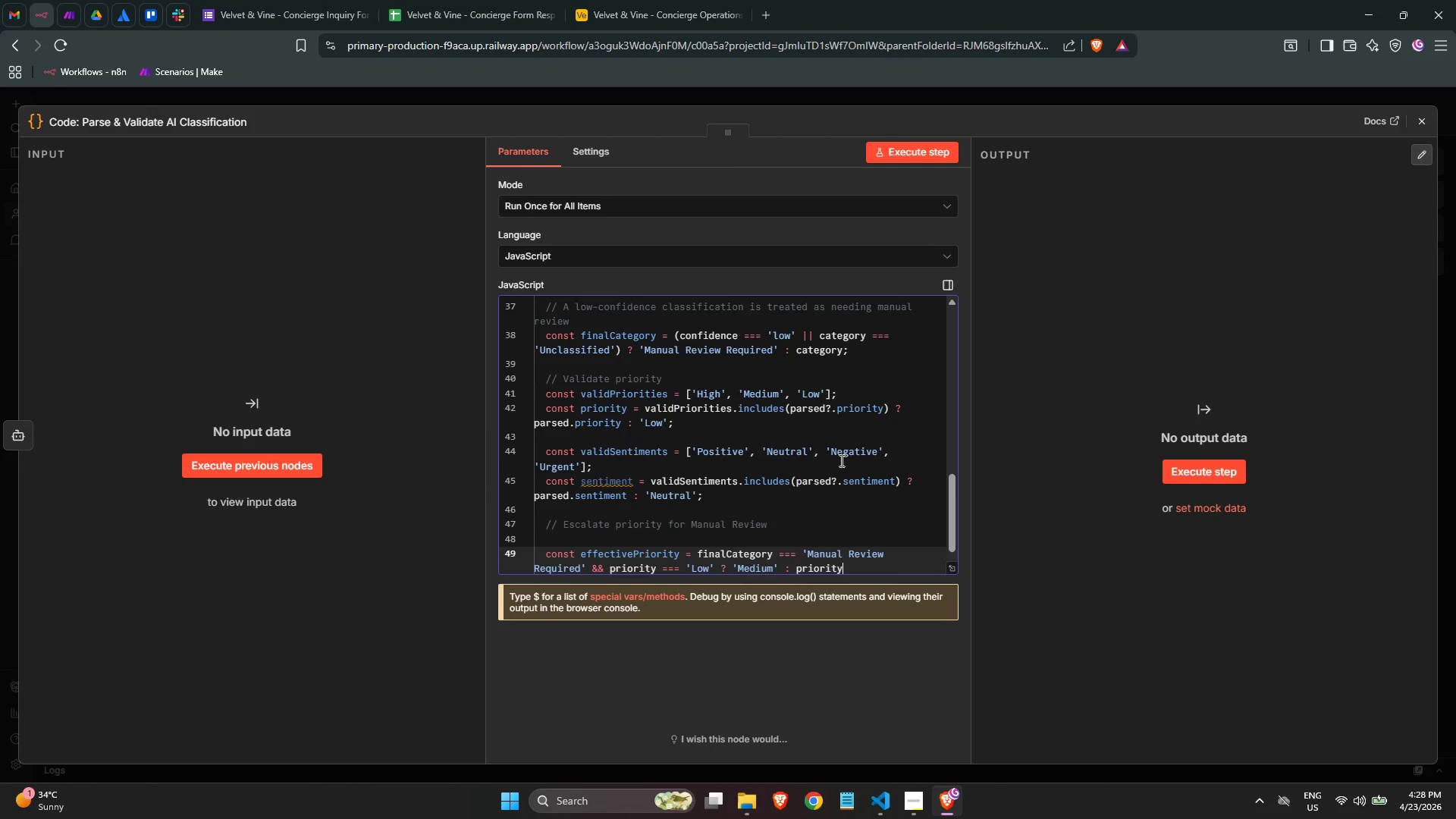 
 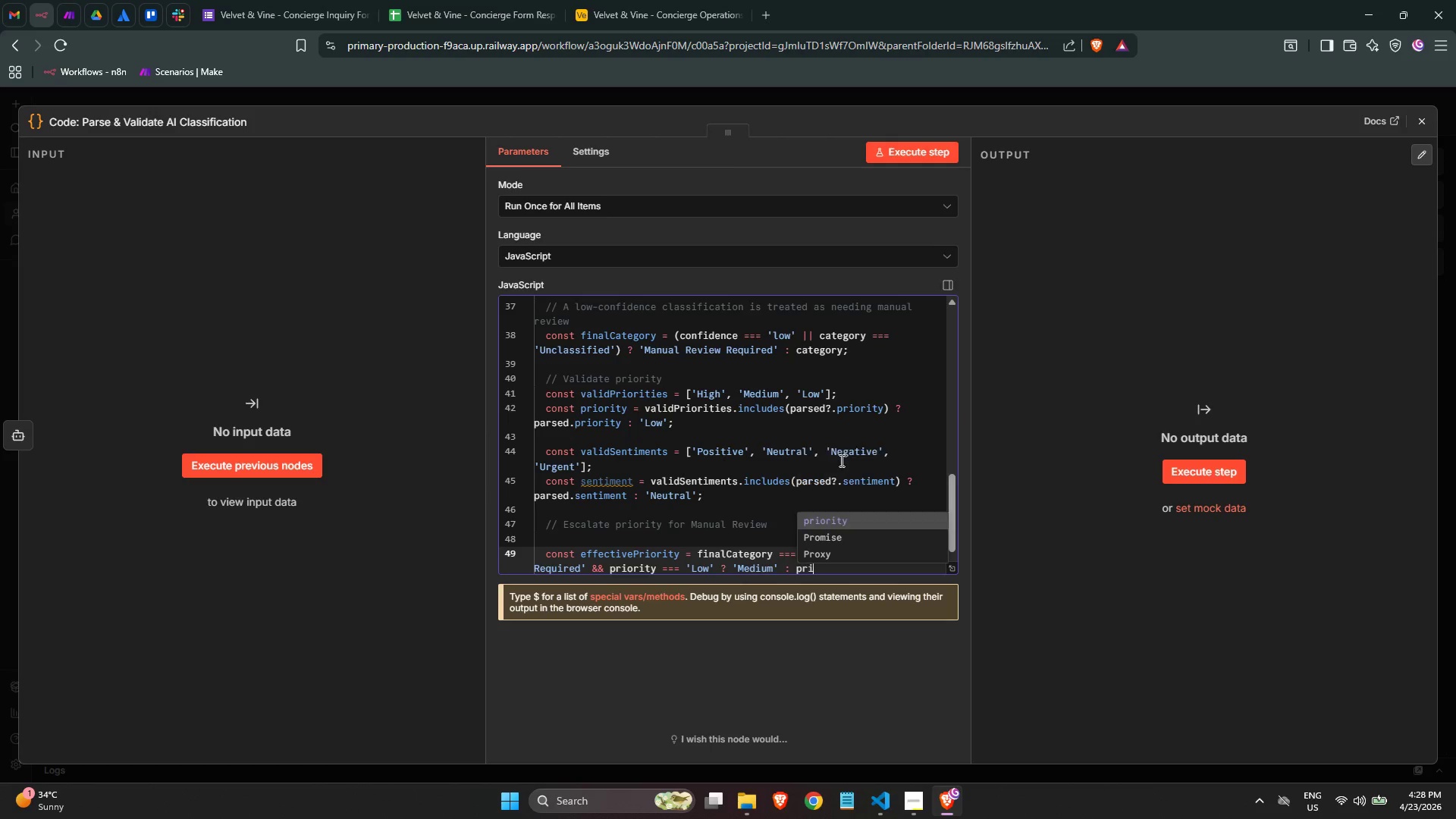 
key(Enter)
 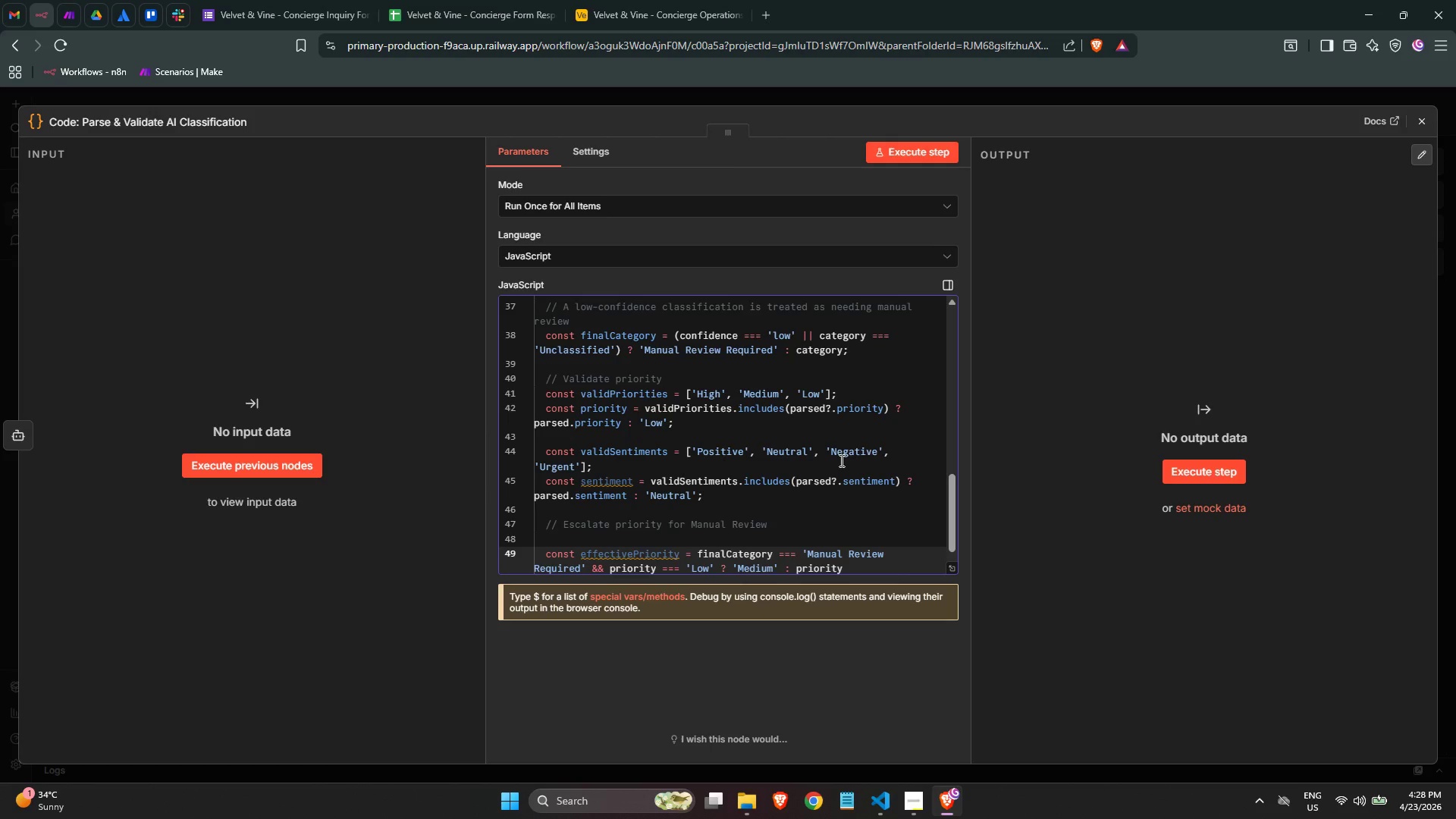 
key(Semicolon)
 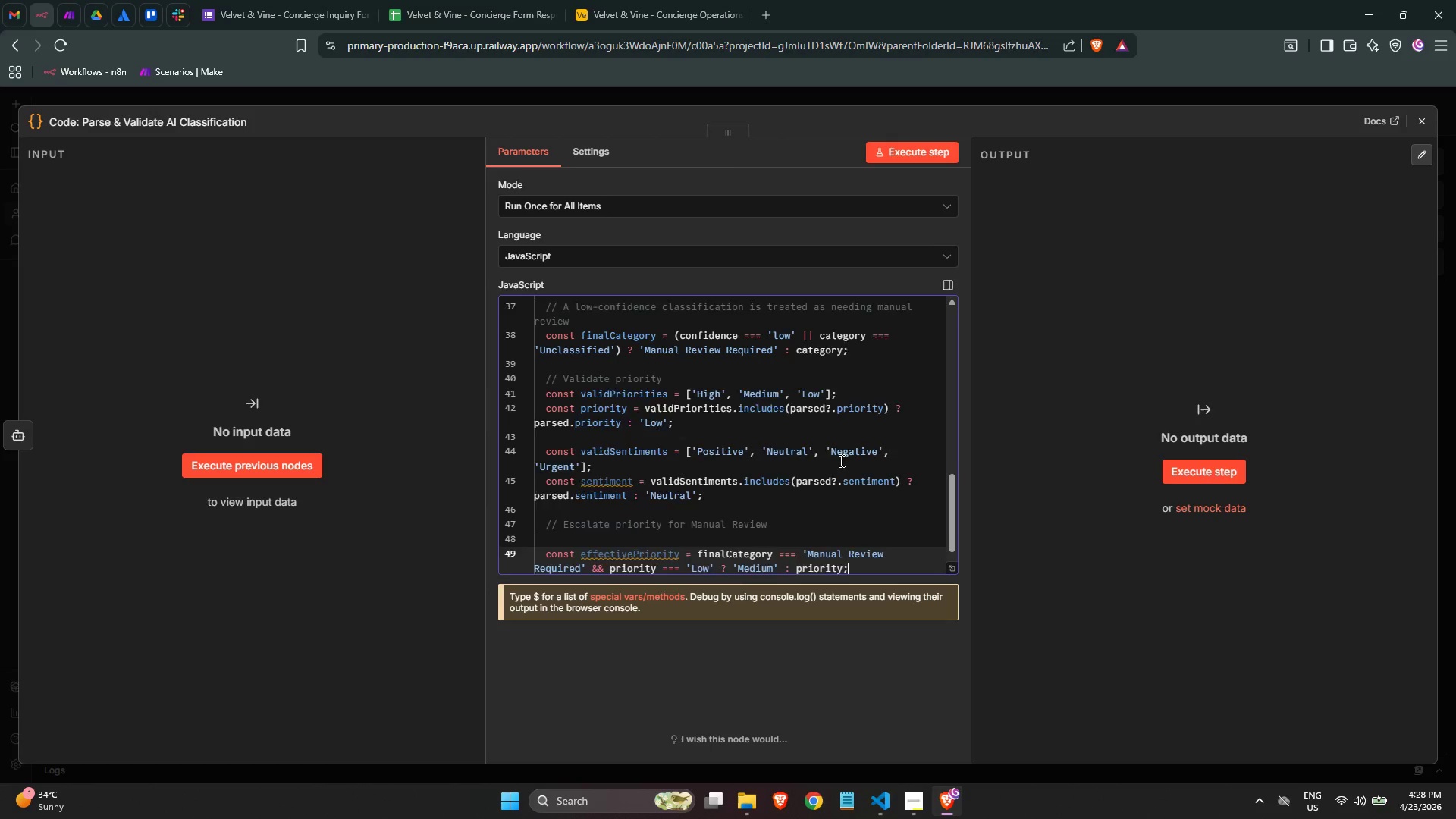 
key(Enter)
 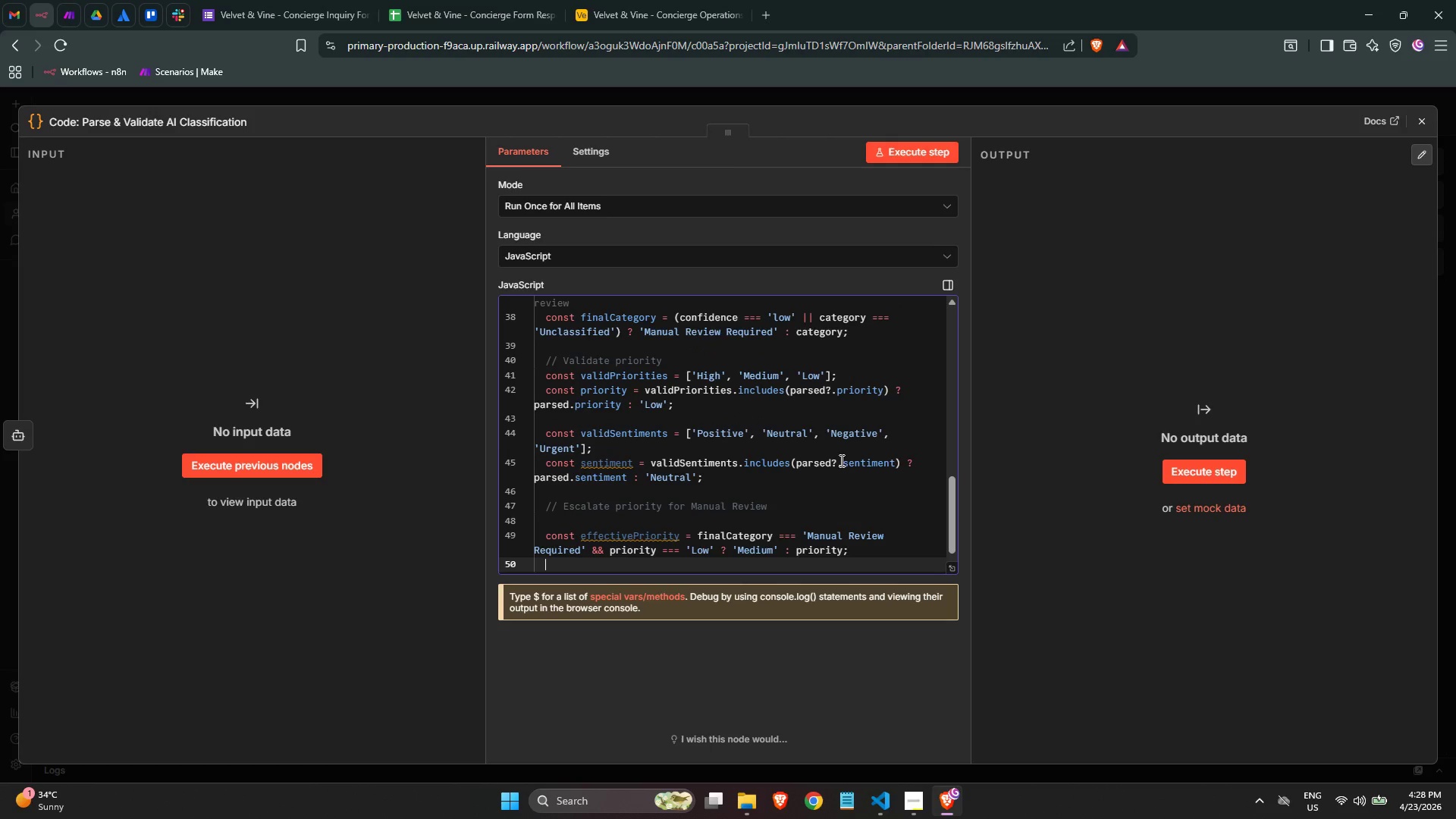 
key(Enter)
 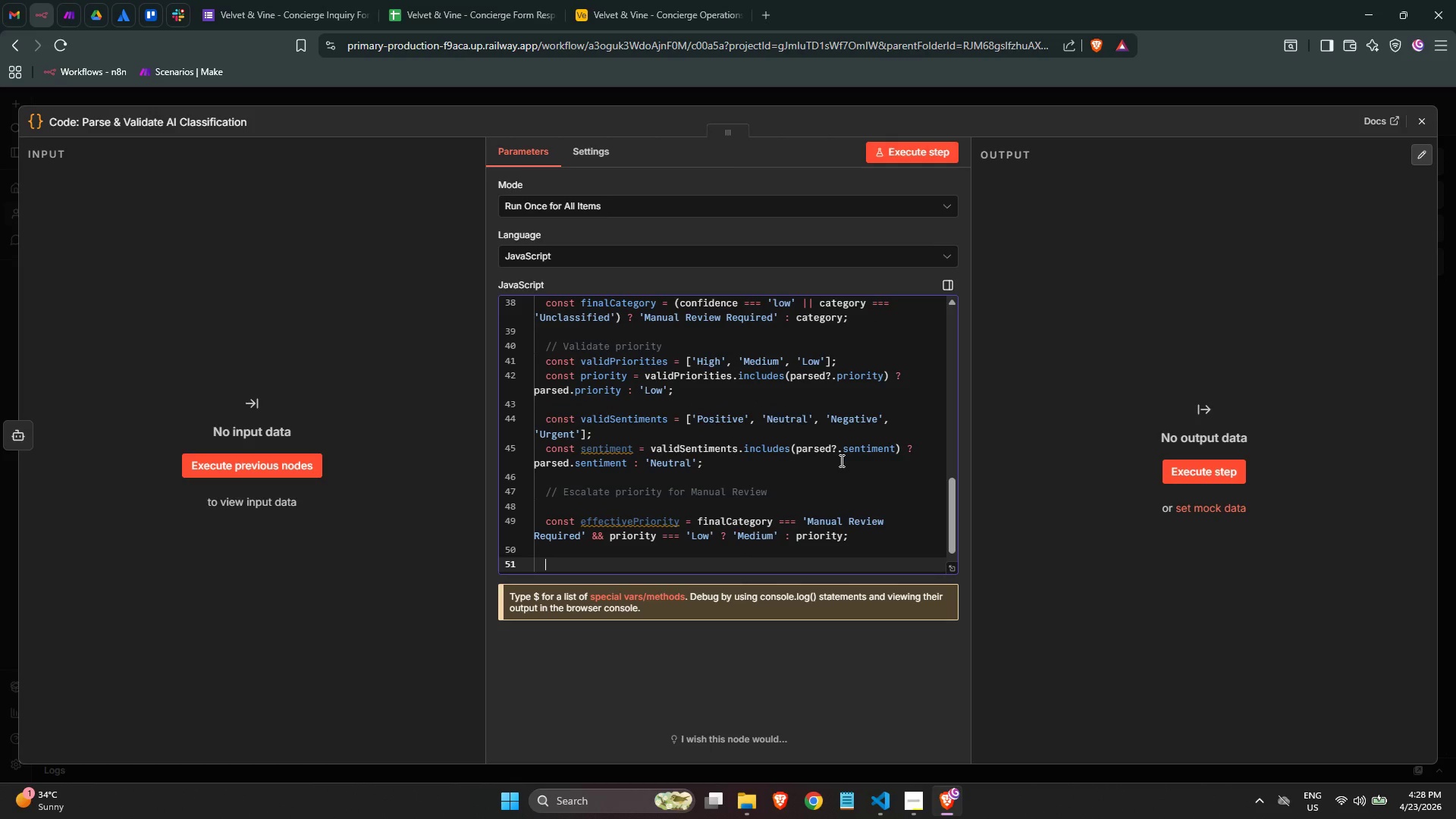 
type(const ri)
key(Backspace)
type(outing )
key(Backspace)
type(Key -)
key(Backspace)
type(= final)
 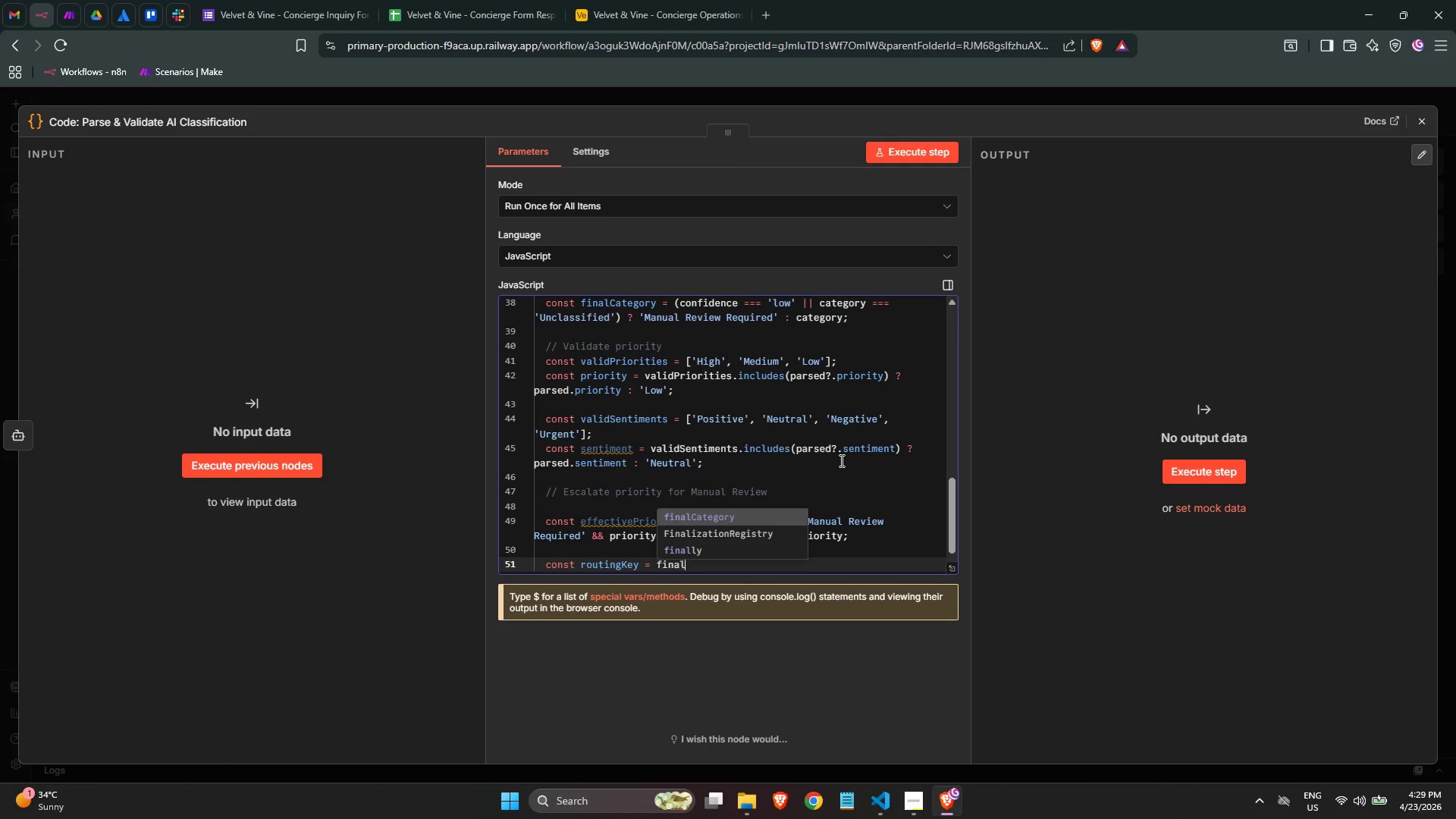 
key(Enter)
 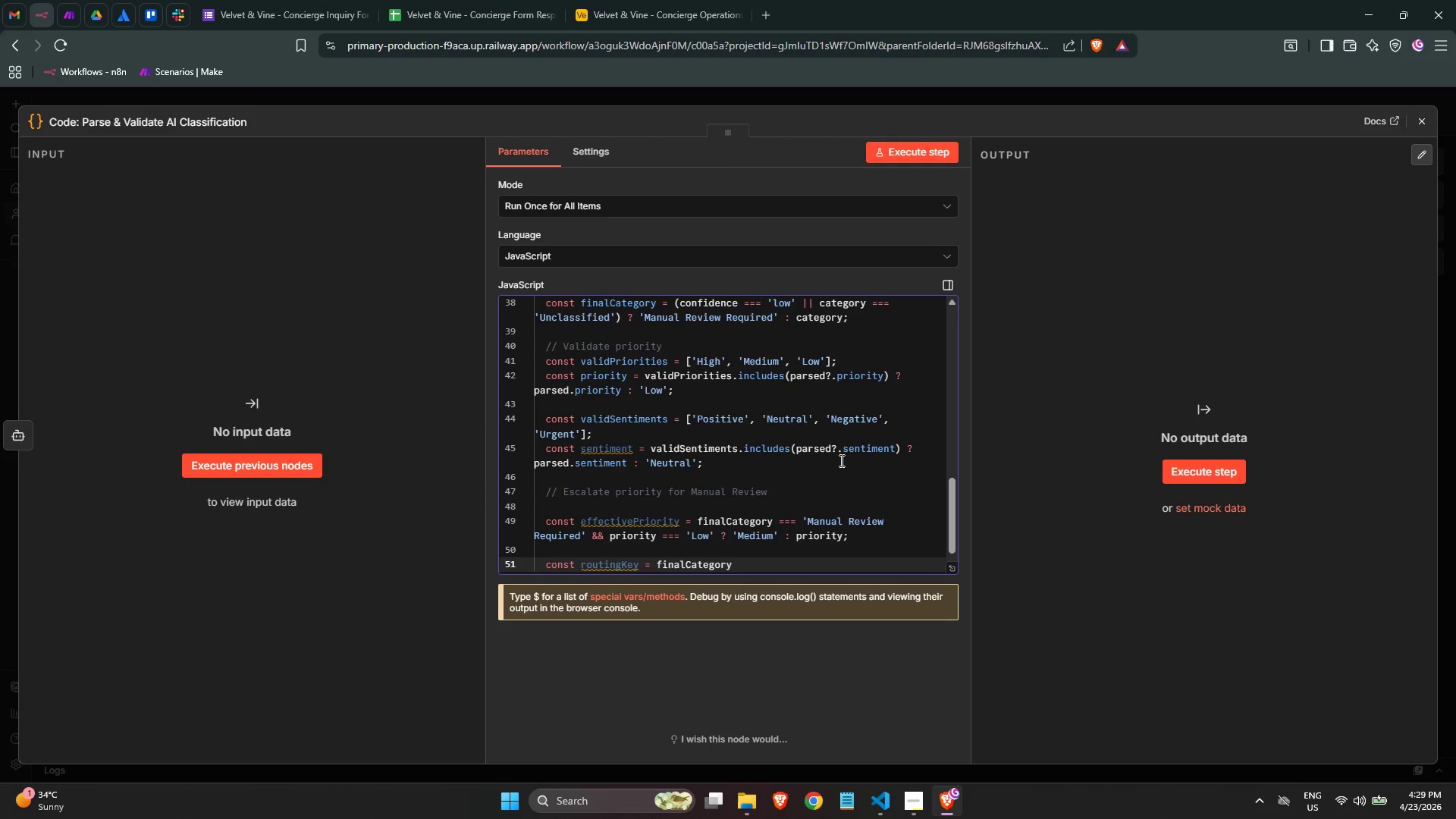 
key(Semicolon)
 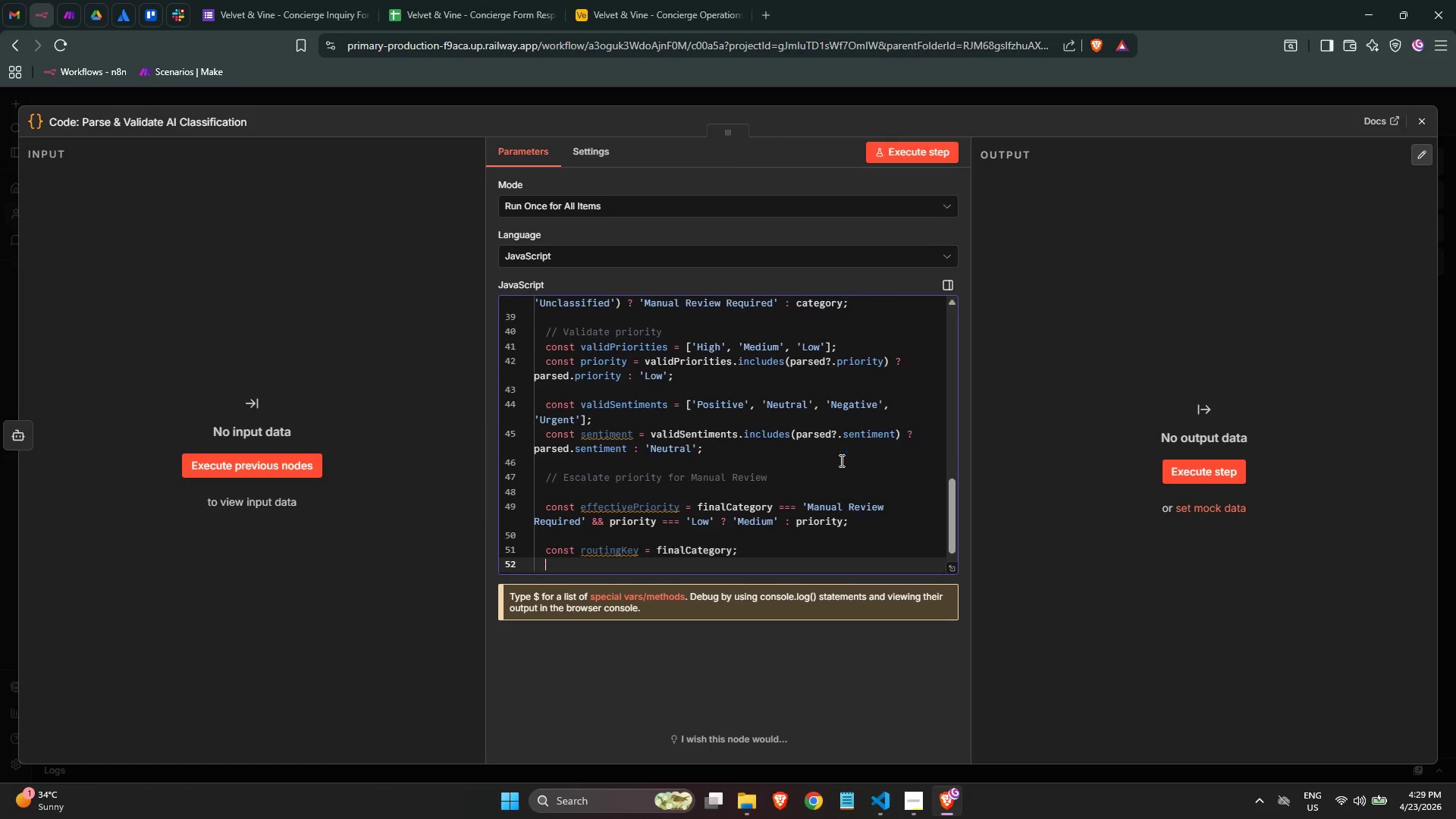 
key(Enter)
 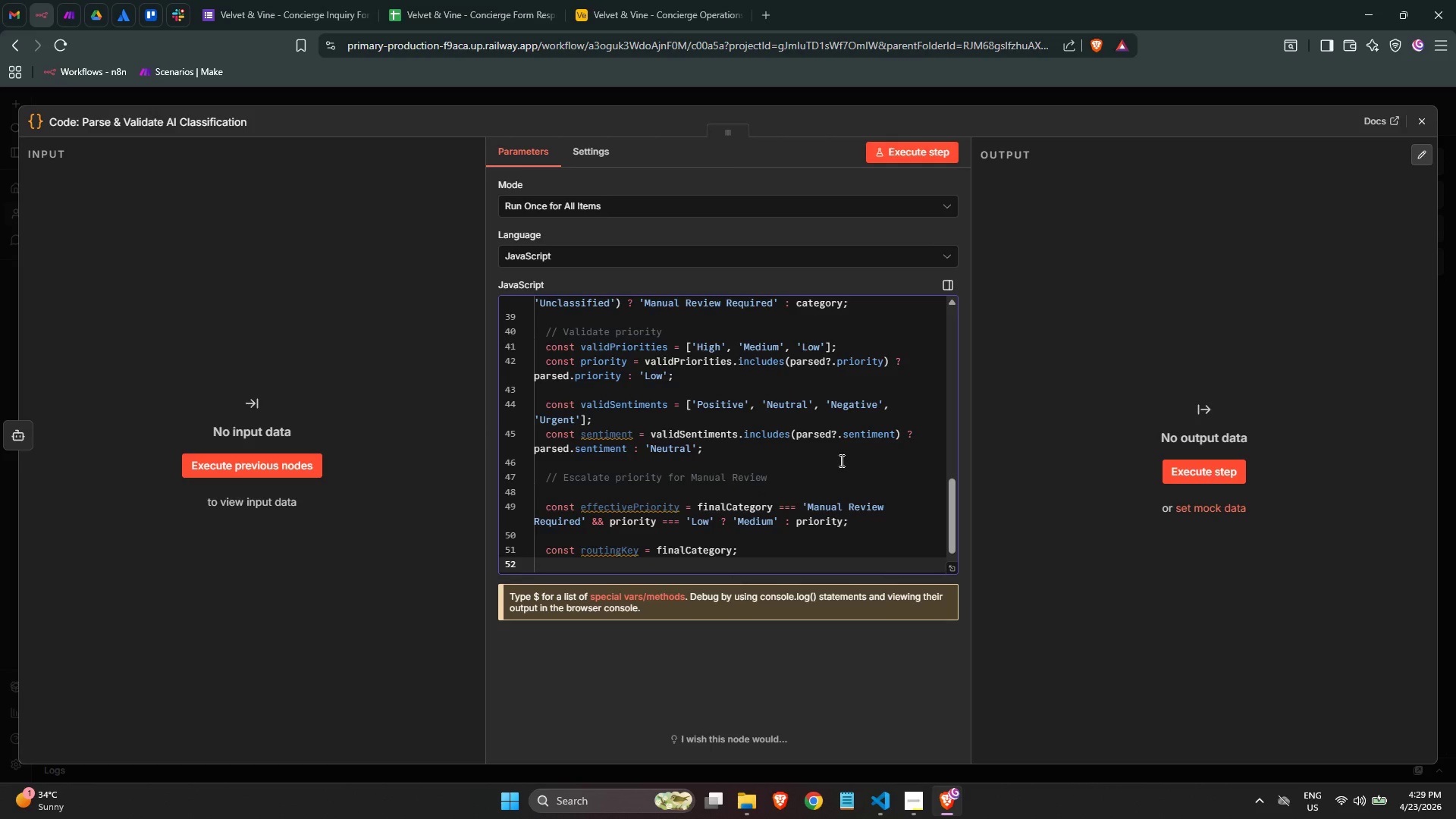 
key(Enter)
 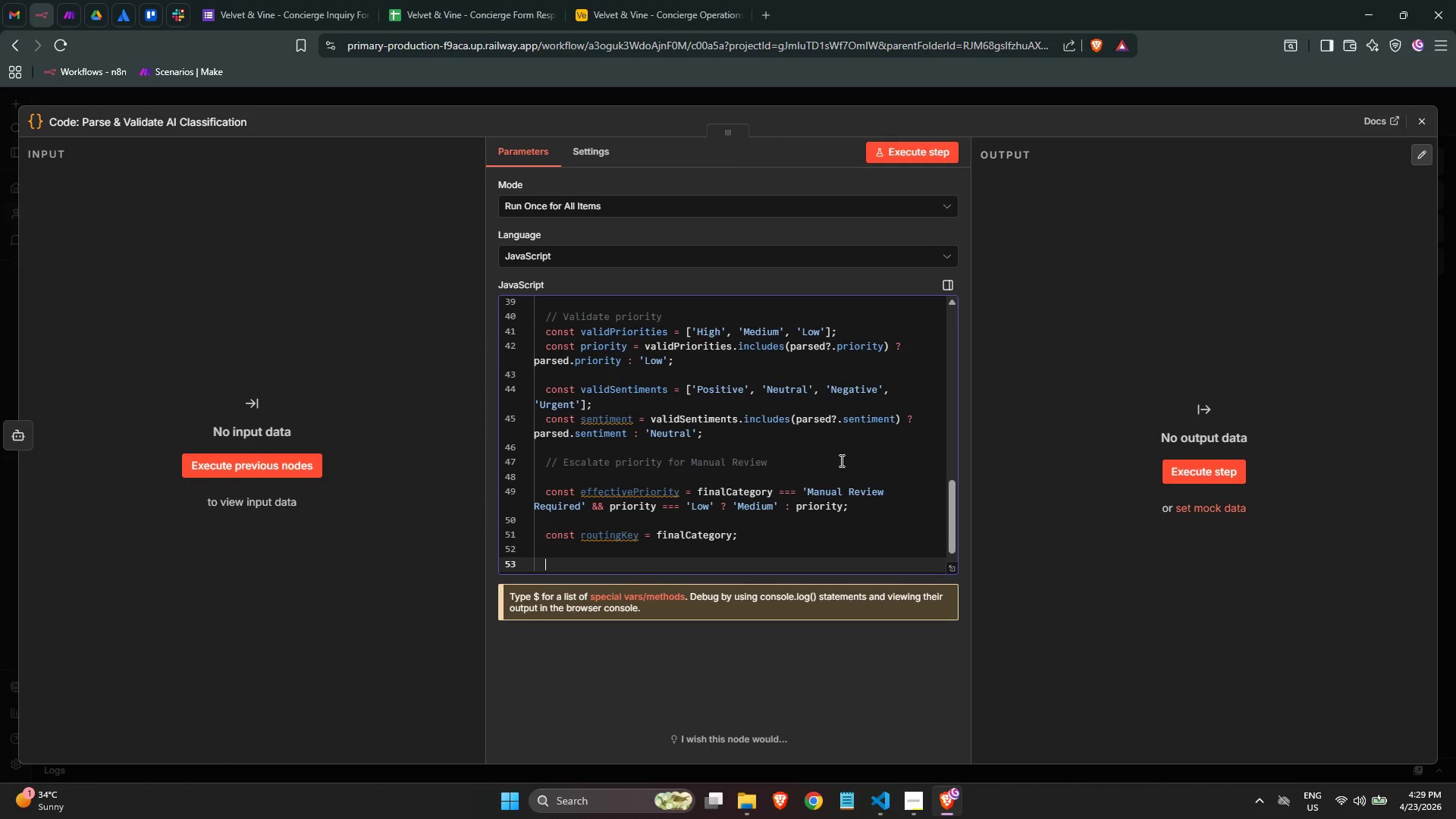 
type(results)
 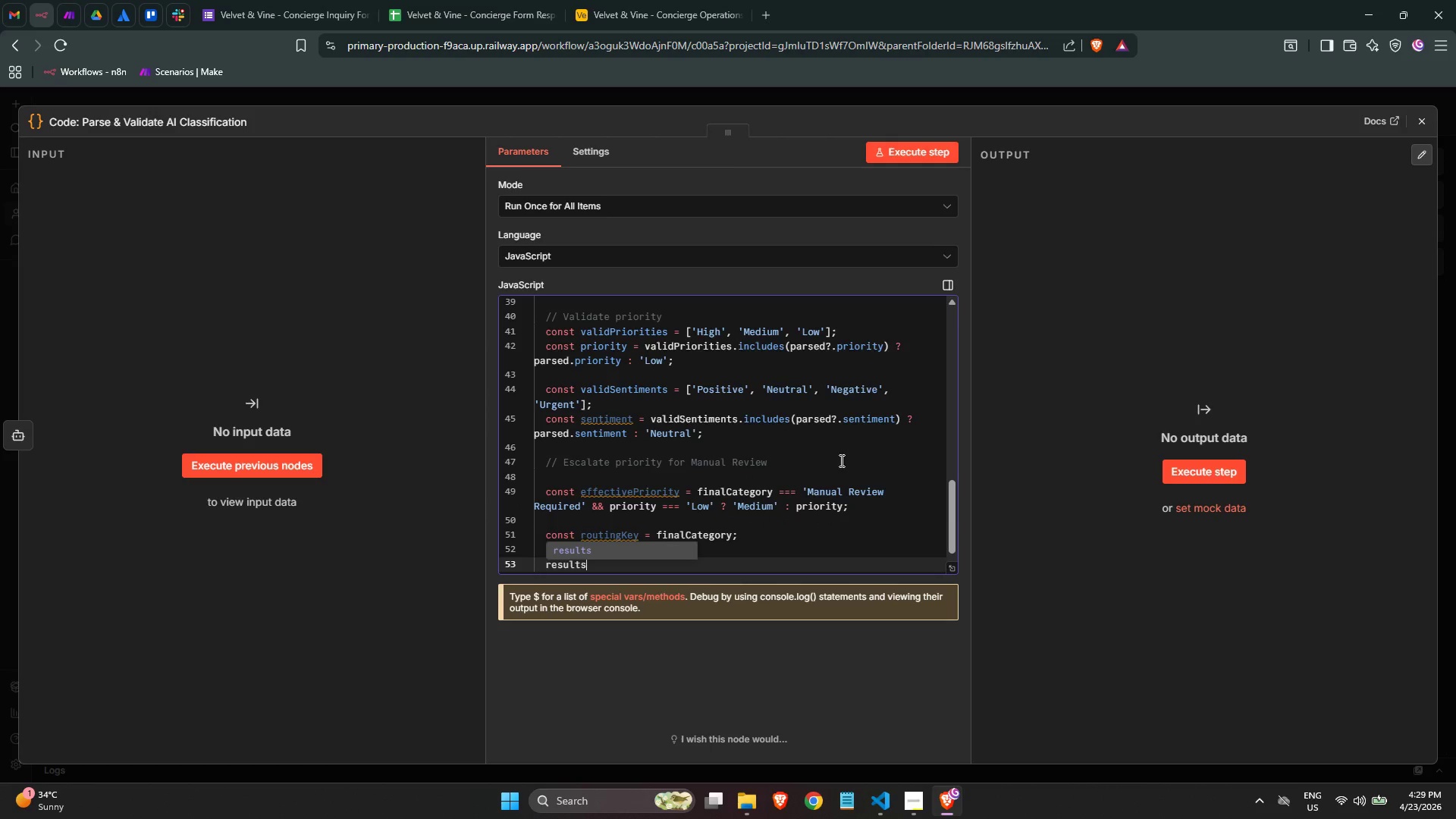 
key(Enter)
 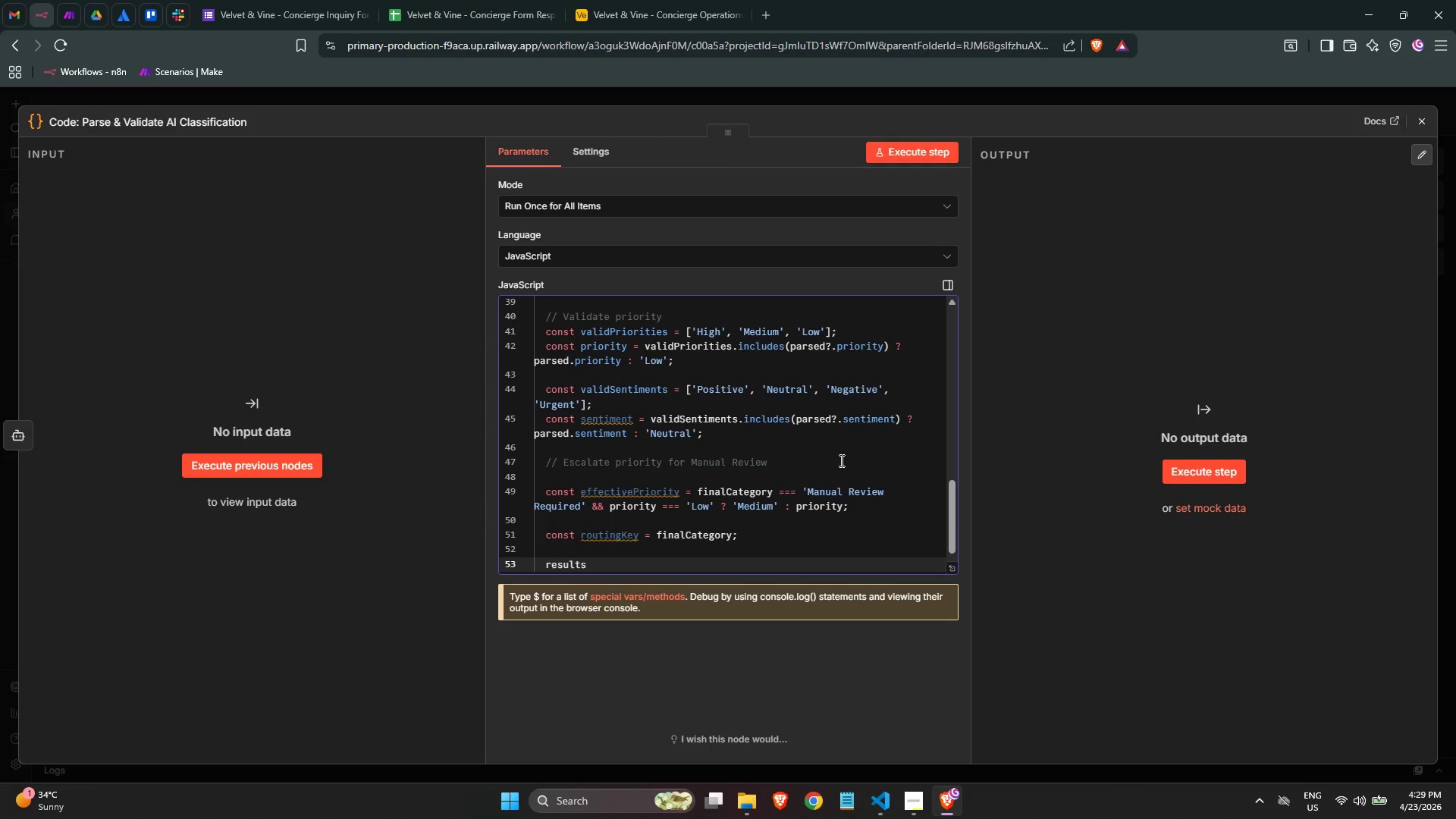 
type(.push)
key(Tab)
type({)
 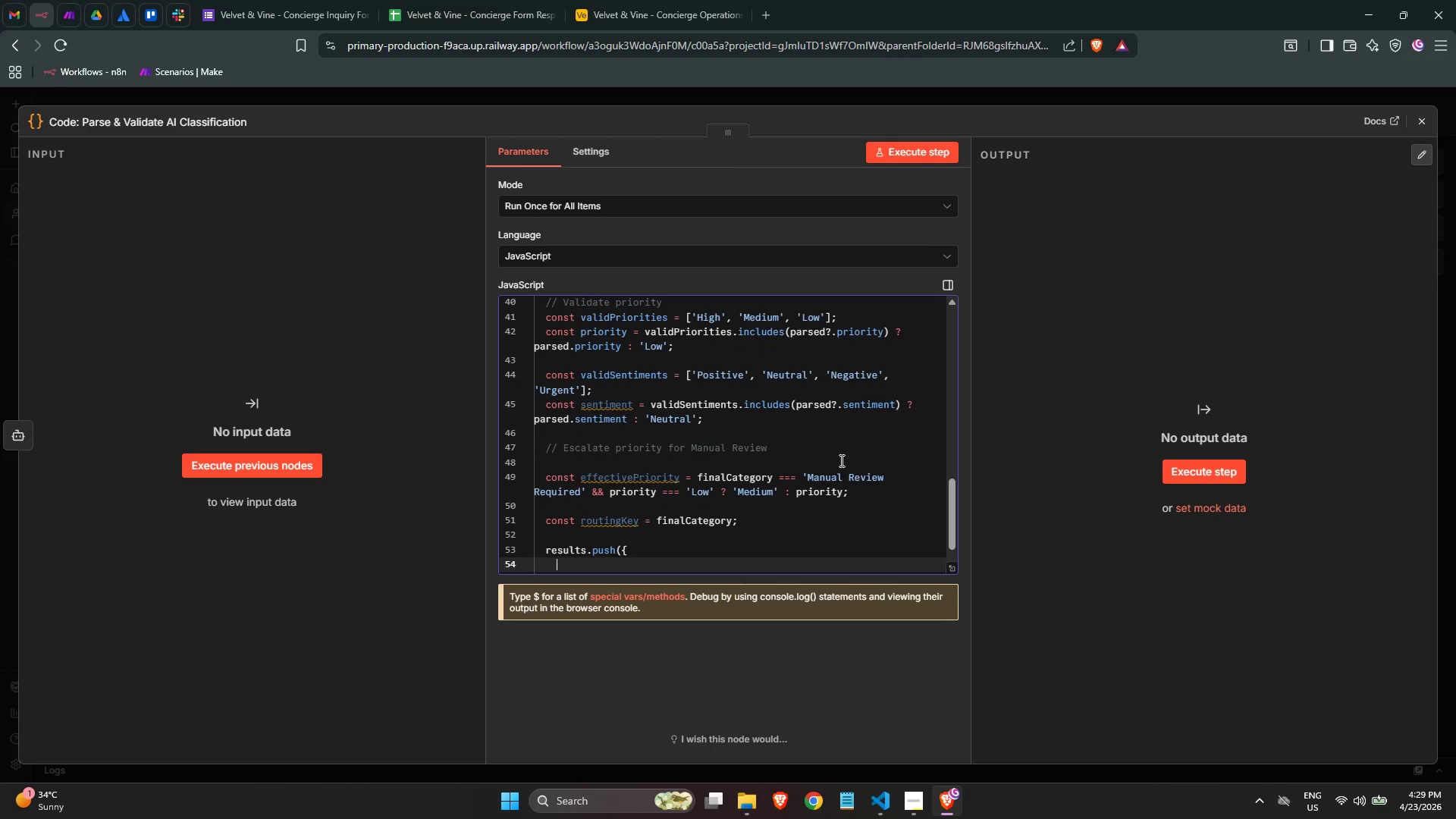 
 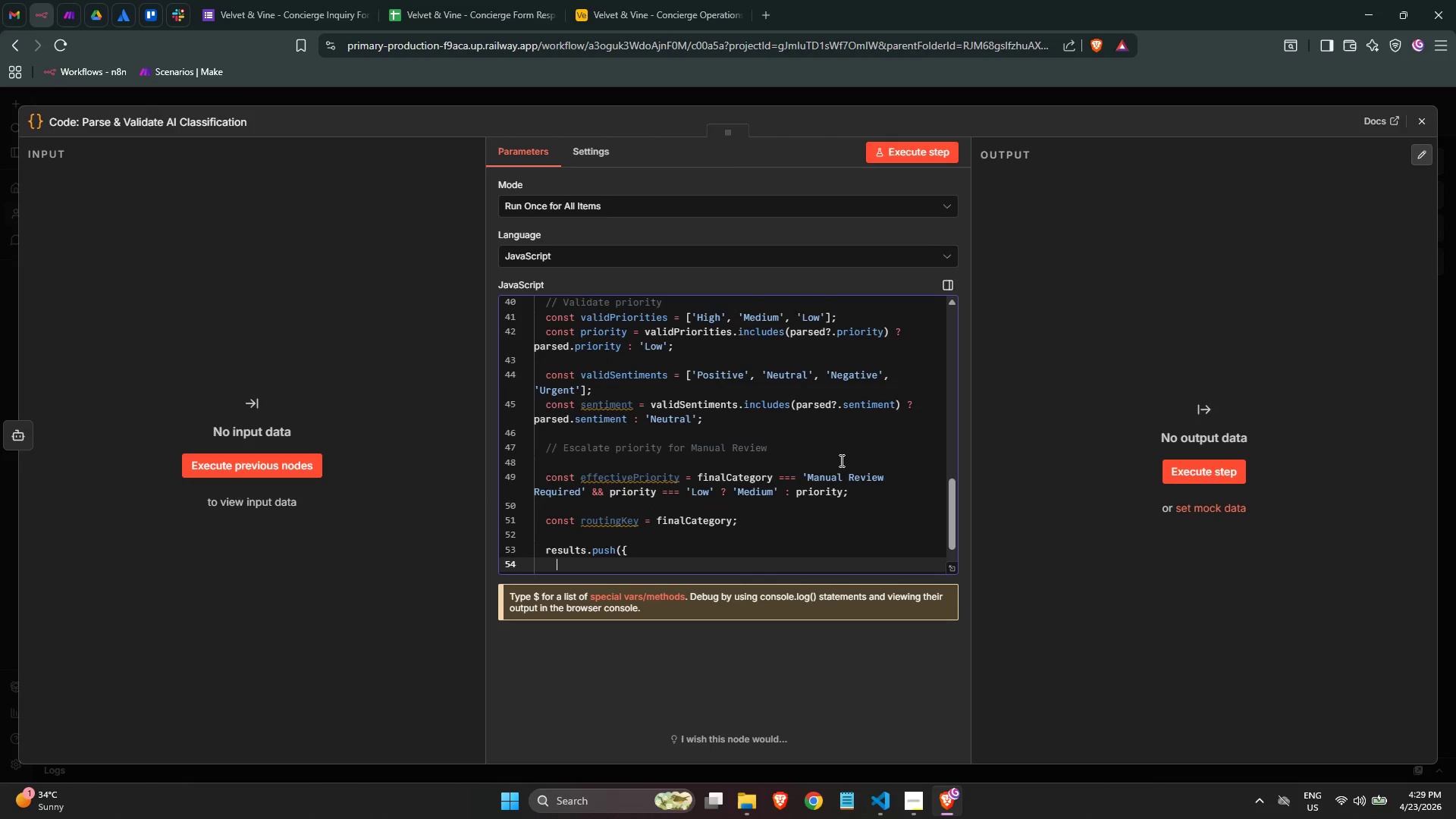 
key(Enter)
 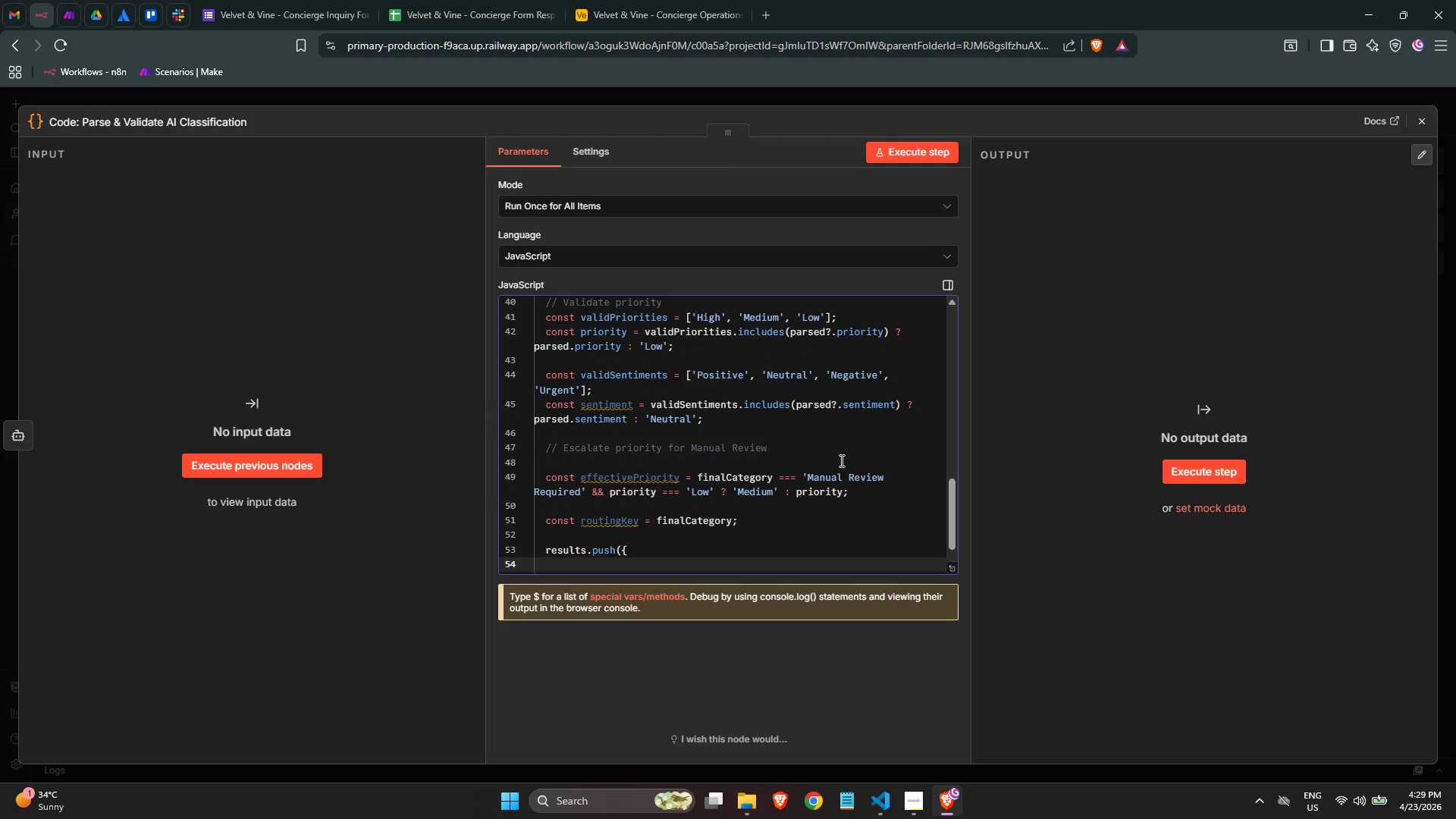 
scroll: coordinate [840, 460], scroll_direction: down, amount: 1.0
 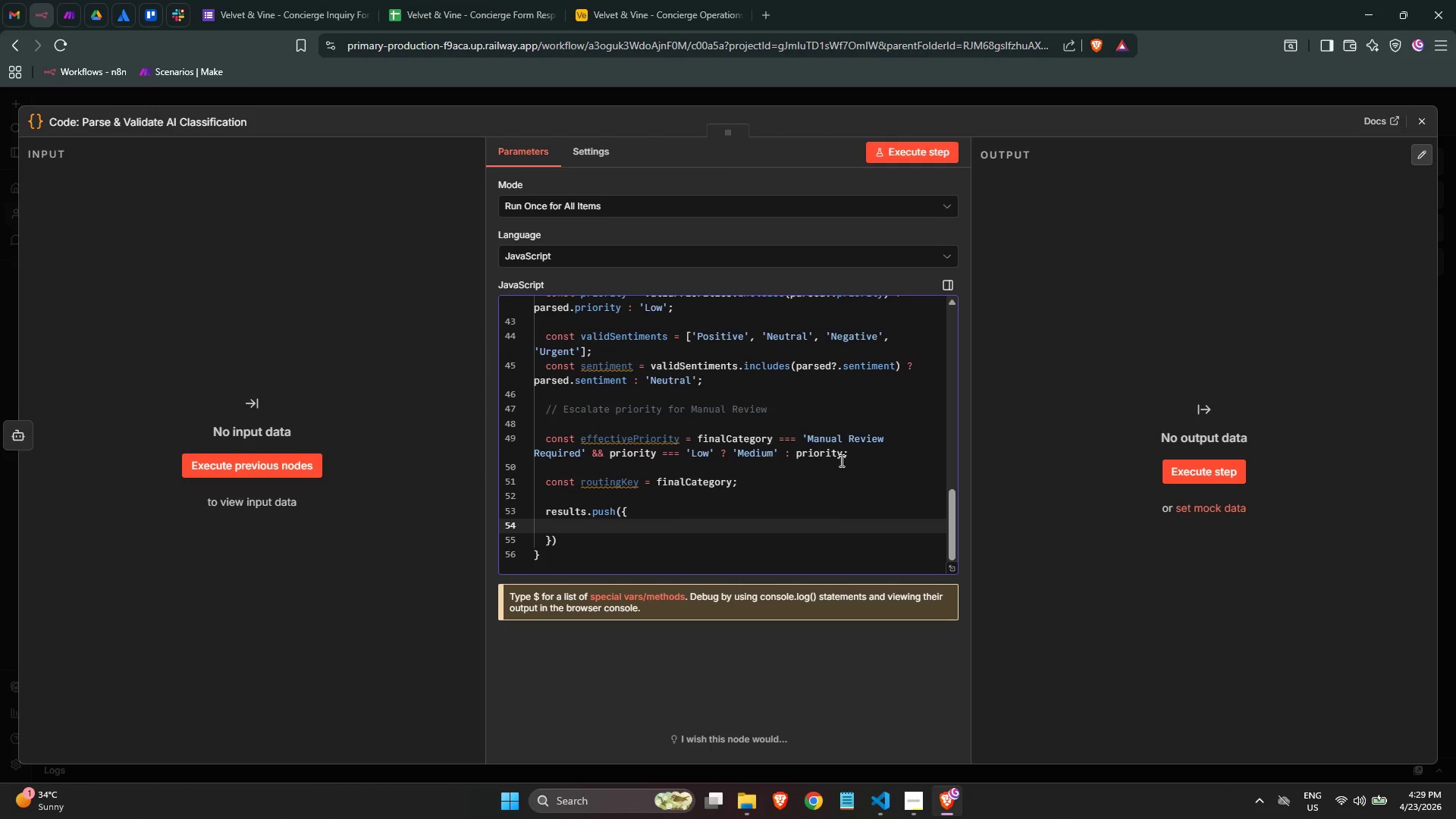 
type(json)
 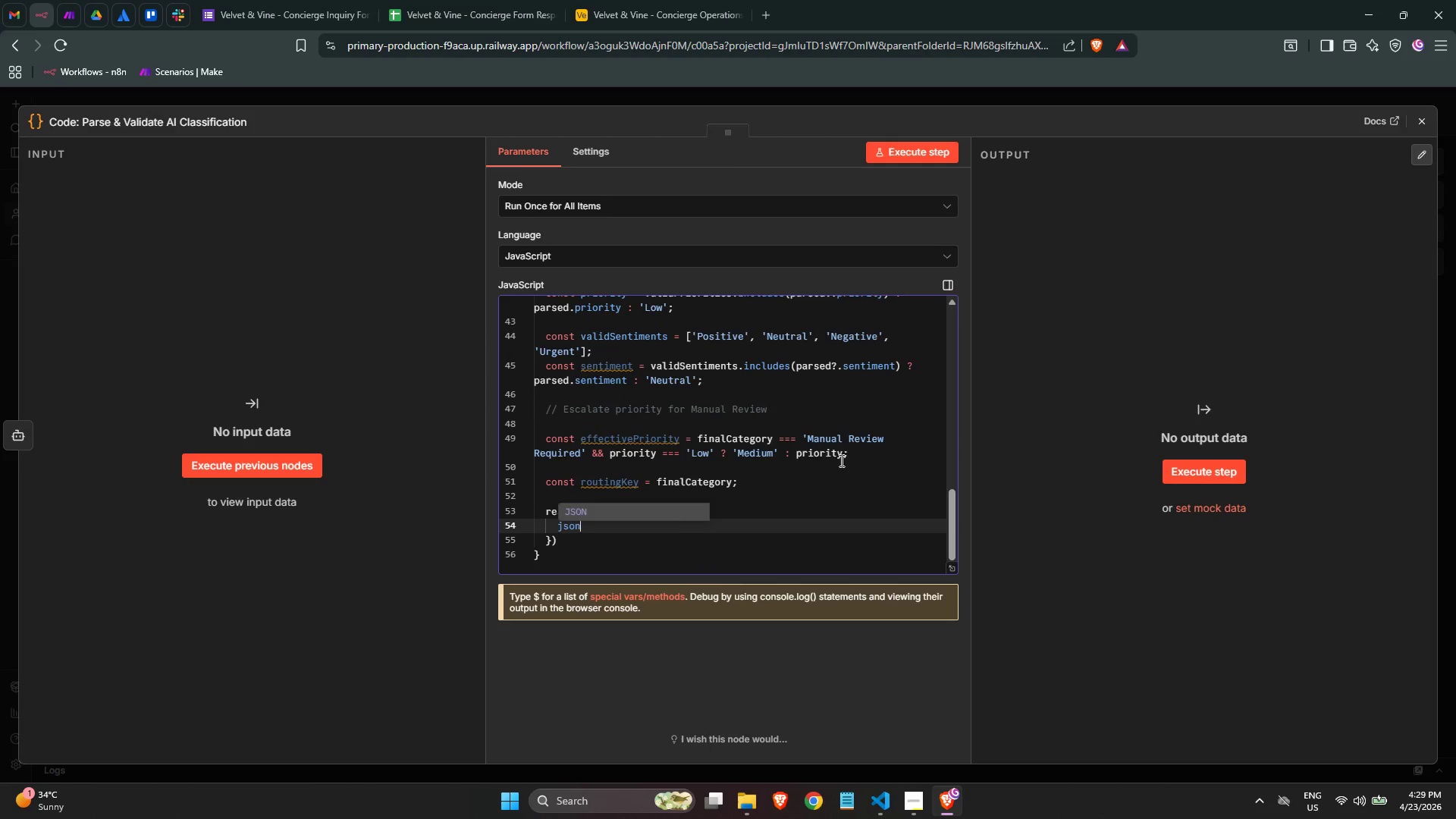 
key(Enter)
 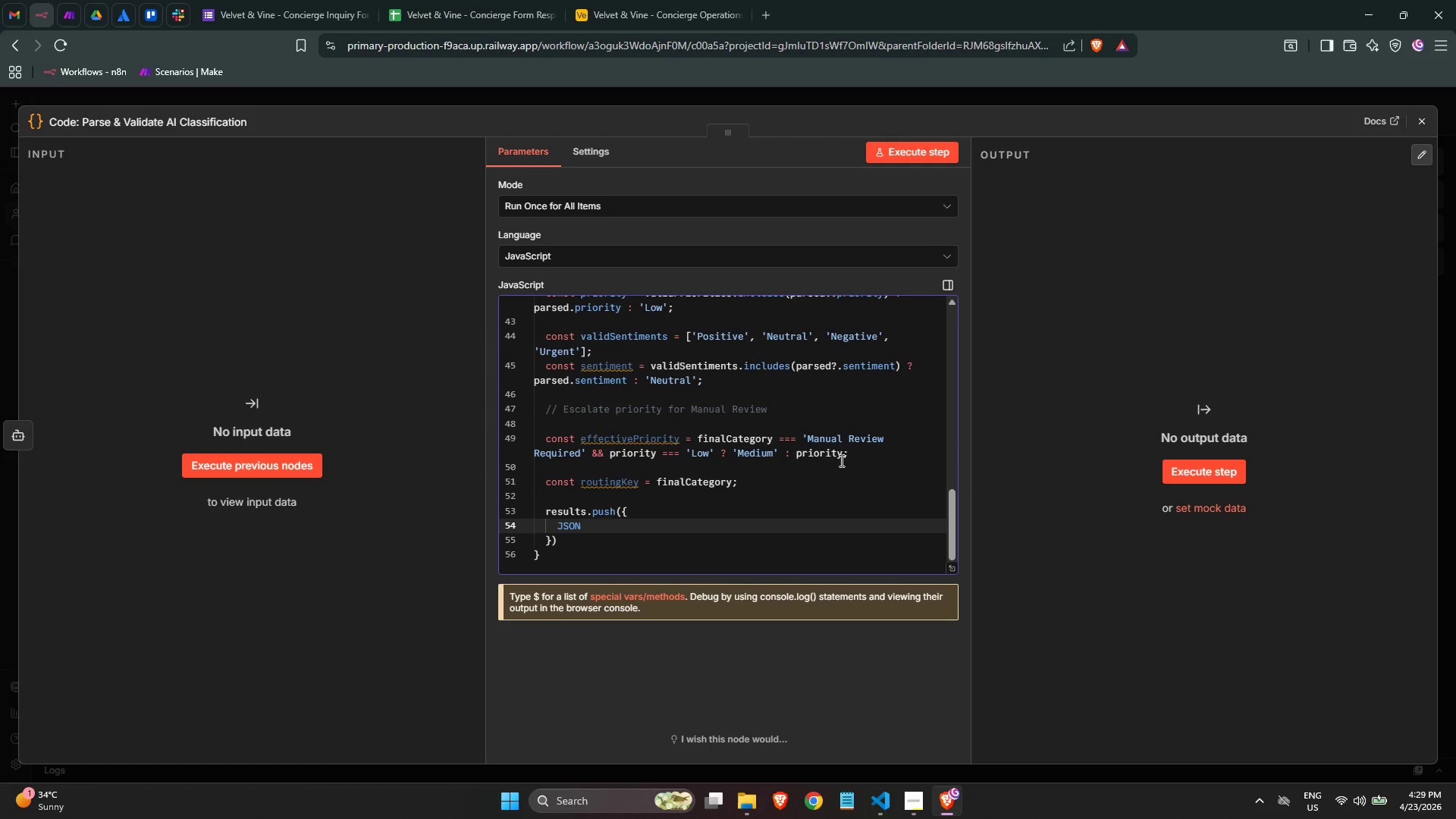 
key(Control+Z)
 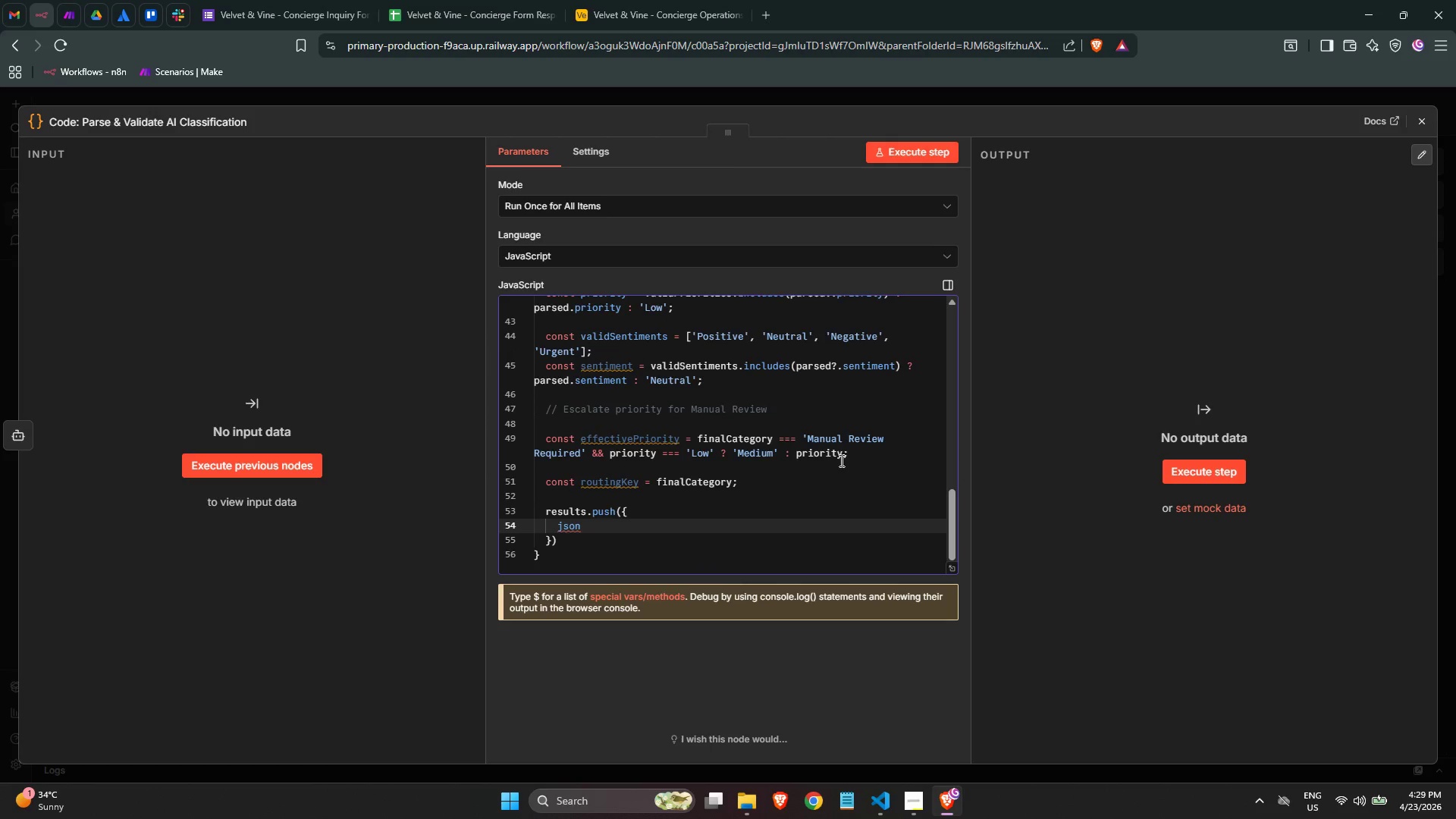 
key(Shift+Semicolon)
 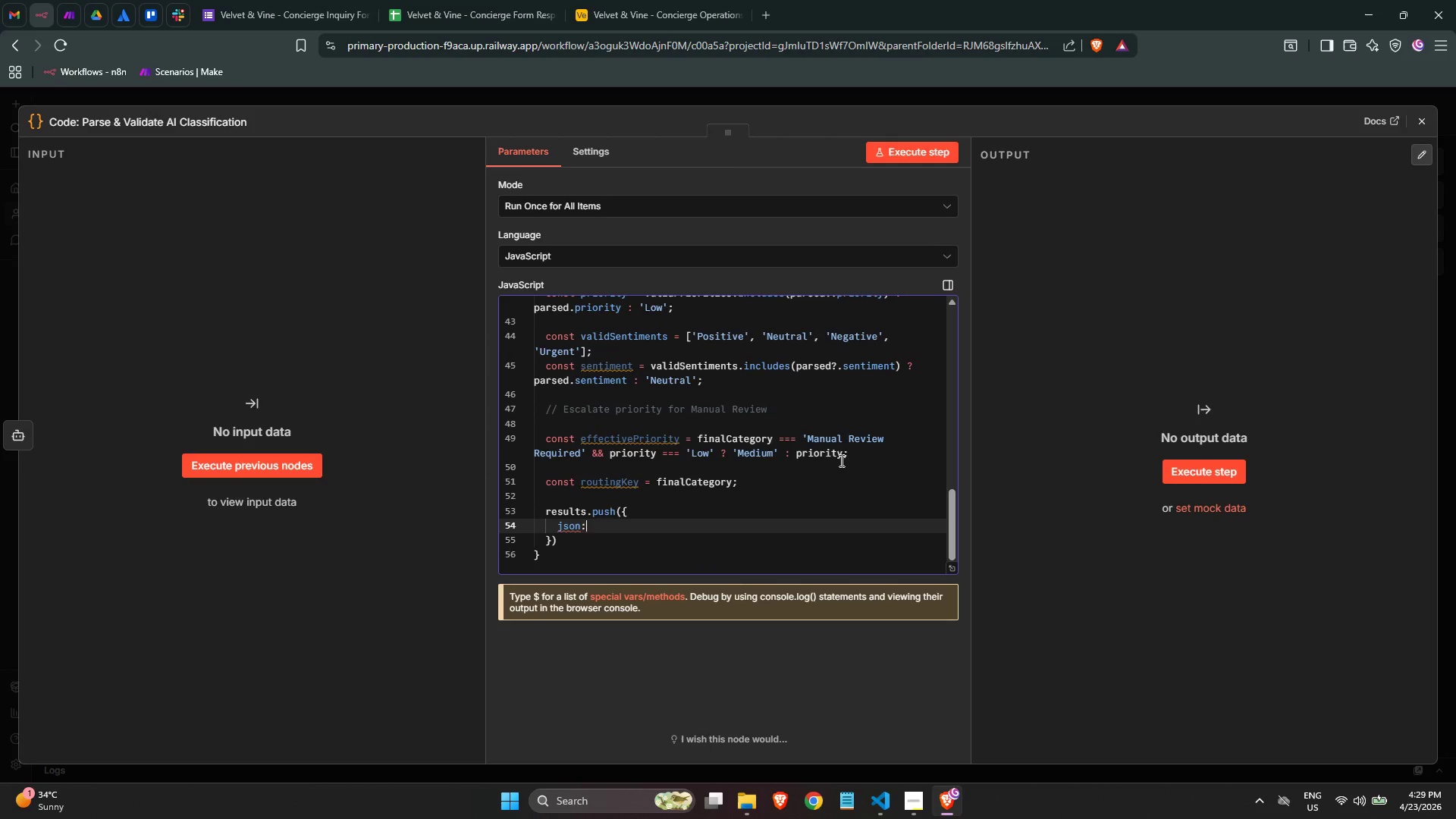 
key(Space)
 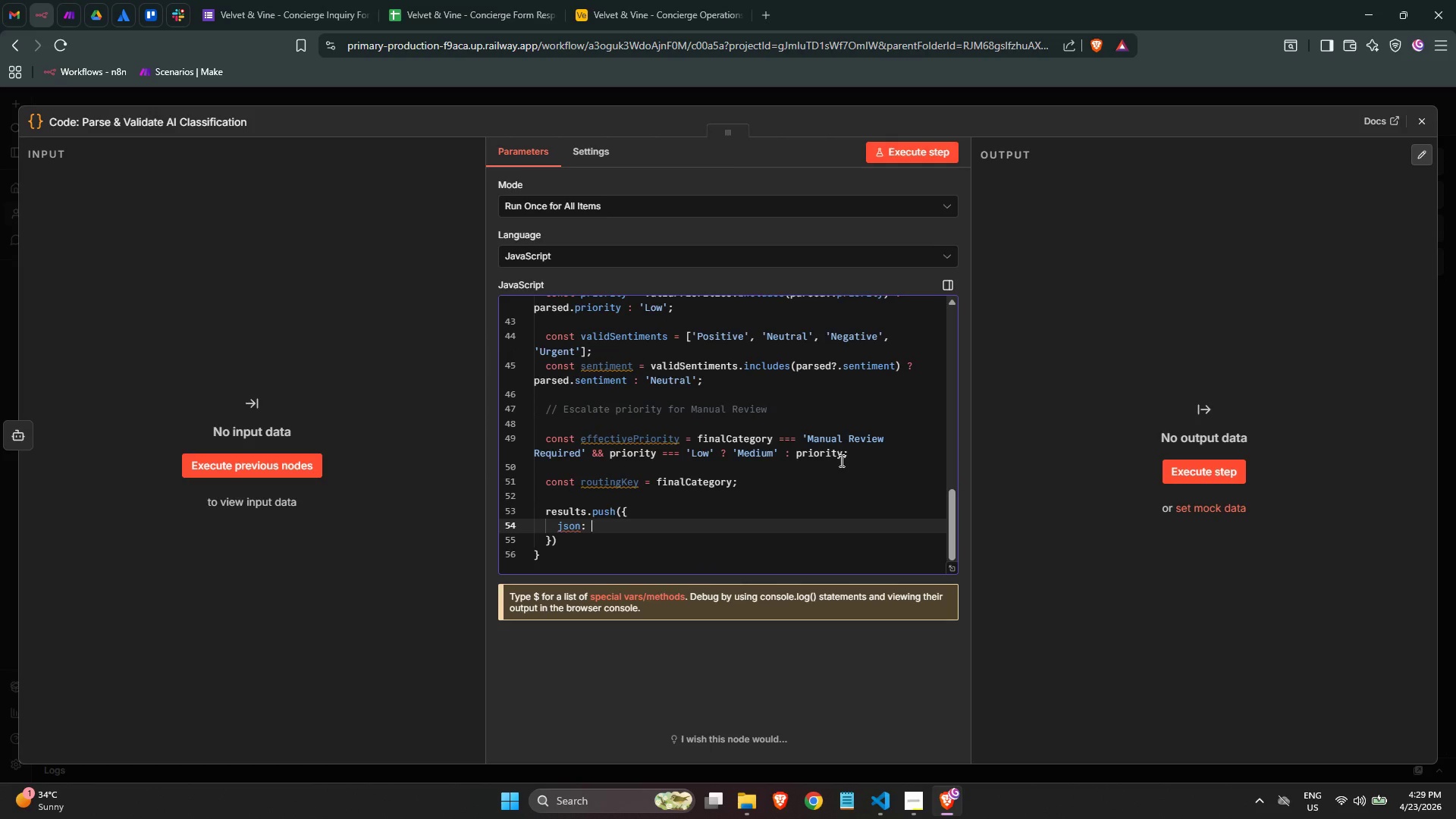 
key(Shift+BracketLeft)
 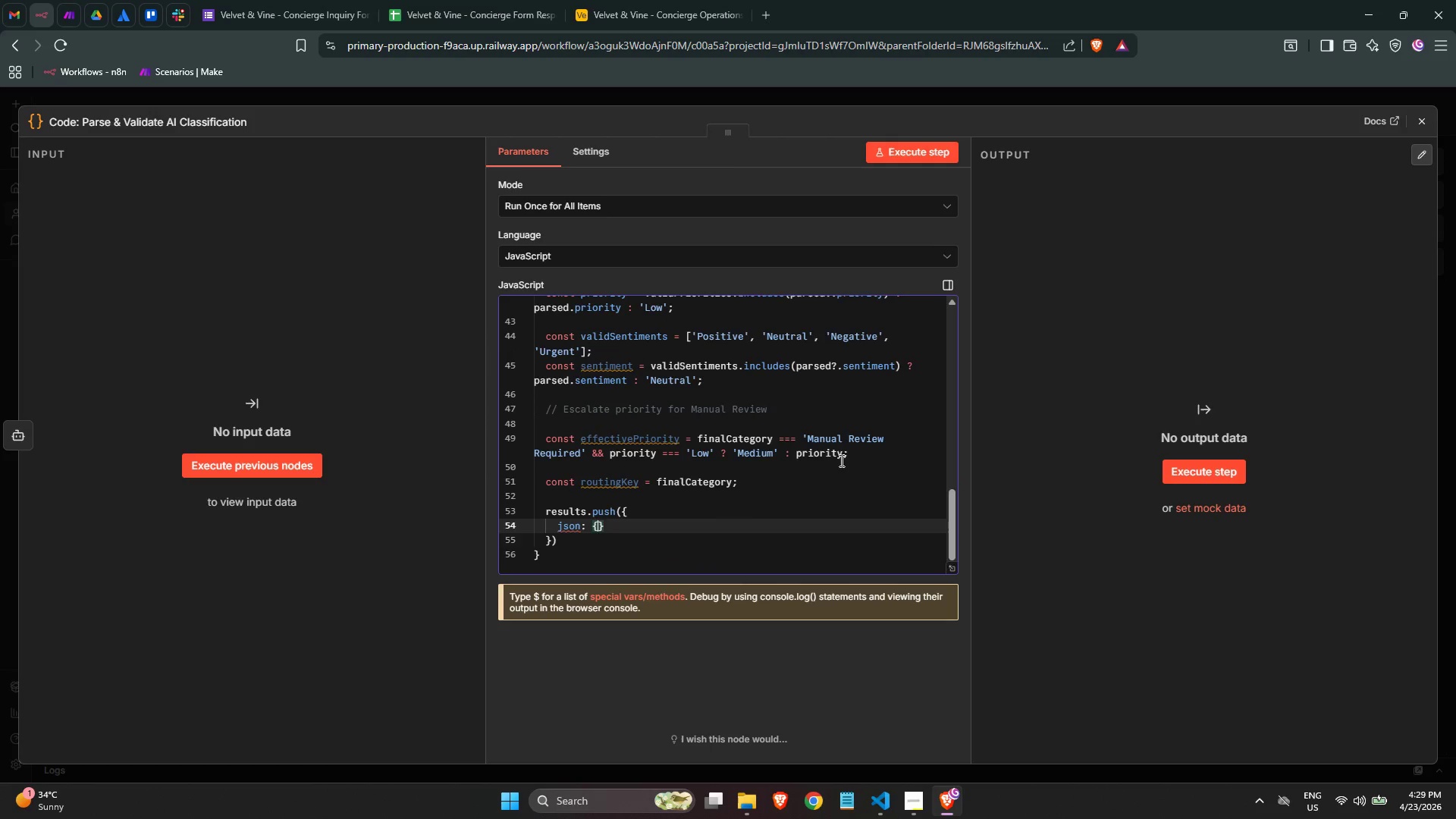 
key(Enter)
 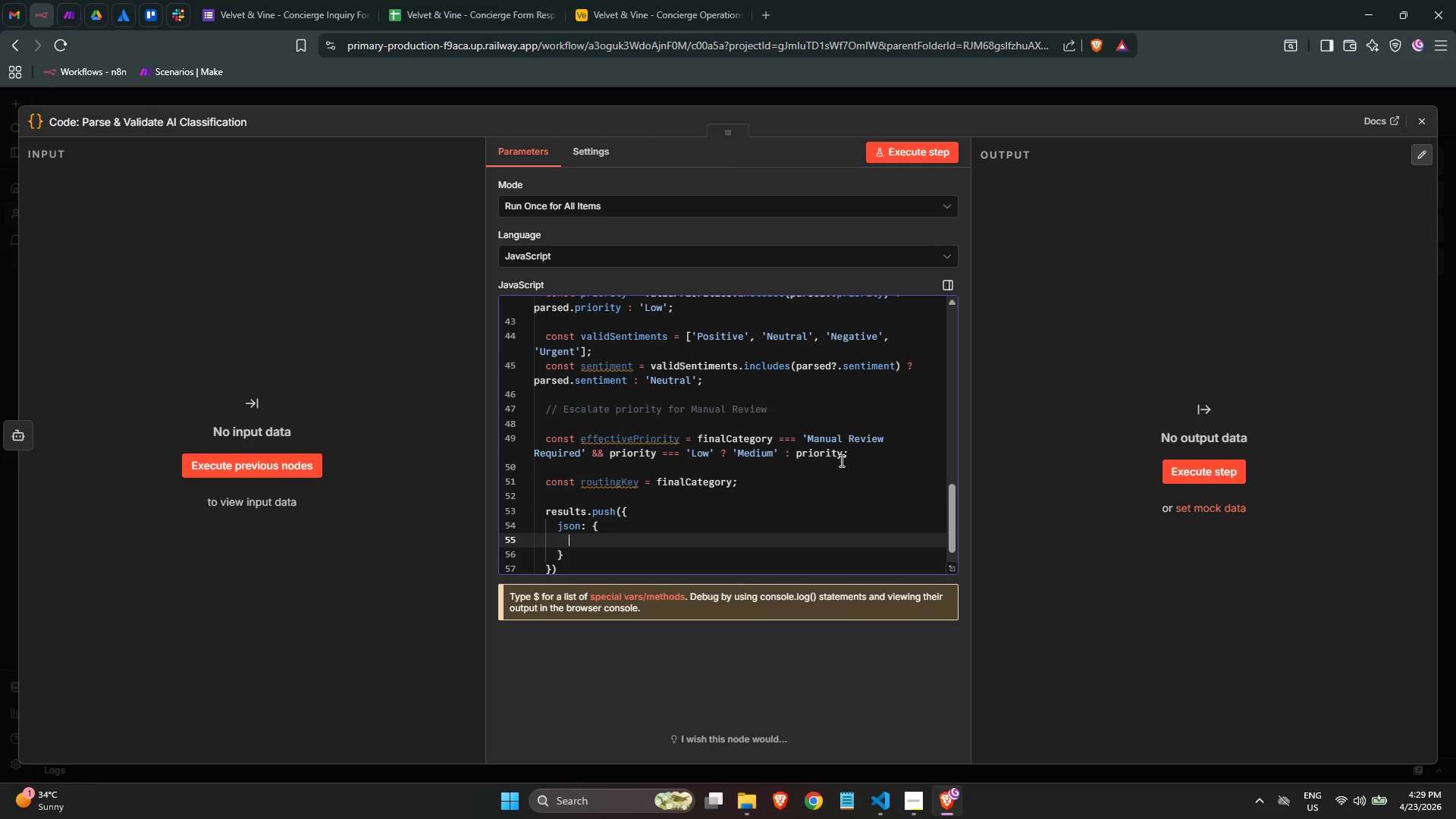 
type(...item.jso)
 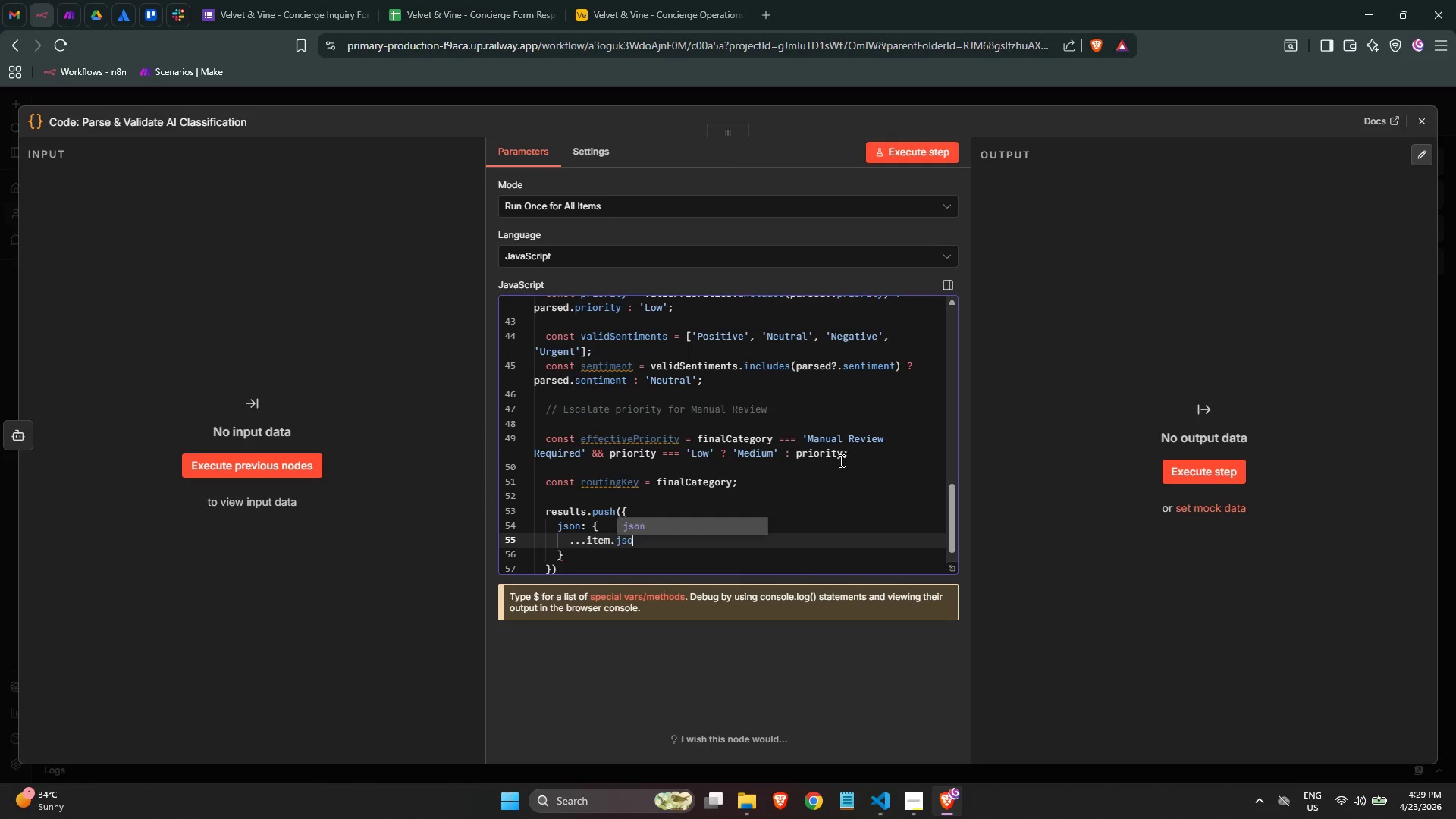 
key(Enter)
 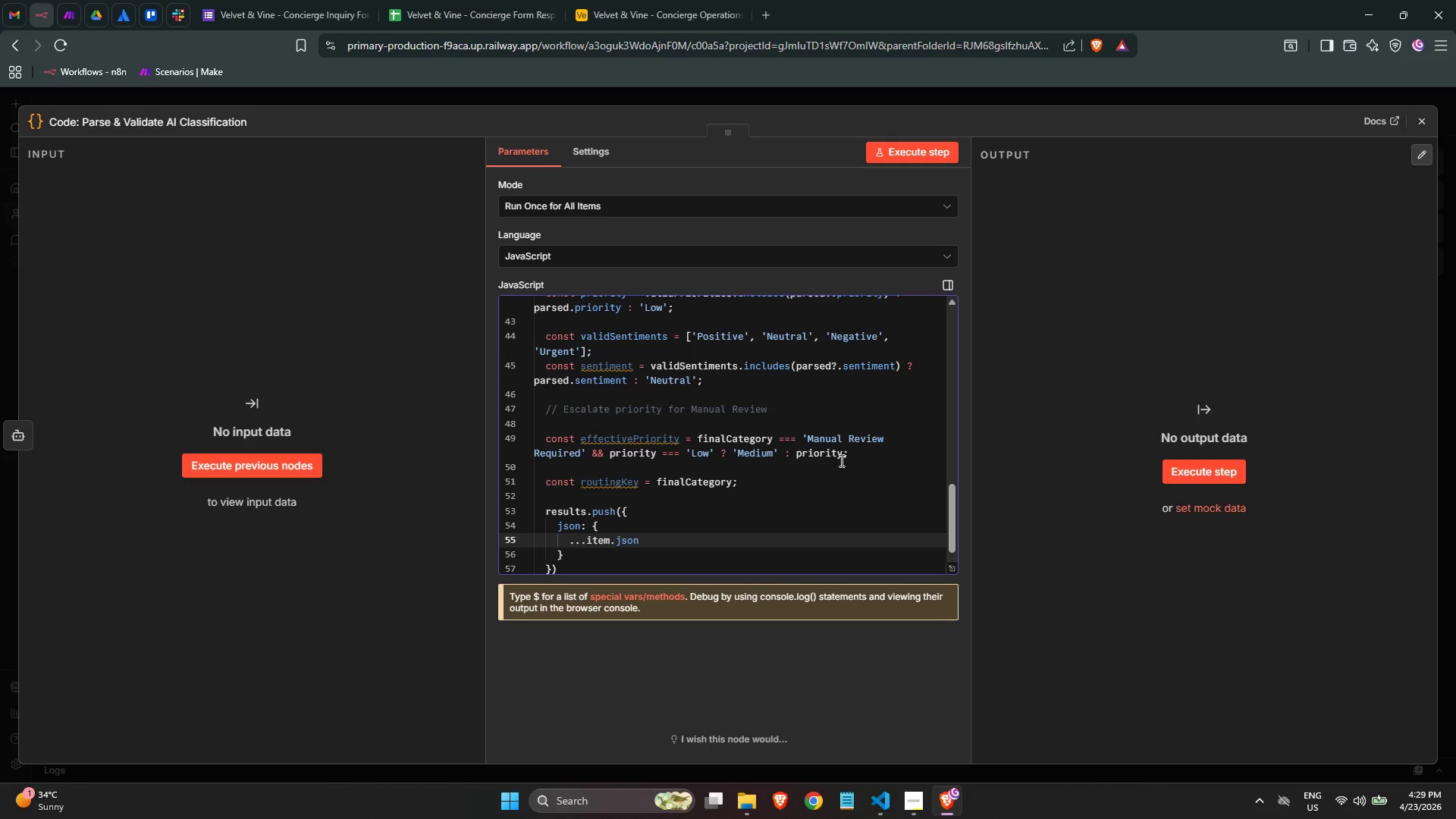 
key(Comma)
 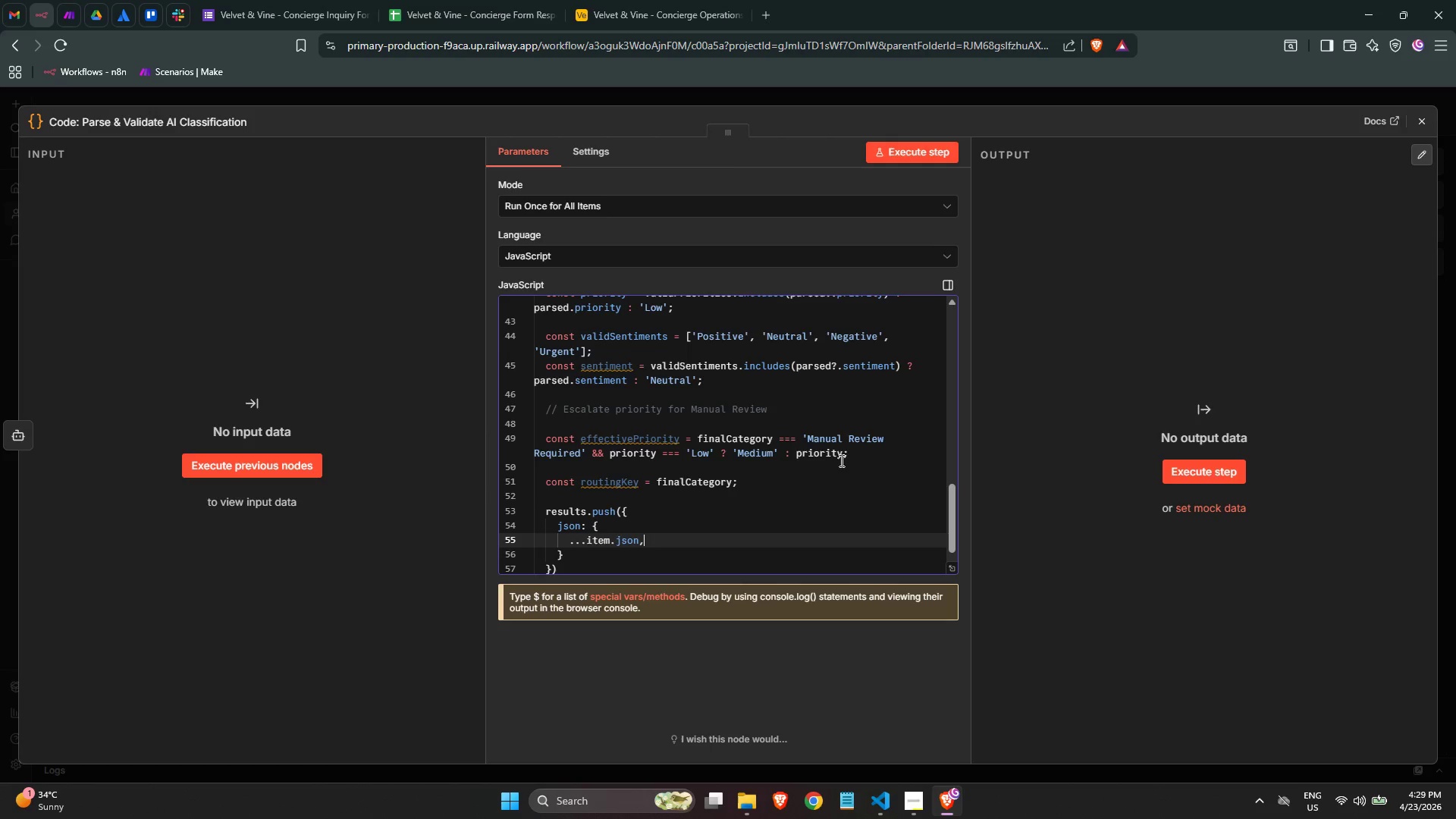 
key(Enter)
 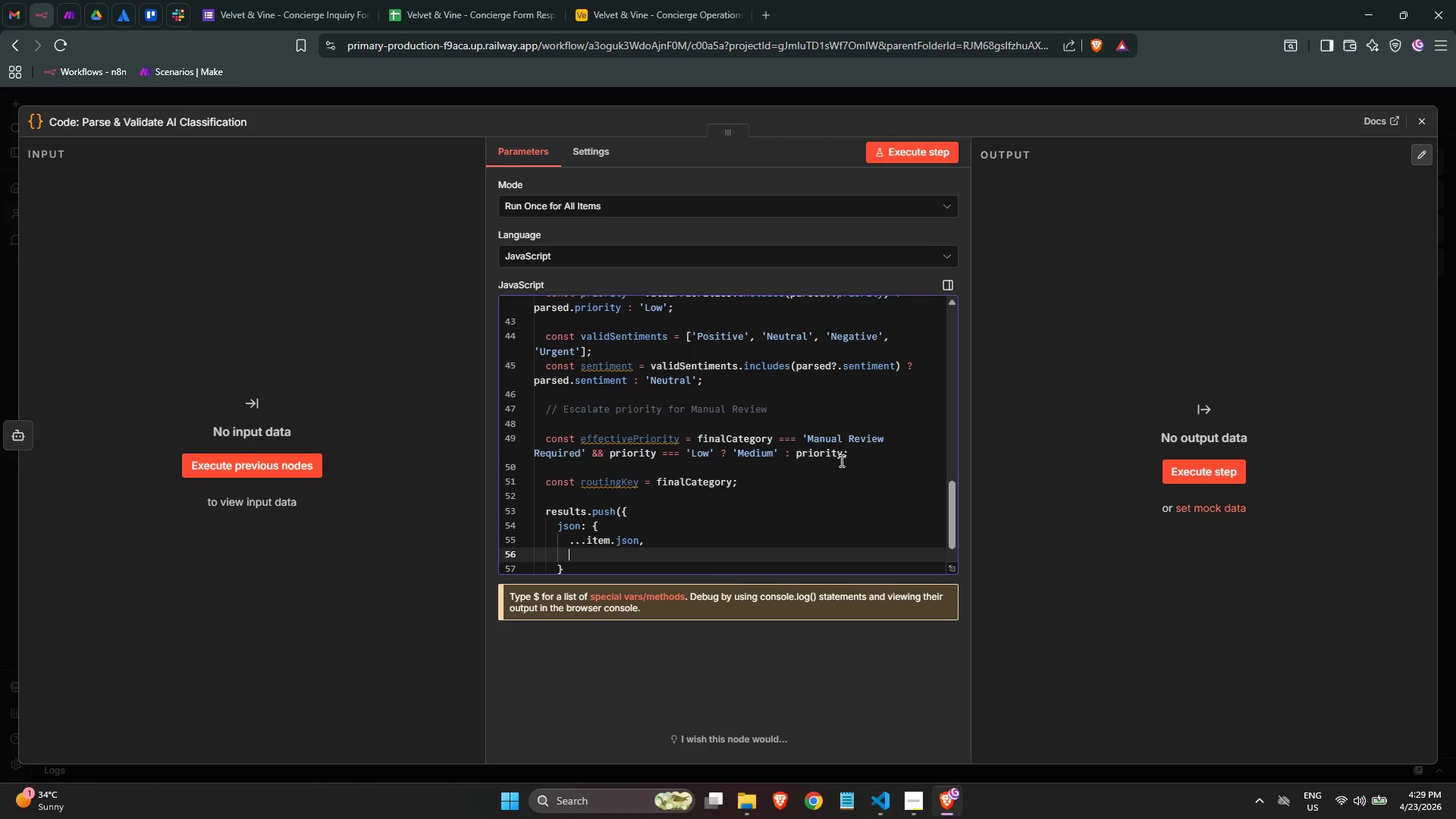 
type(AI)
key(Backspace)
key(Backspace)
type(/AI )
key(Backspace)
key(Backspace)
key(Backspace)
type(/ AI clasiss)
key(Backspace)
key(Backspace)
key(Backspace)
type(sification results)
 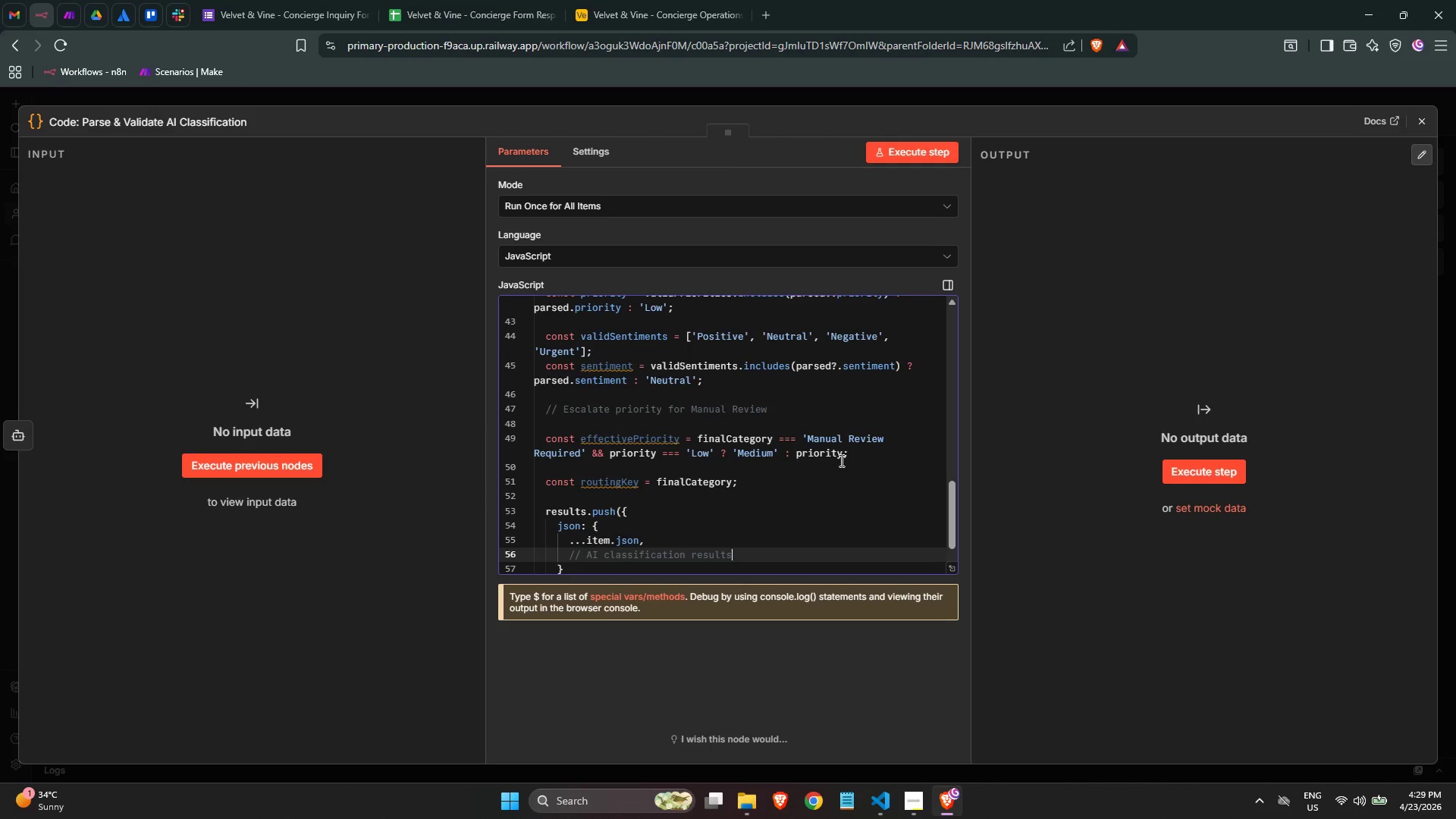 
scroll: coordinate [849, 453], scroll_direction: down, amount: 2.0
 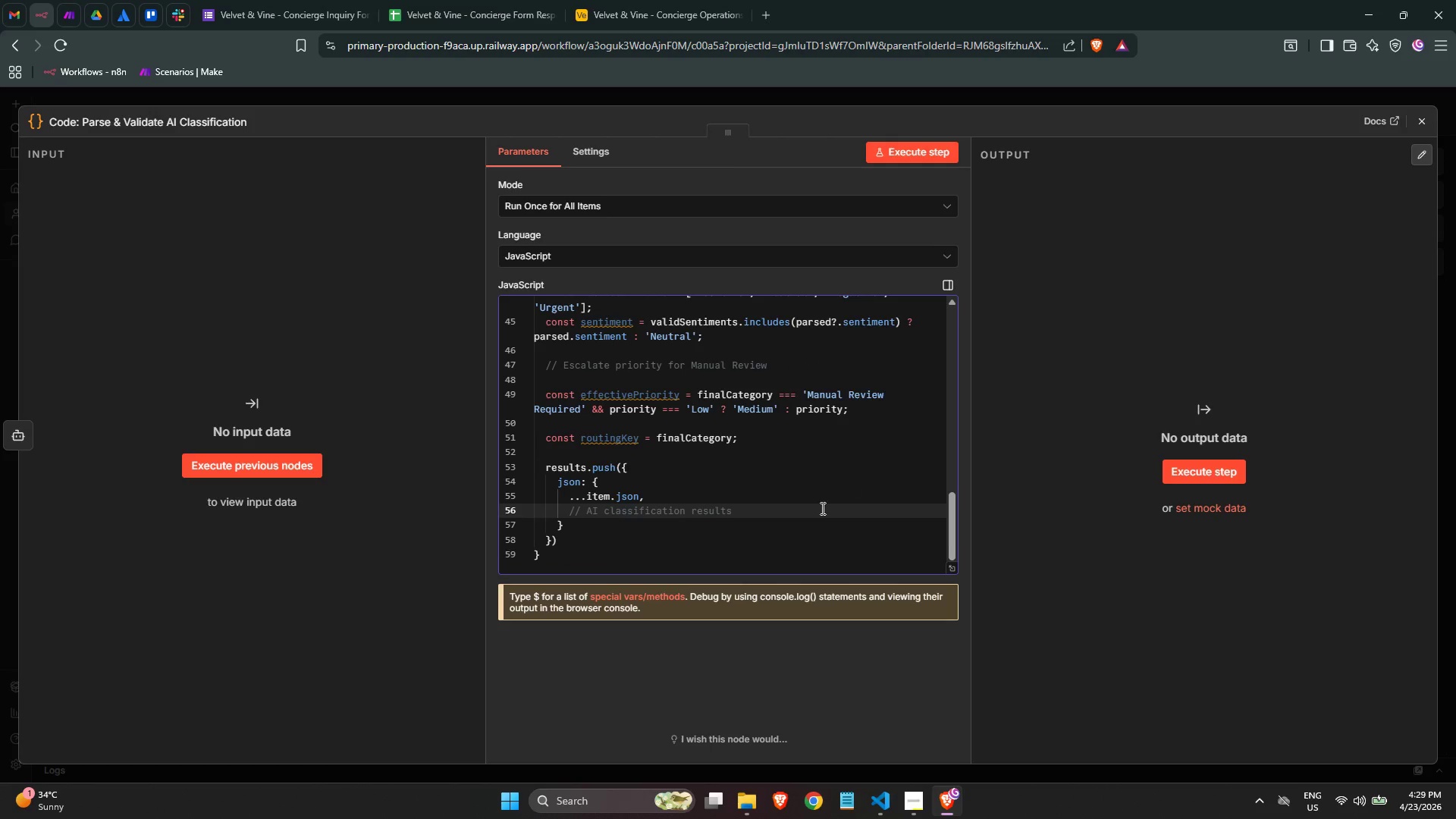 
left_click([741, 543])
 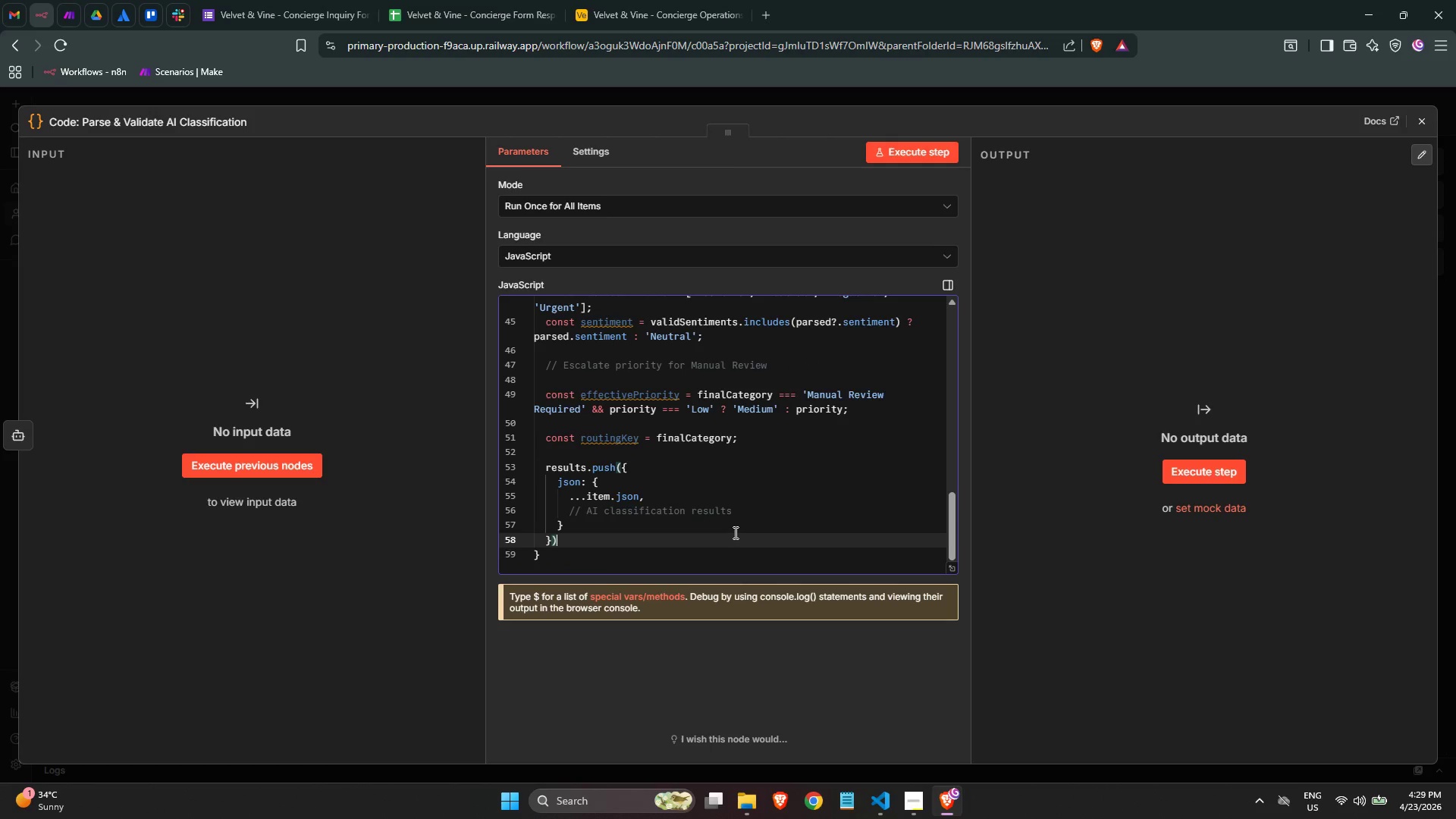 
left_click([734, 532])
 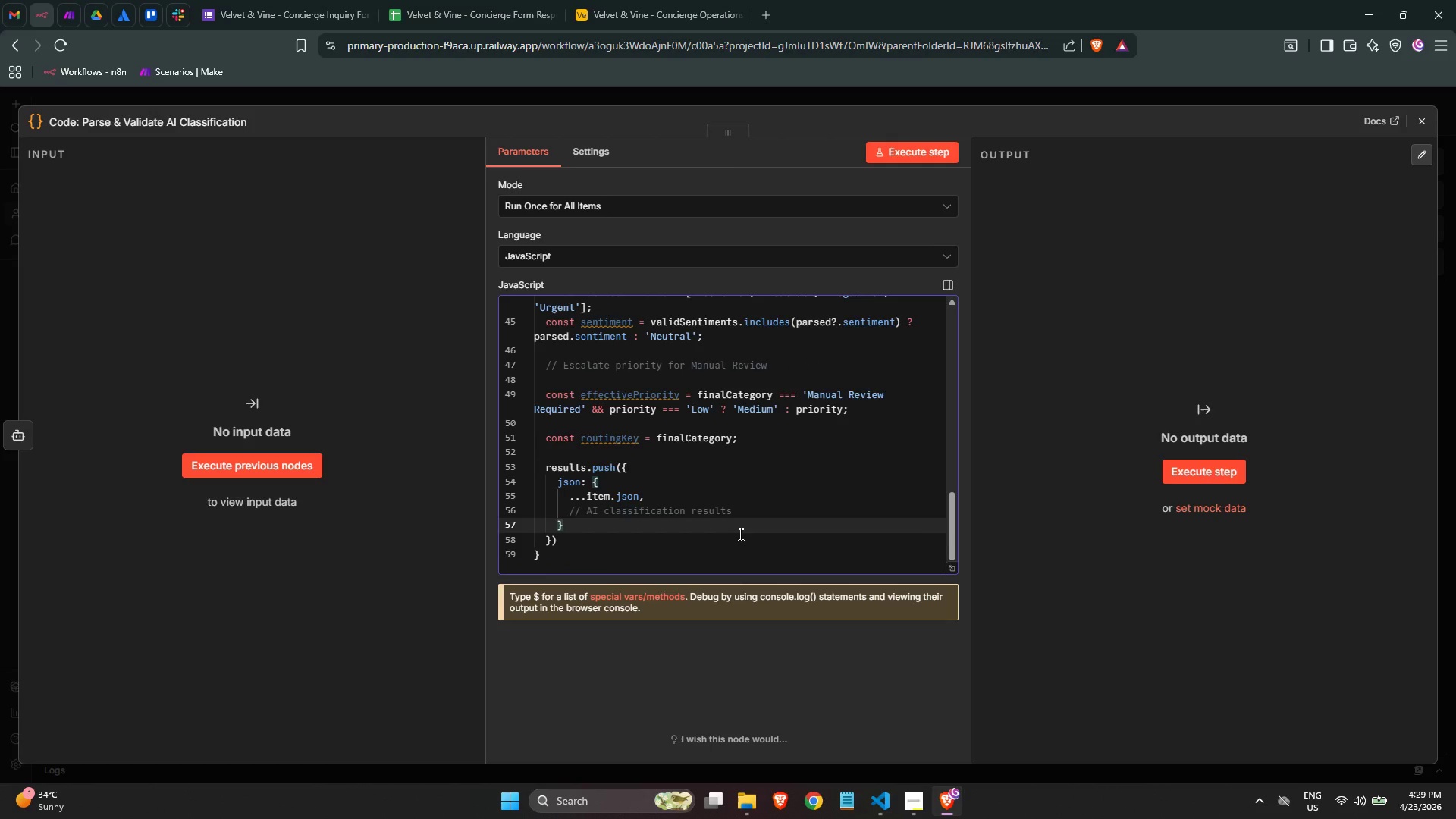 
wait(5.34)
 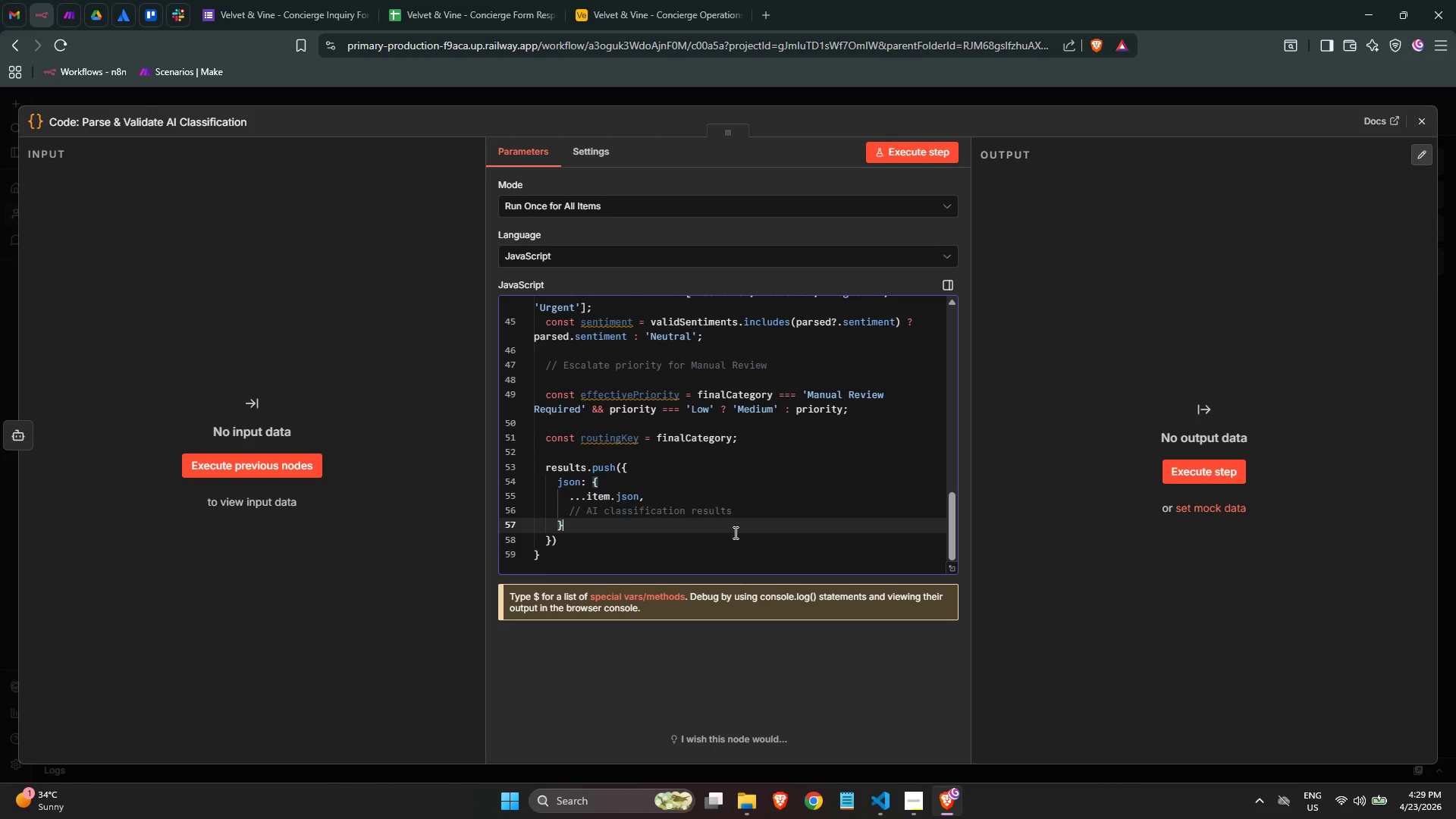 
left_click([783, 509])
 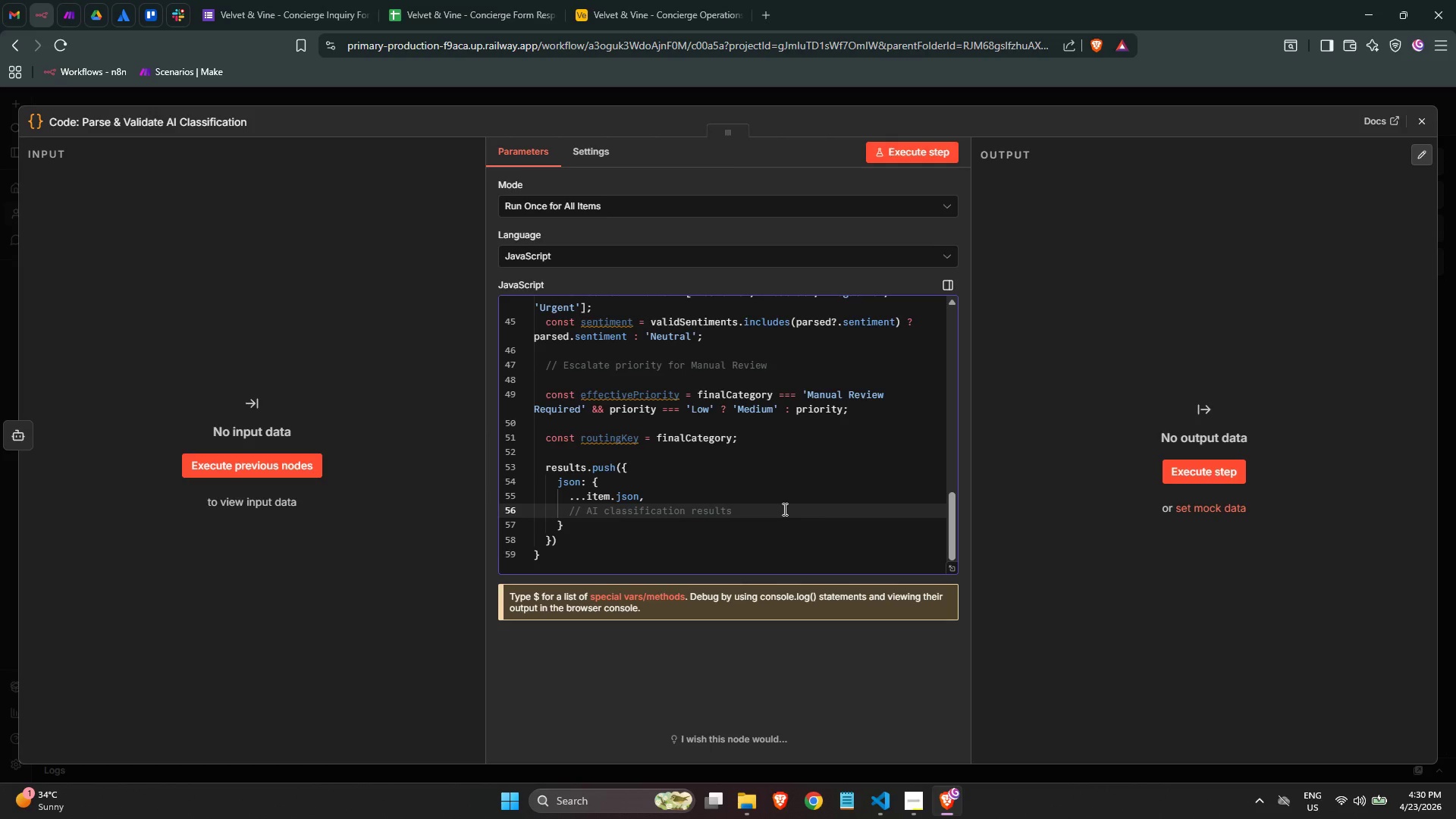 
key(NumpadEnter)
type(ai_category: finalCategor)
 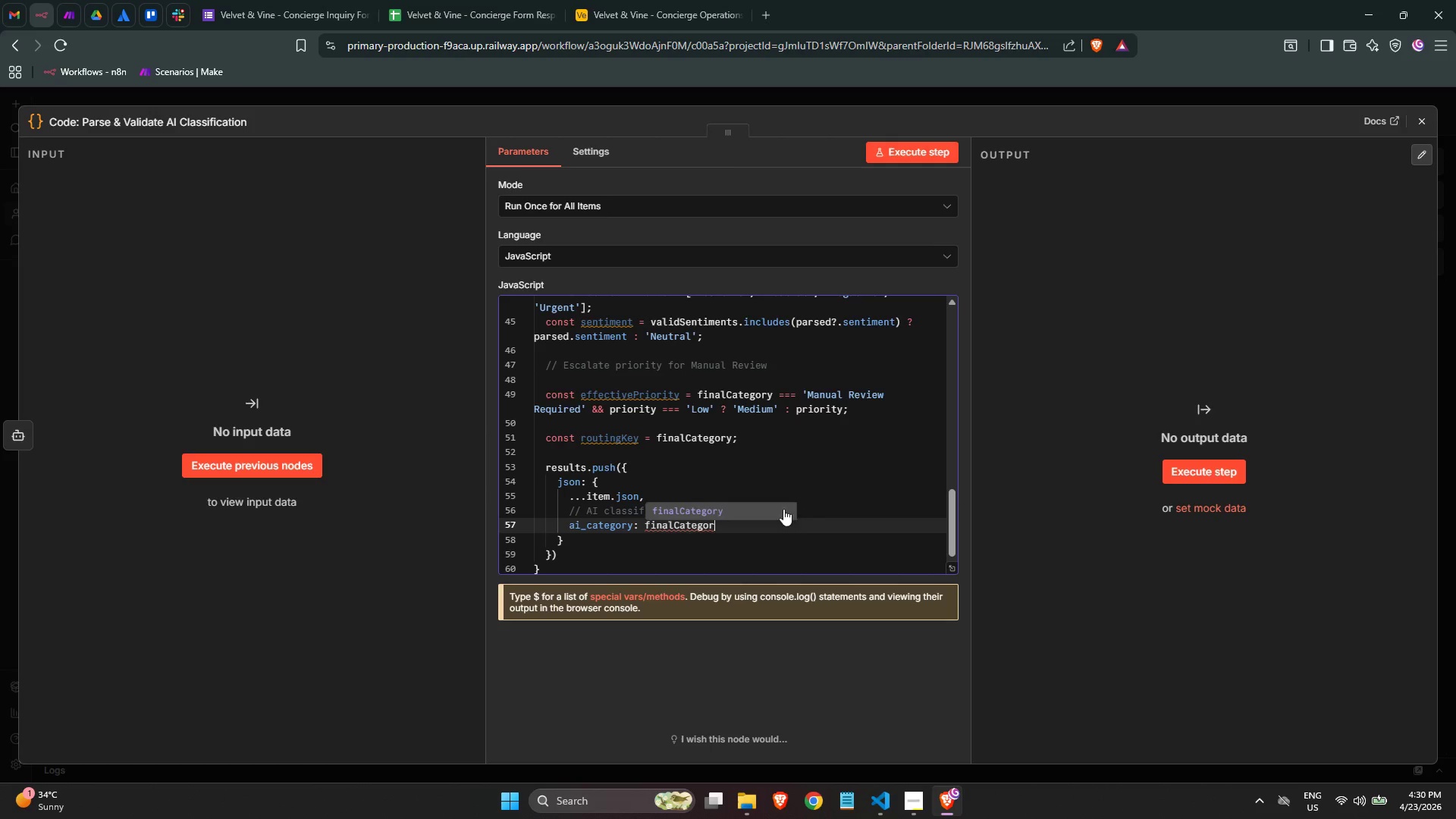 
 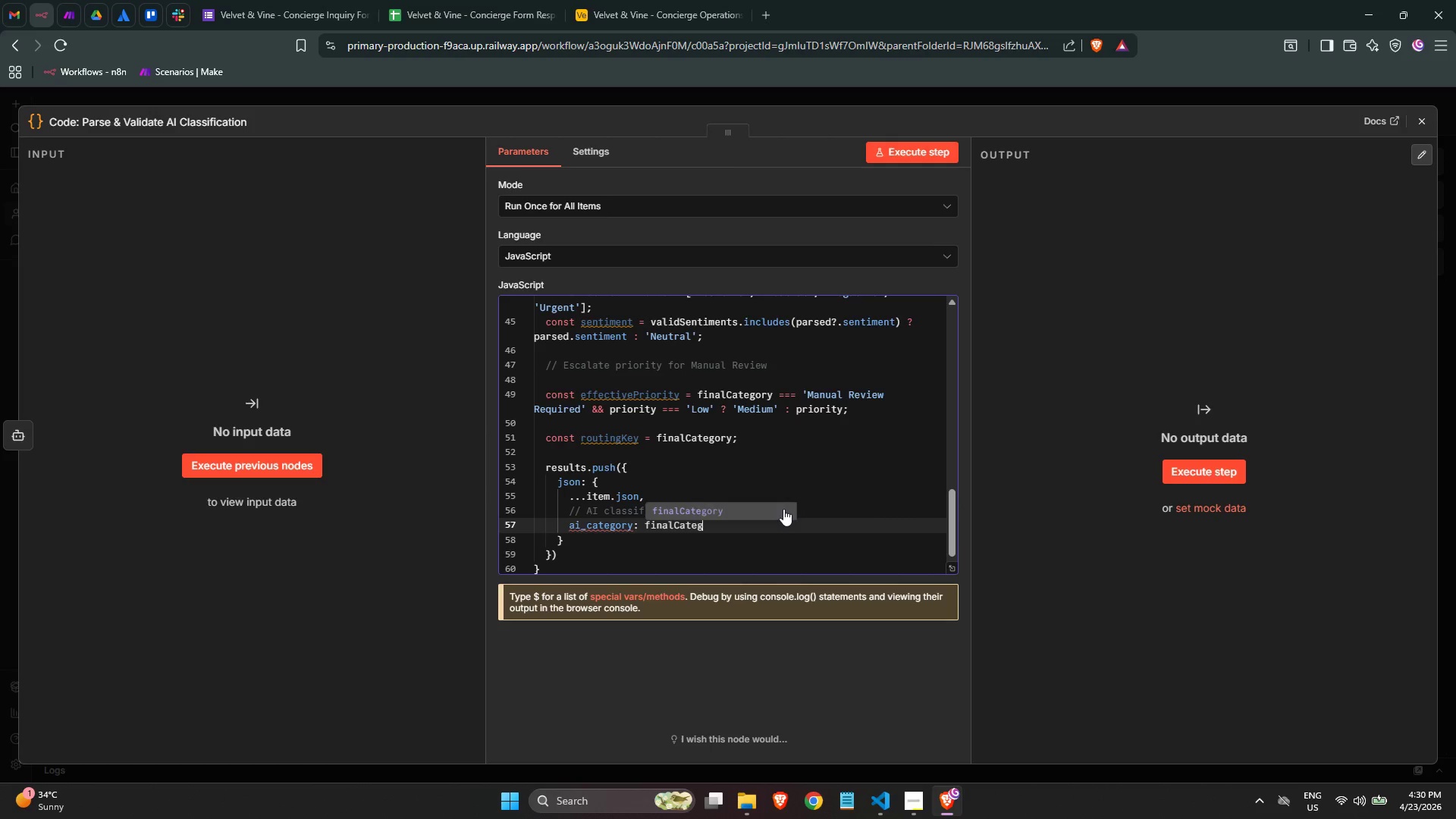 
key(Enter)
 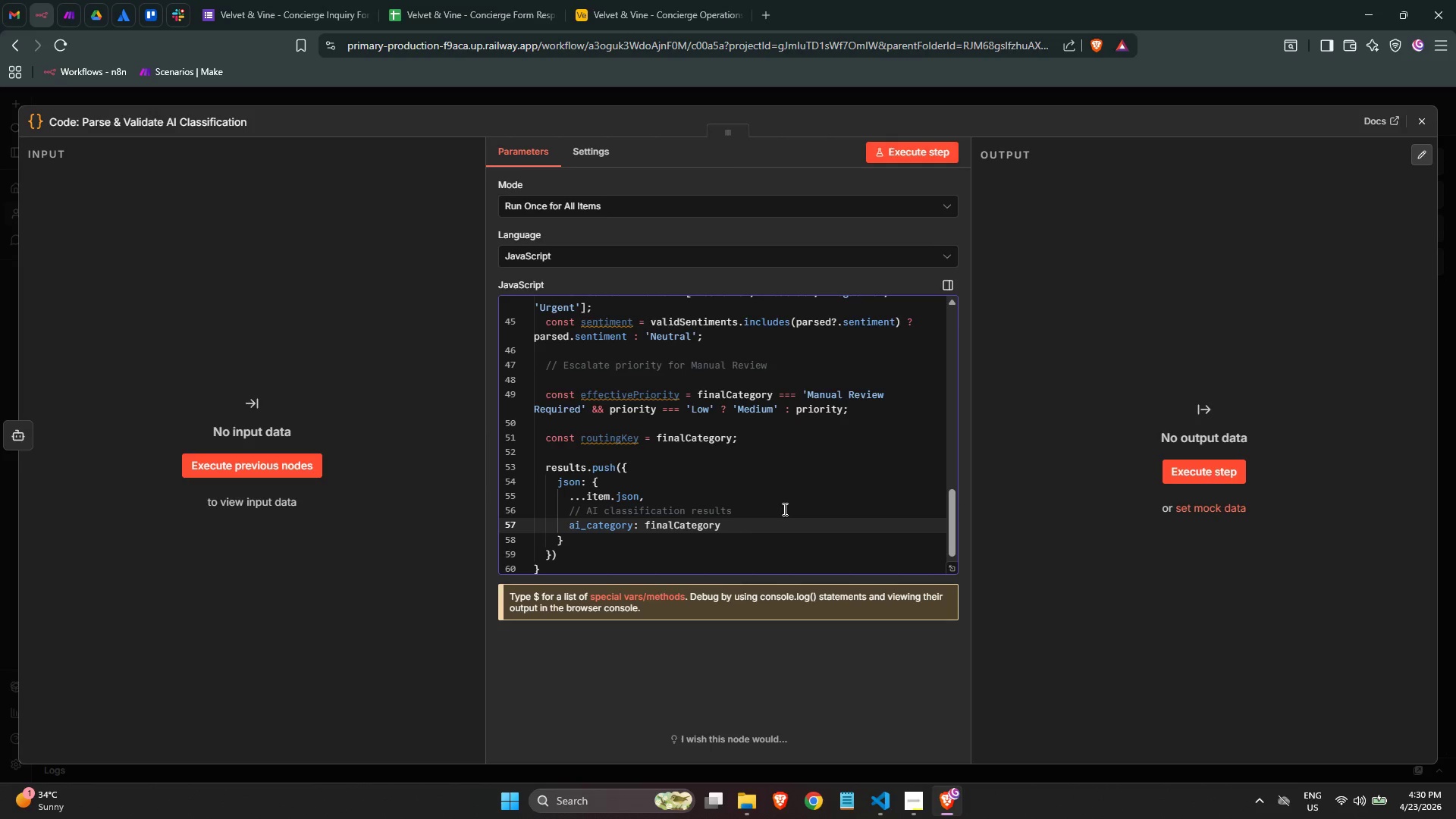 
key(Comma)
 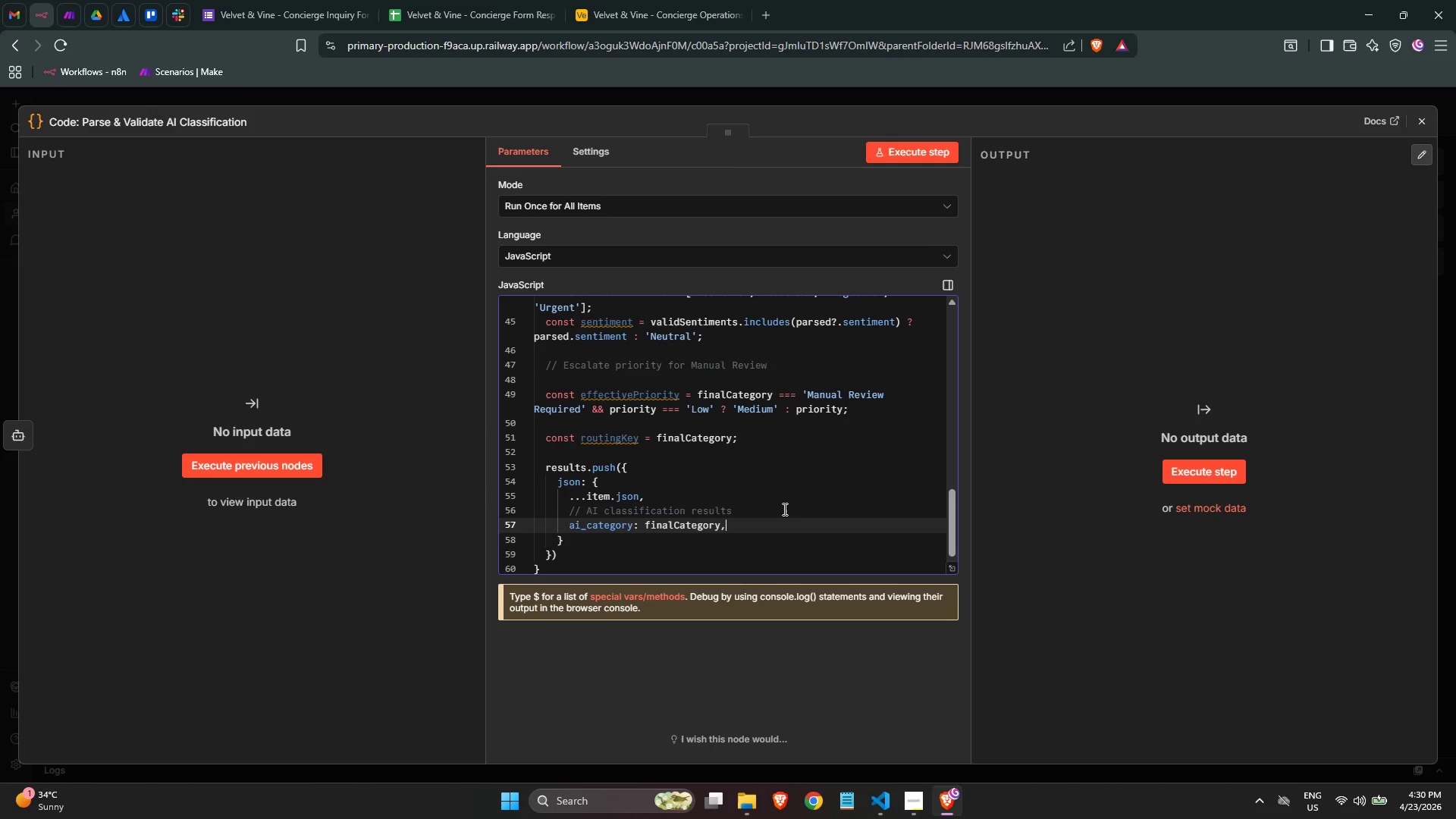 
key(Enter)
 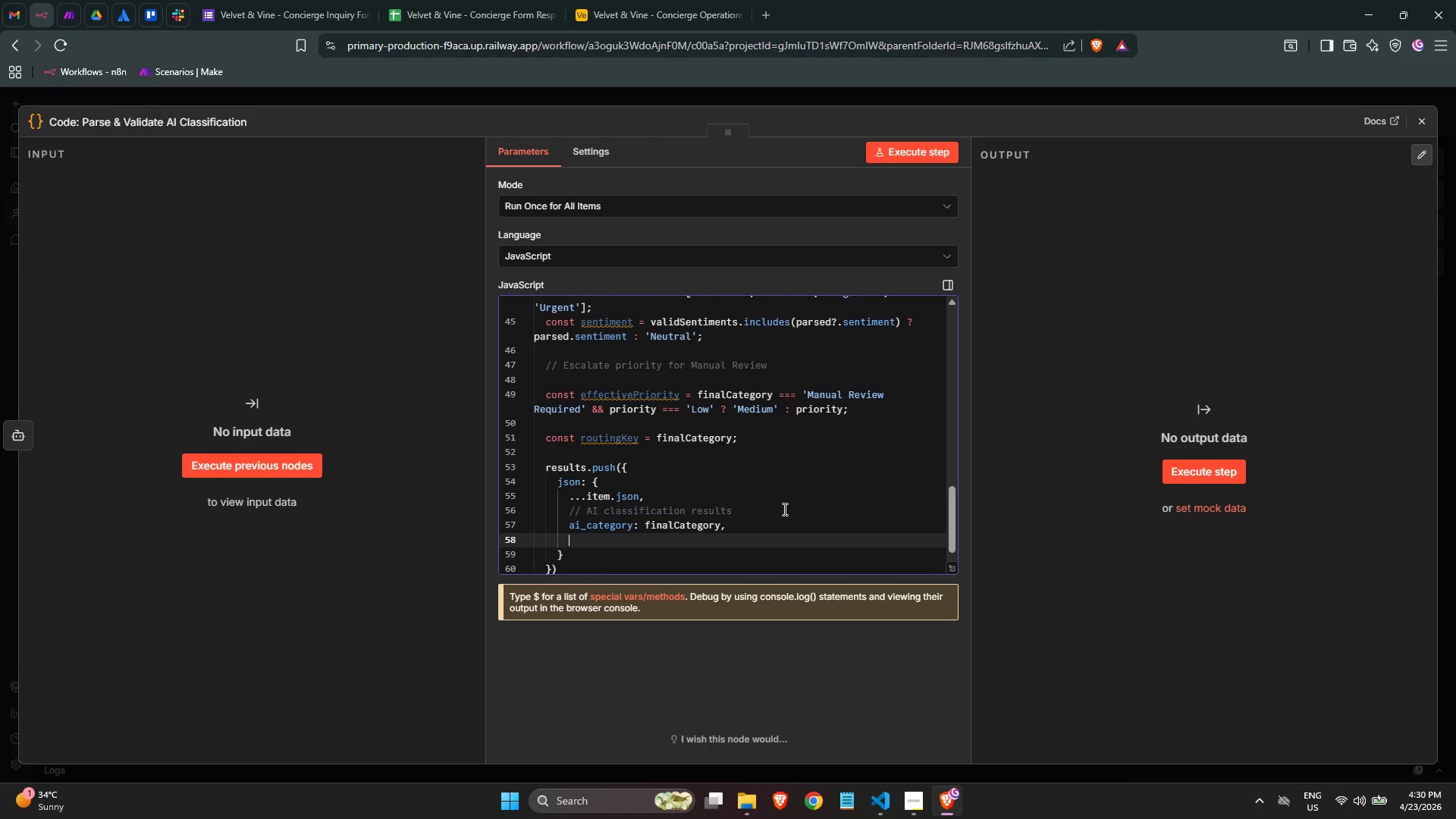 
type(ai_category_orif)
key(Backspace)
type(gical)
key(Backspace)
key(Backspace)
key(Backspace)
key(Backspace)
type(inal: category)
 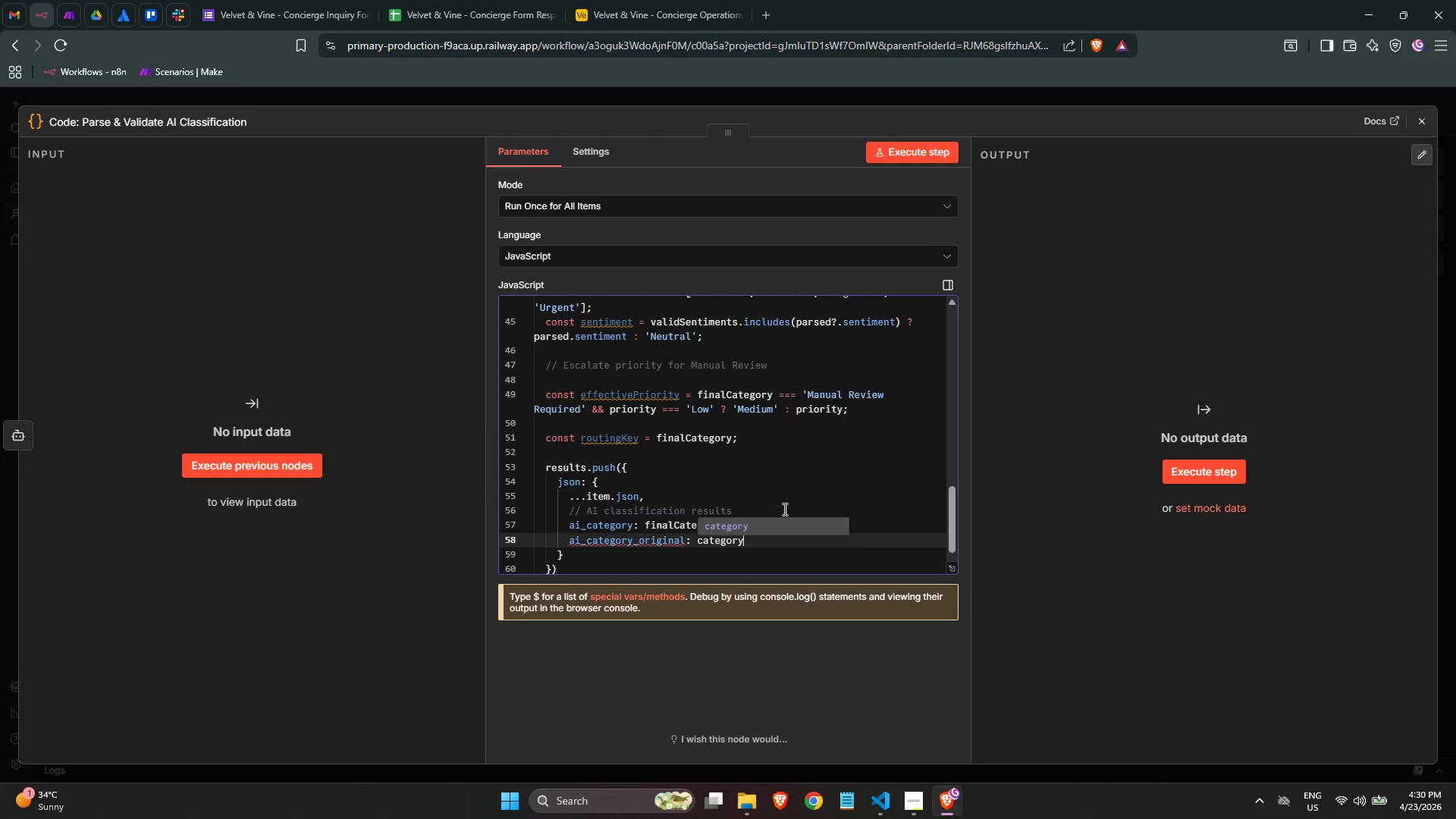 
key(Enter)
 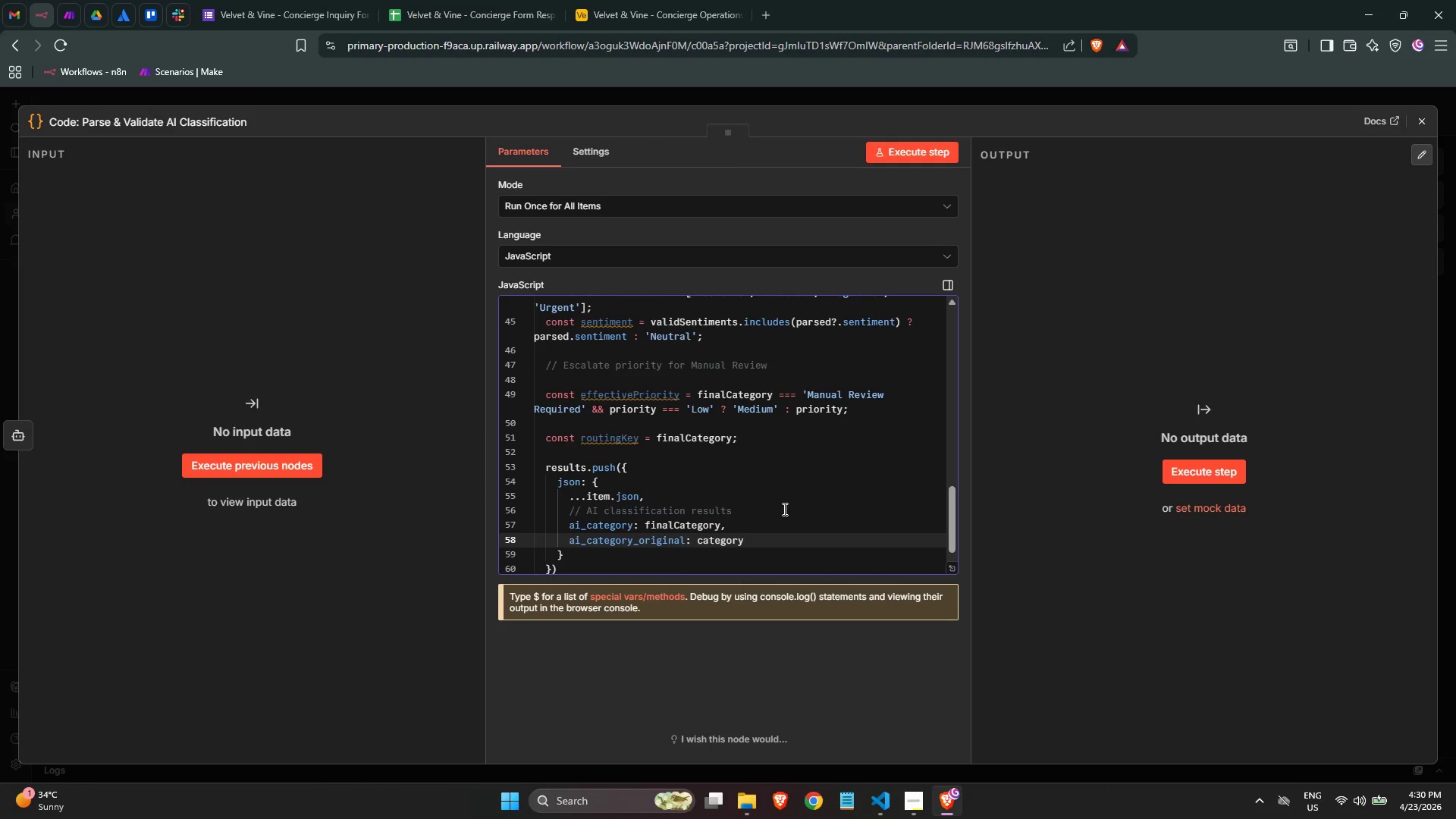 
key(Comma)
 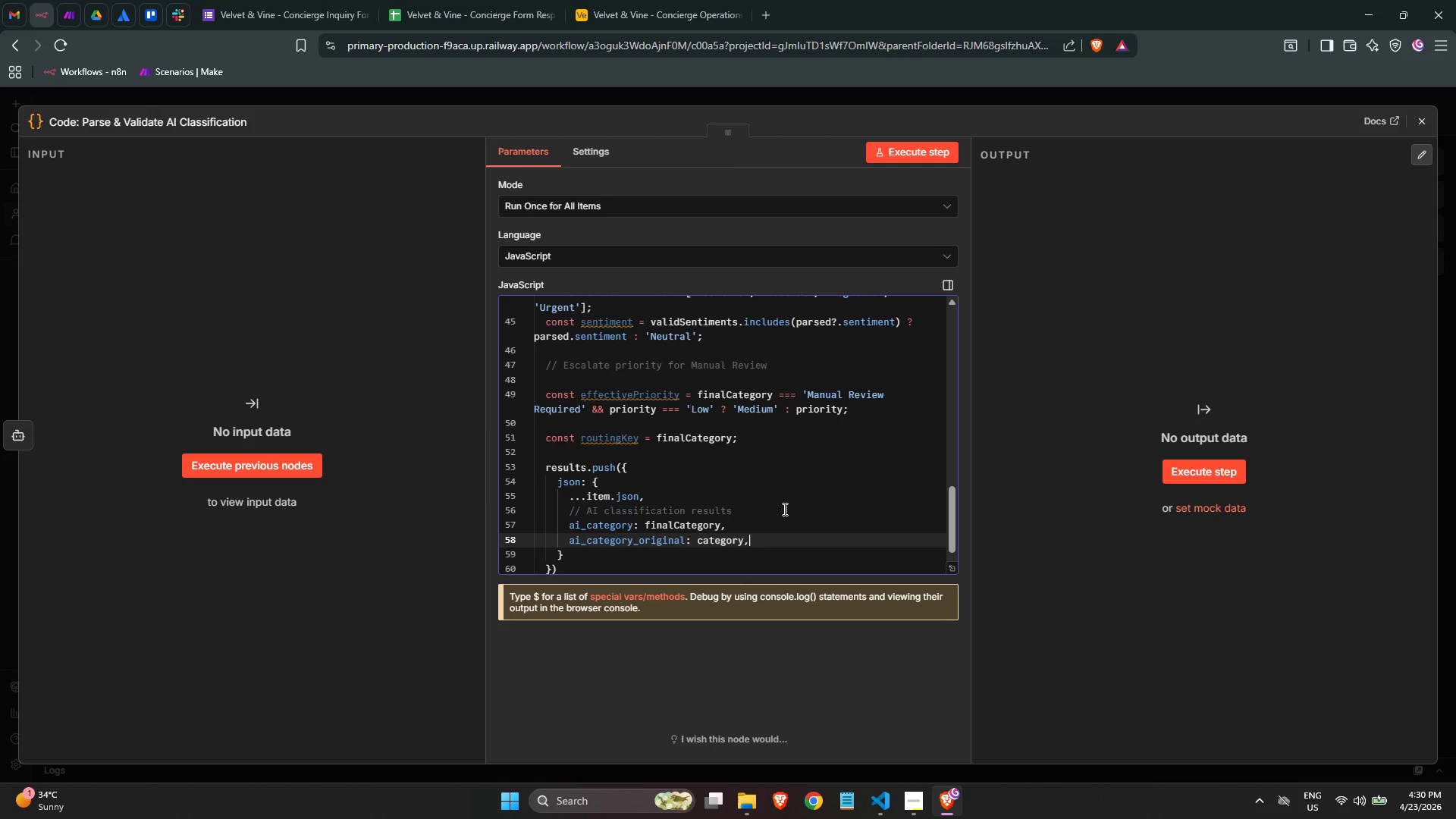 
key(Enter)
 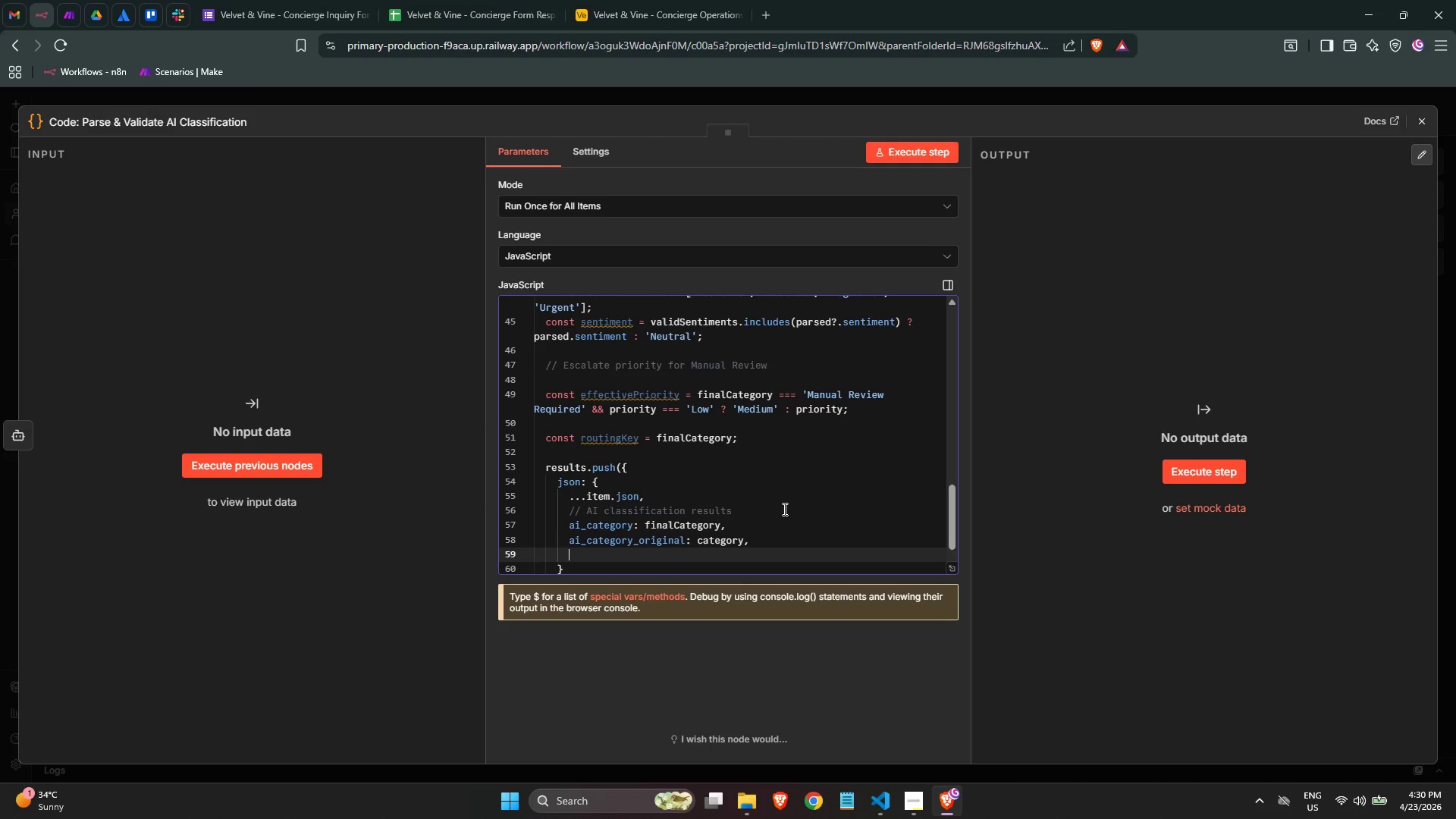 
type(ai_cofn)
key(Backspace)
key(Backspace)
type(nfidence: donfidence)
key(Backspace)
type(con)
 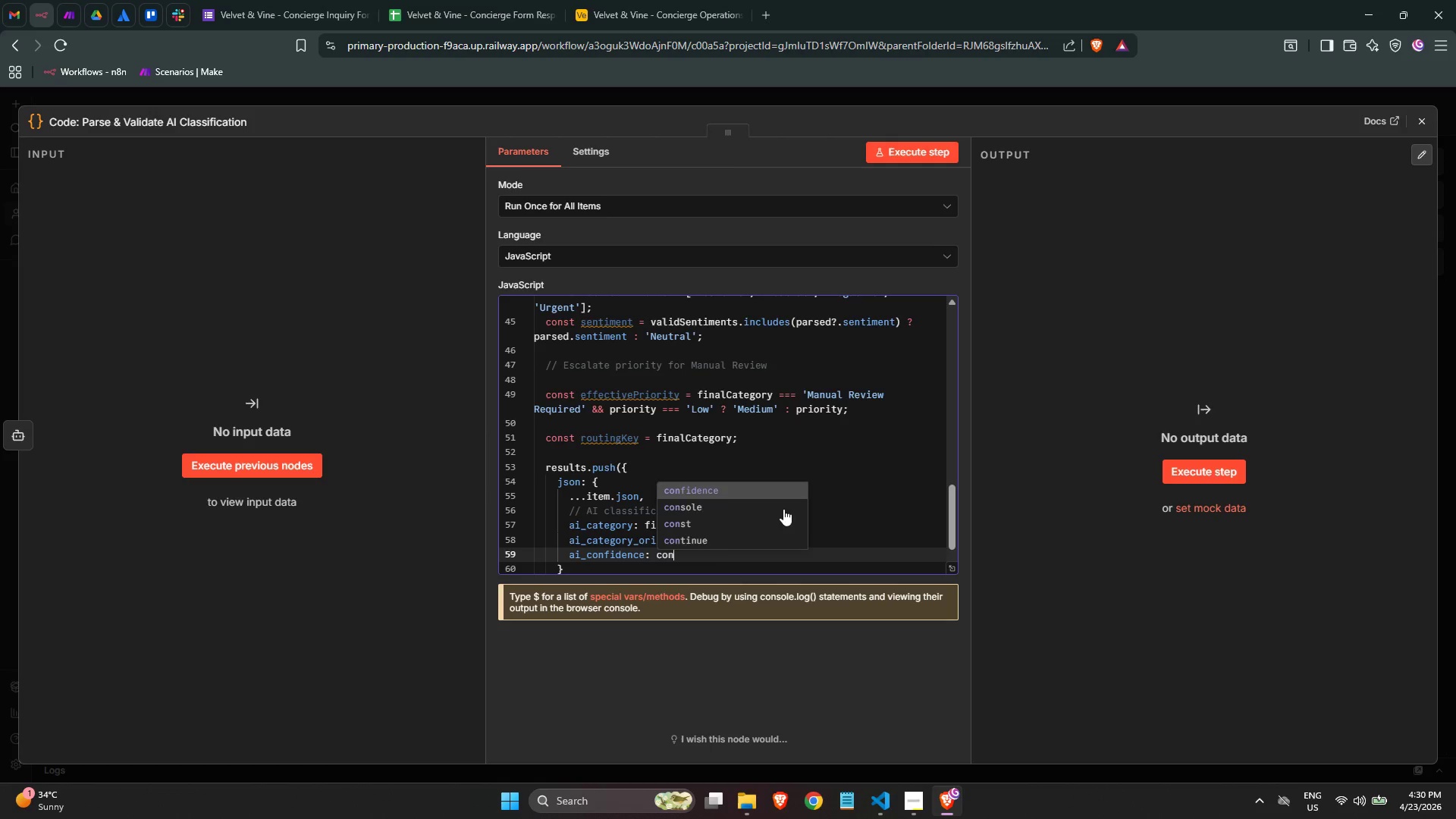 
key(Enter)
 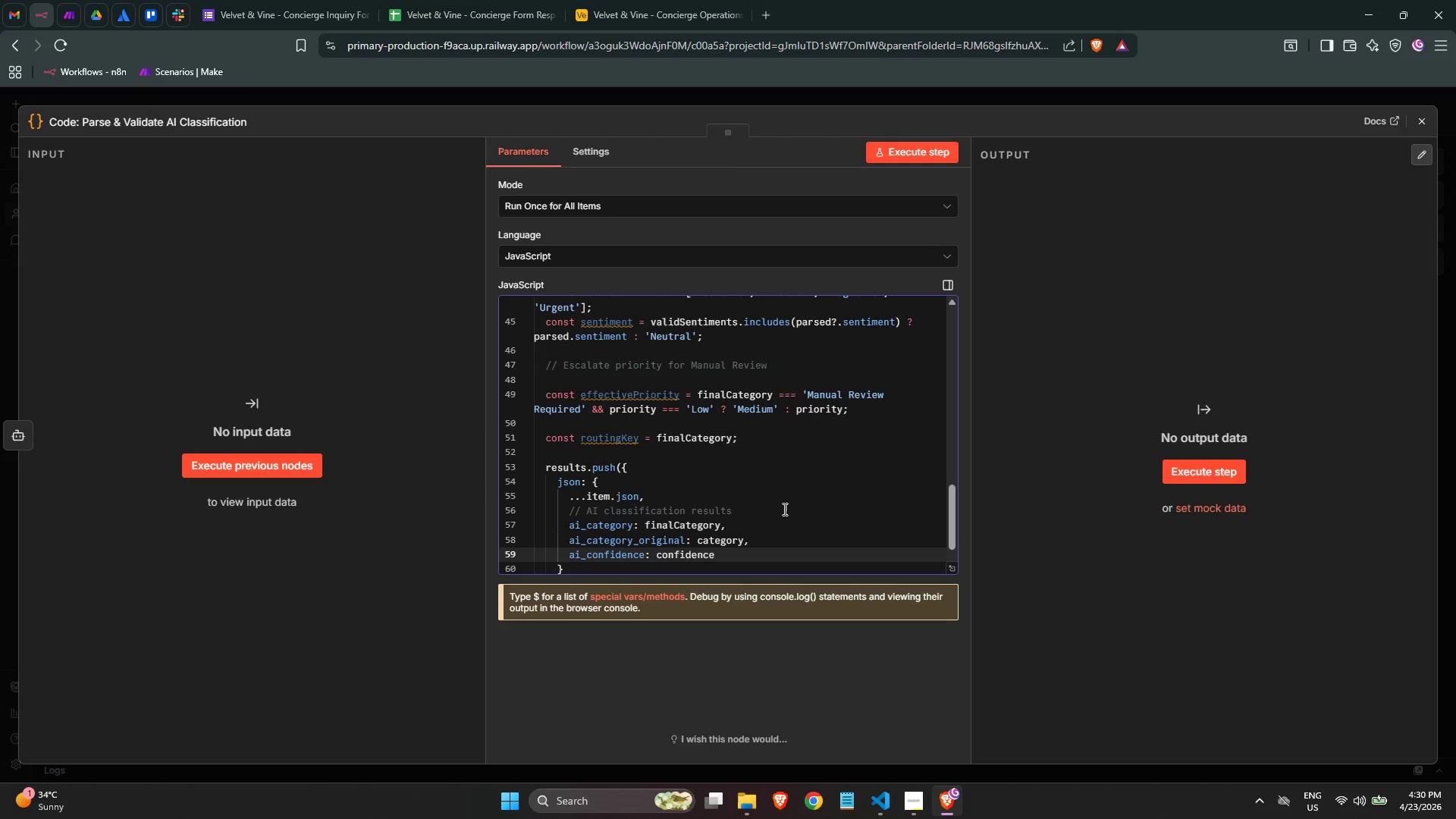 
key(Comma)
 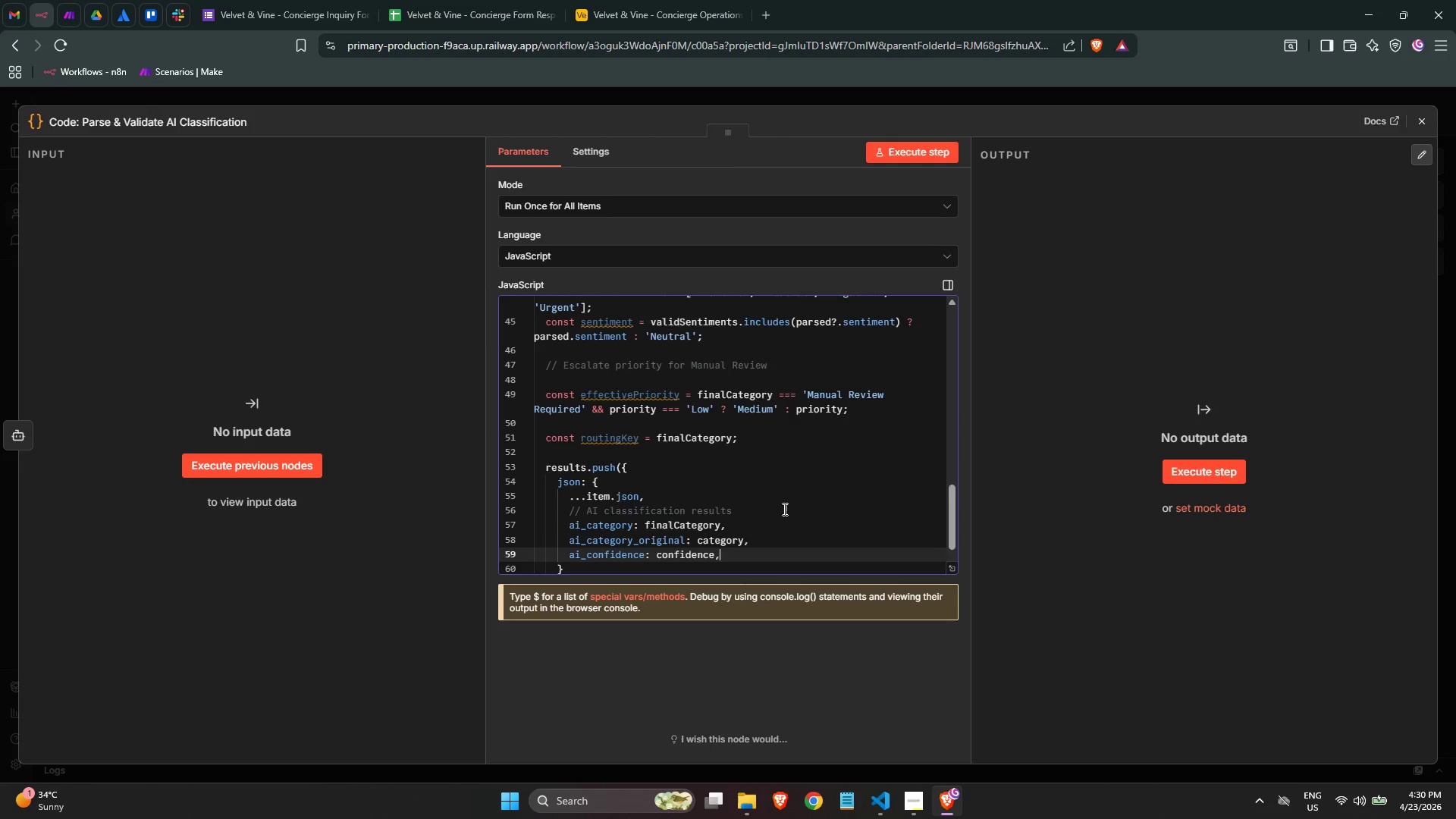 
key(Enter)
 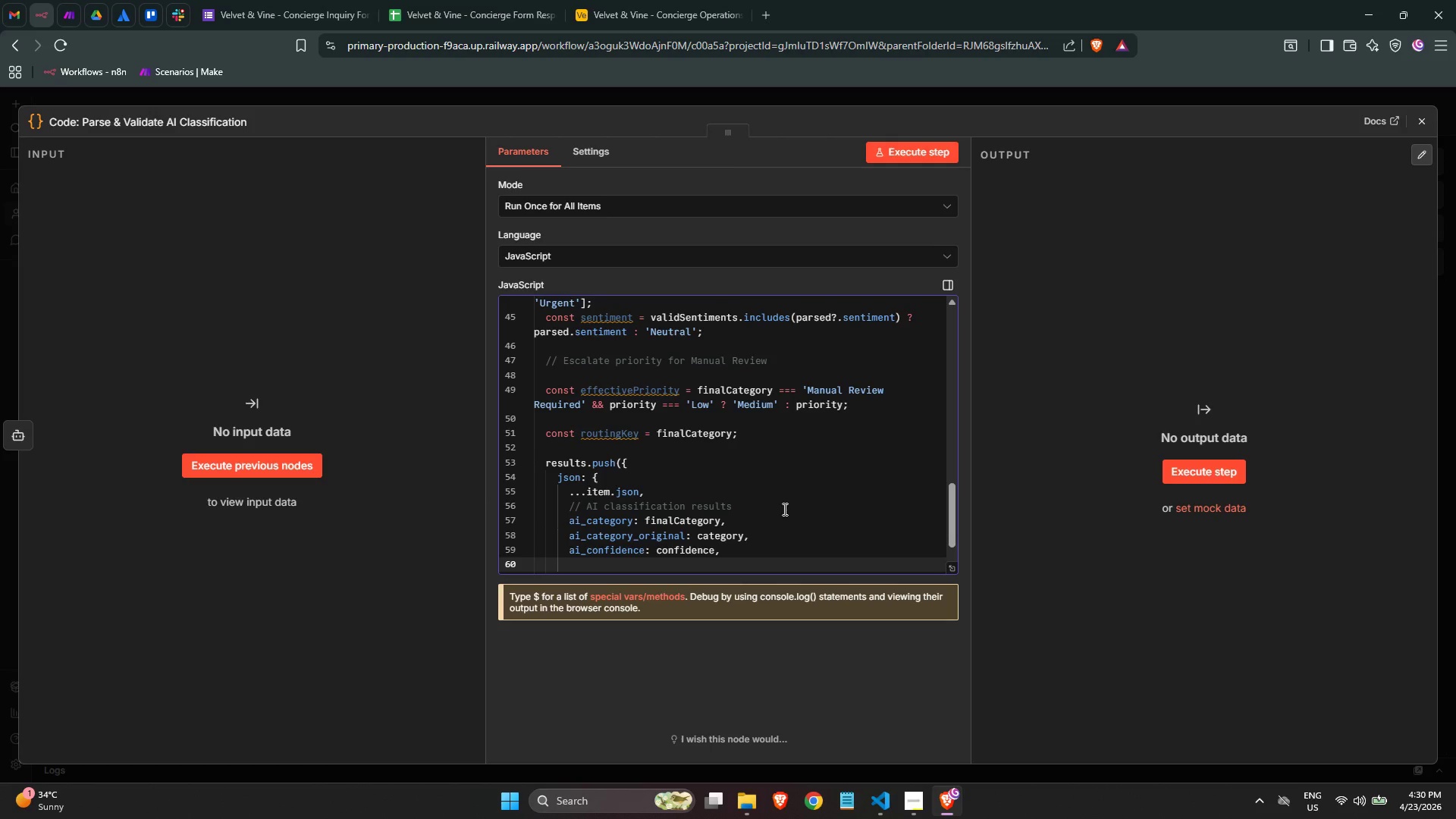 
type(ai_priority: effec)
 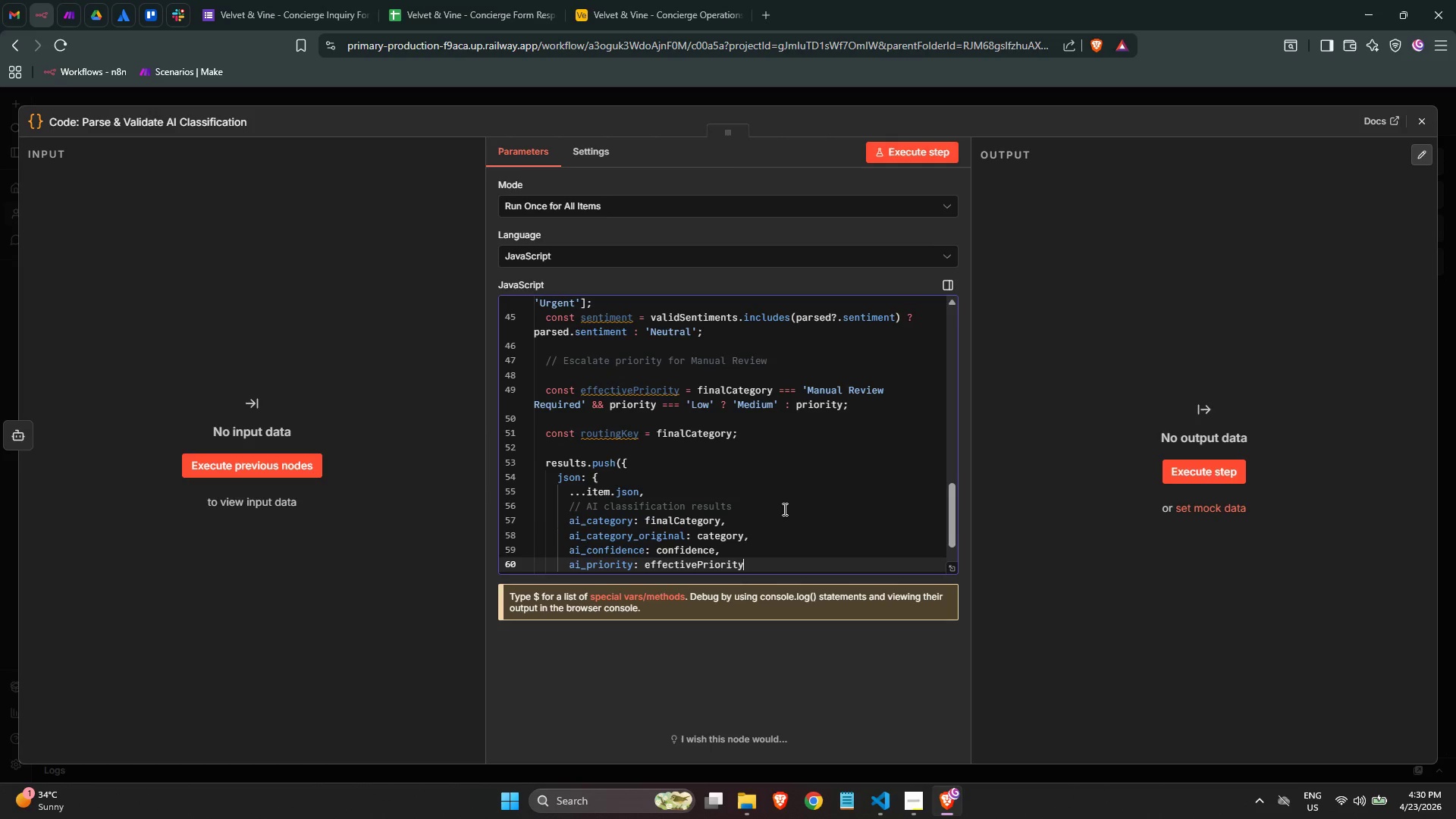 
 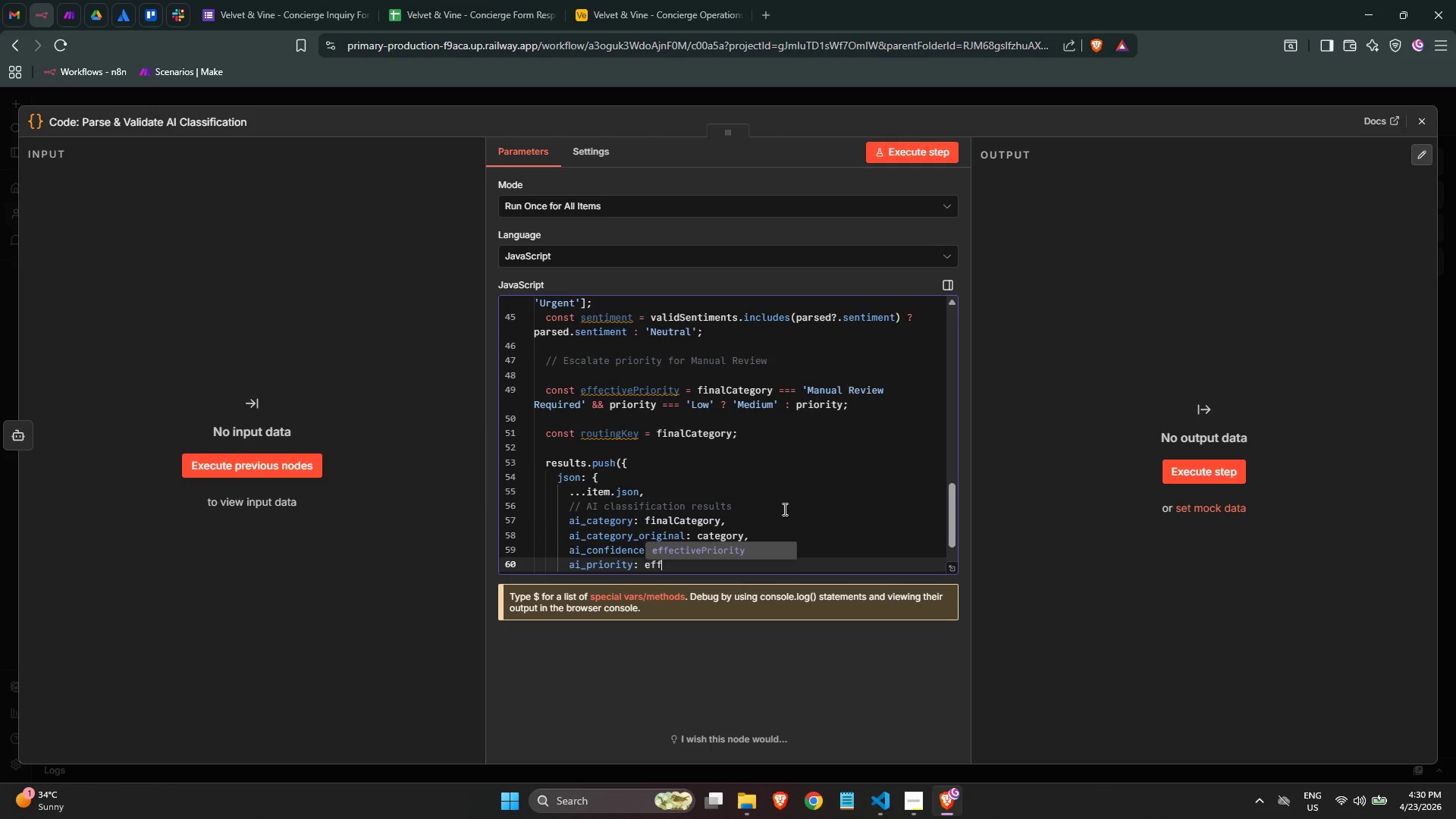 
key(Enter)
 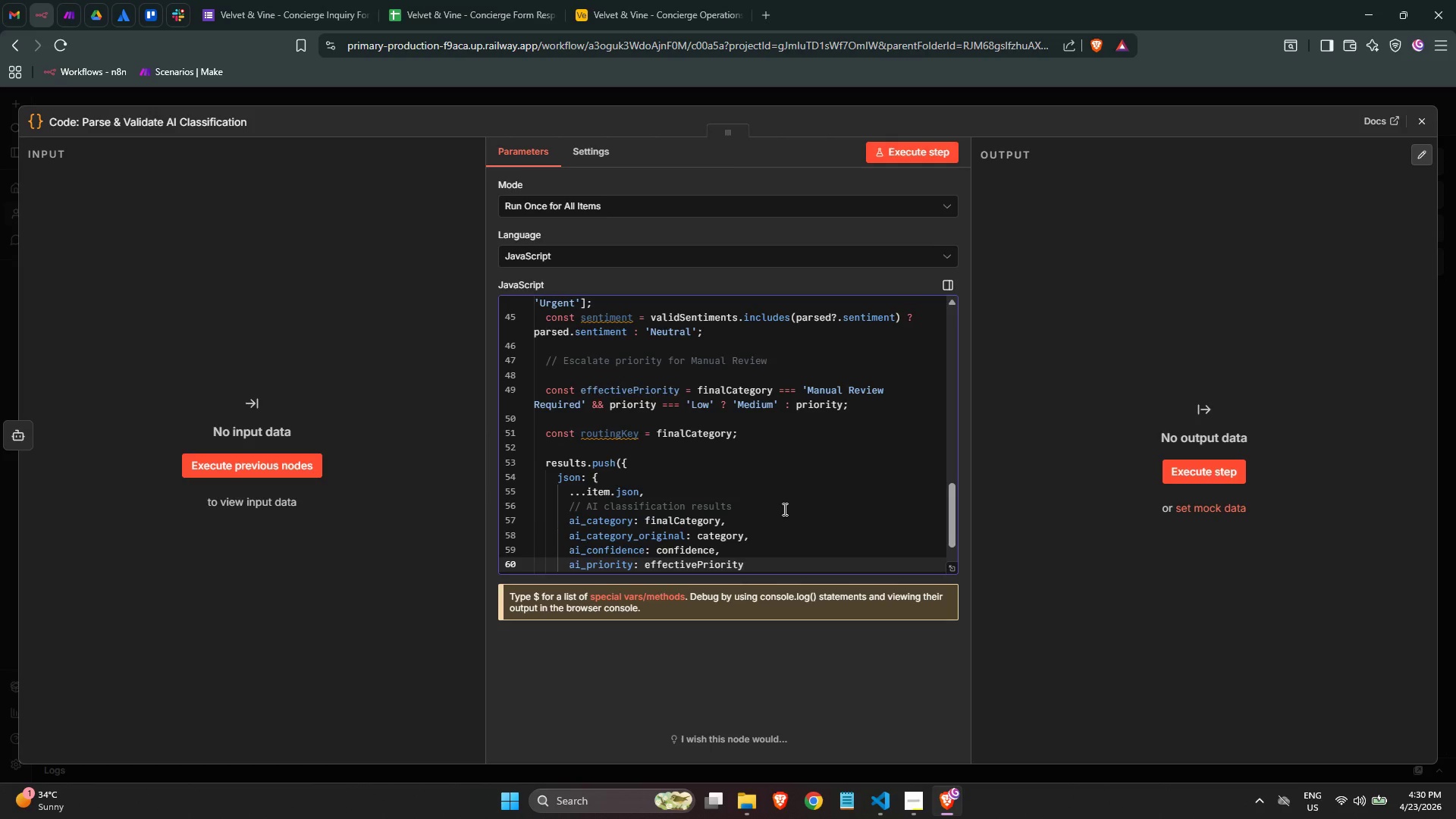 
key(Comma)
 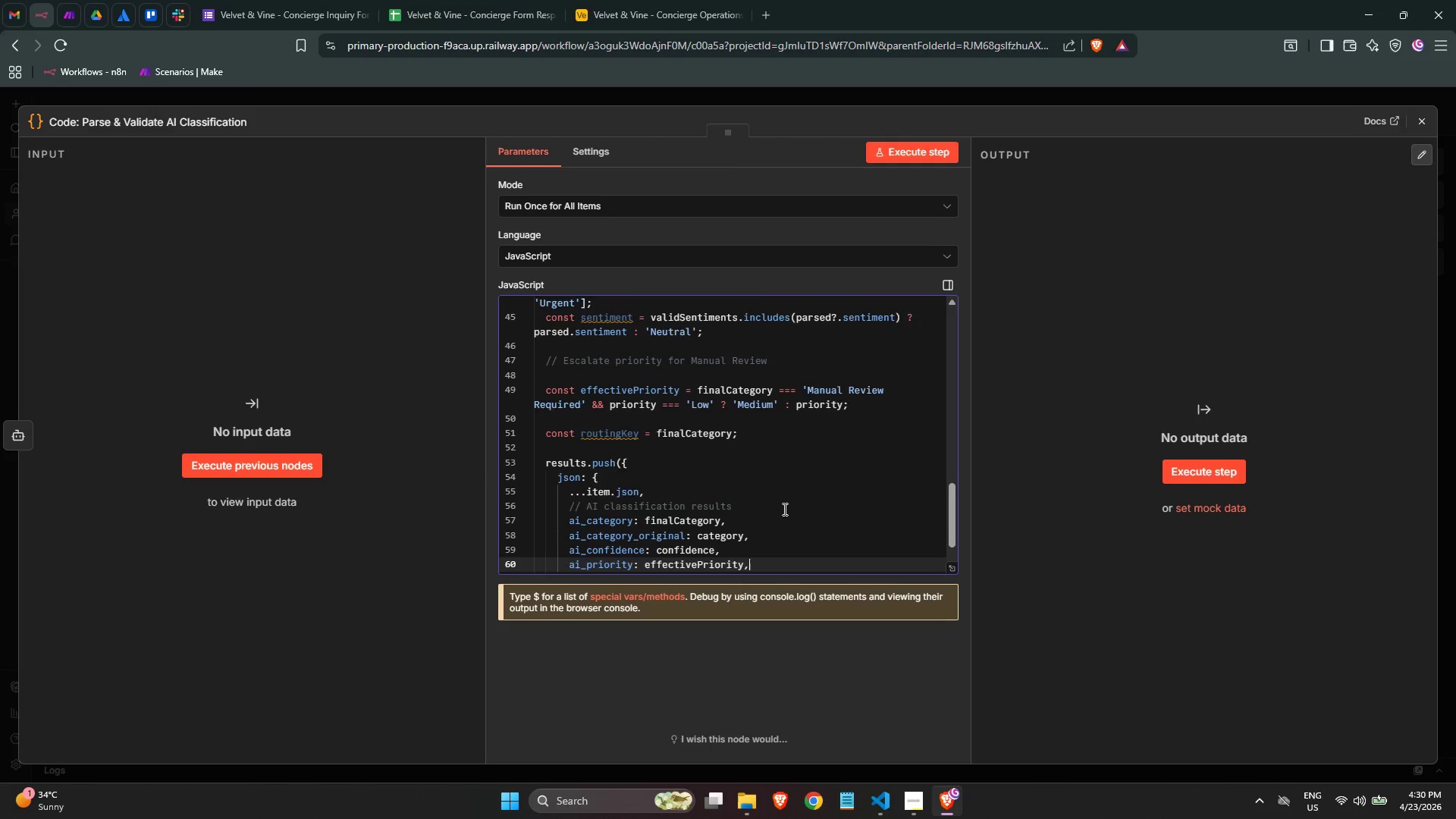 
key(Enter)
 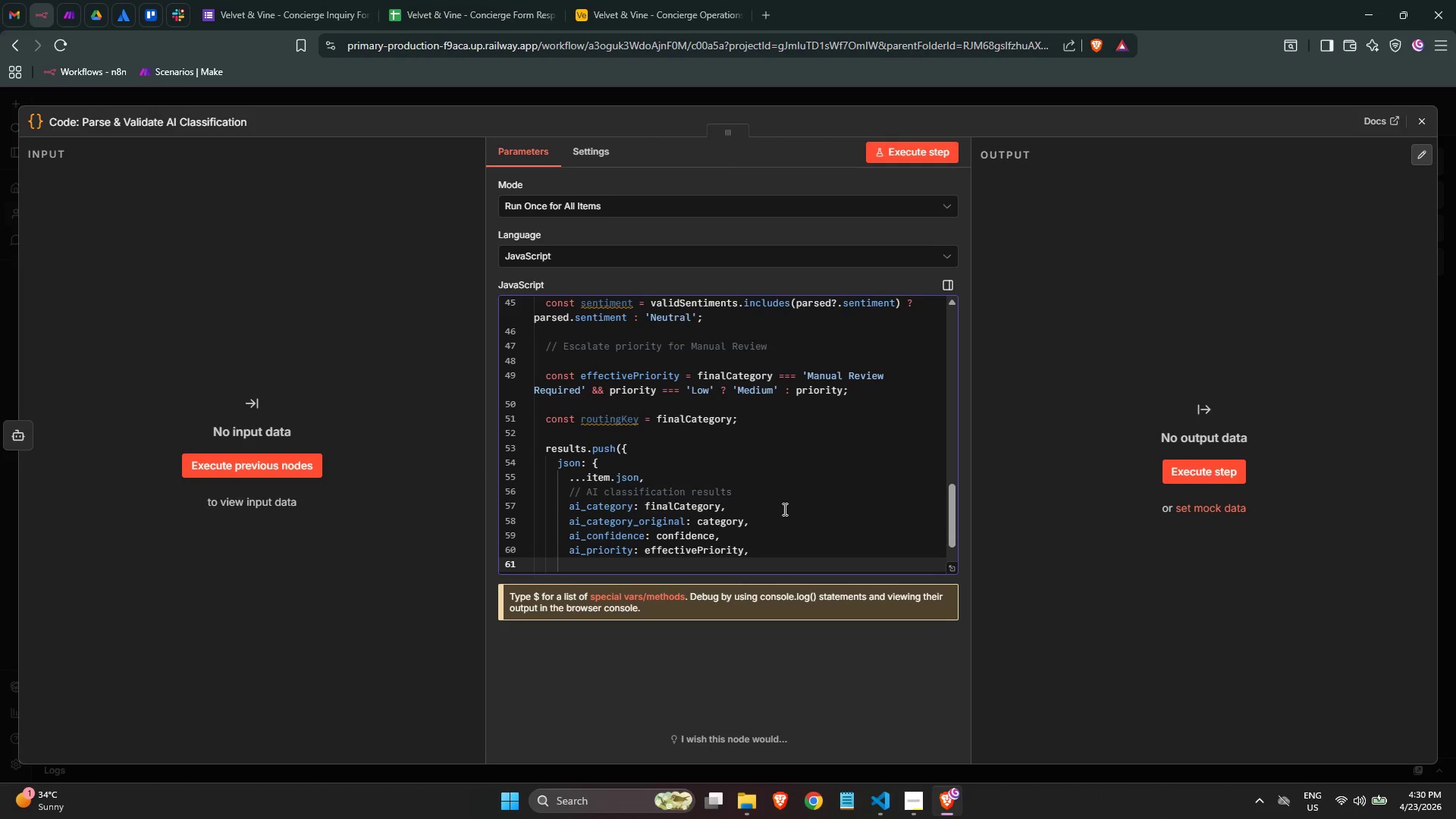 
type(ai_sentiment: sent)
 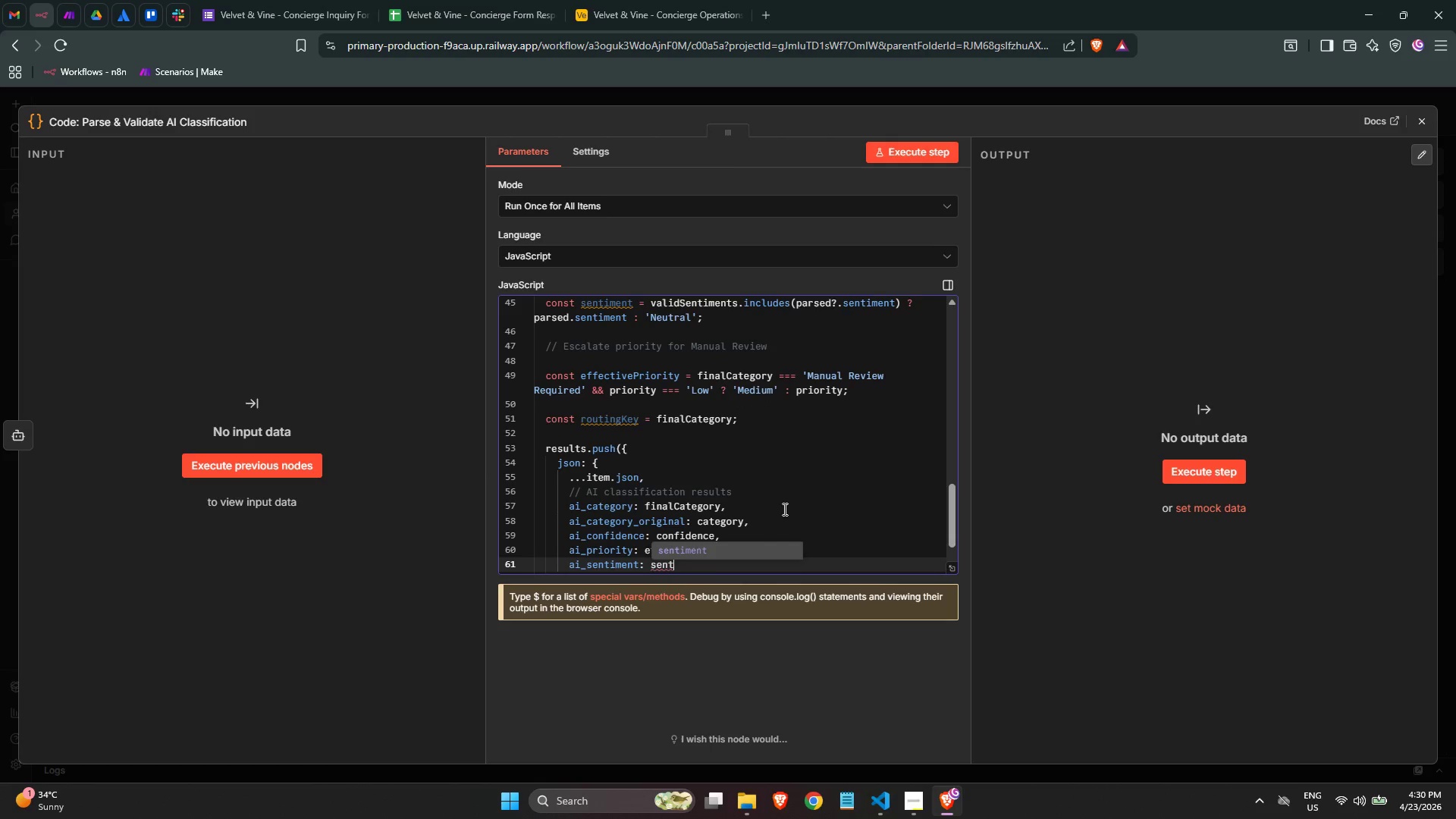 
key(Enter)
 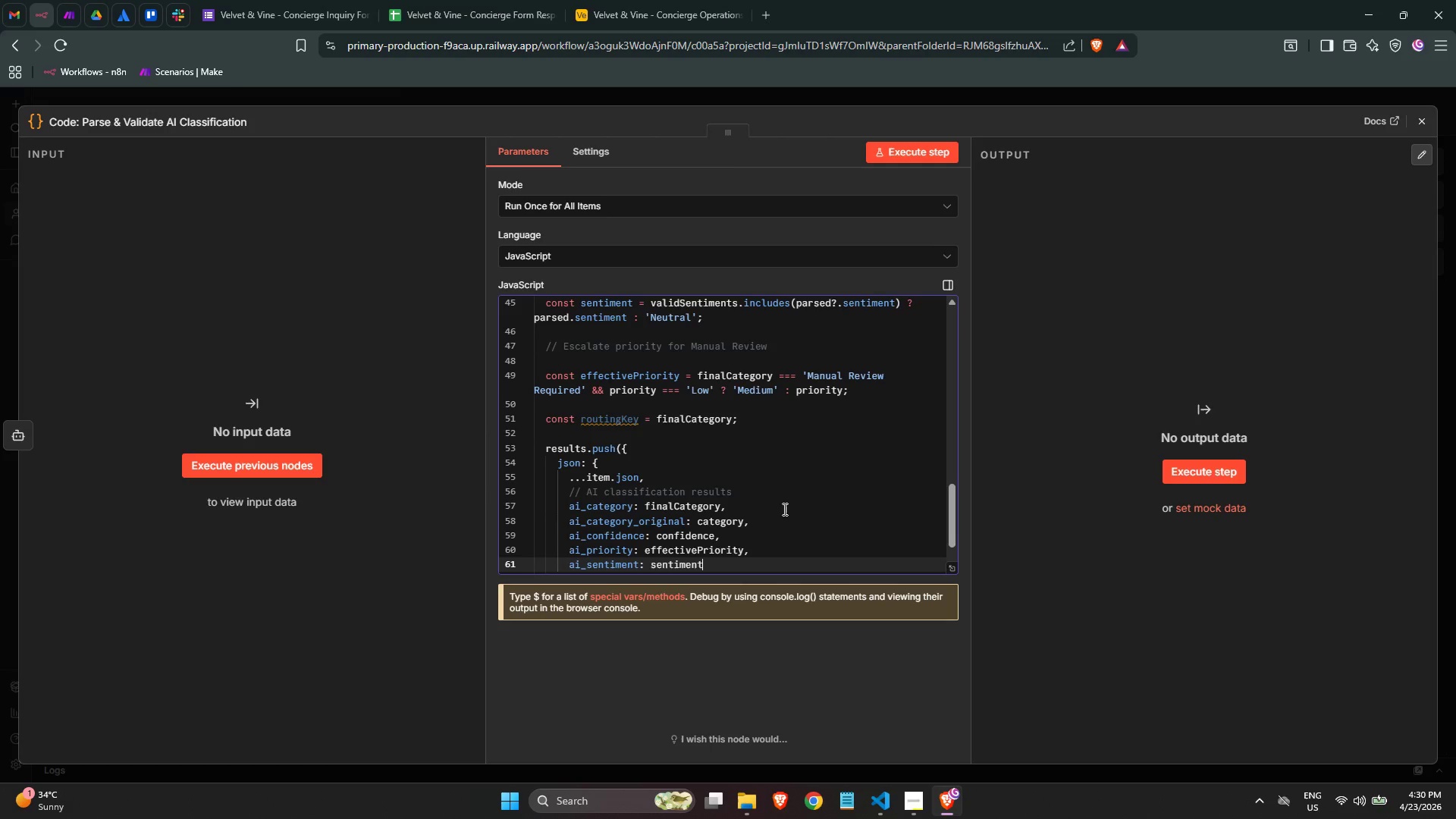 
key(Comma)
 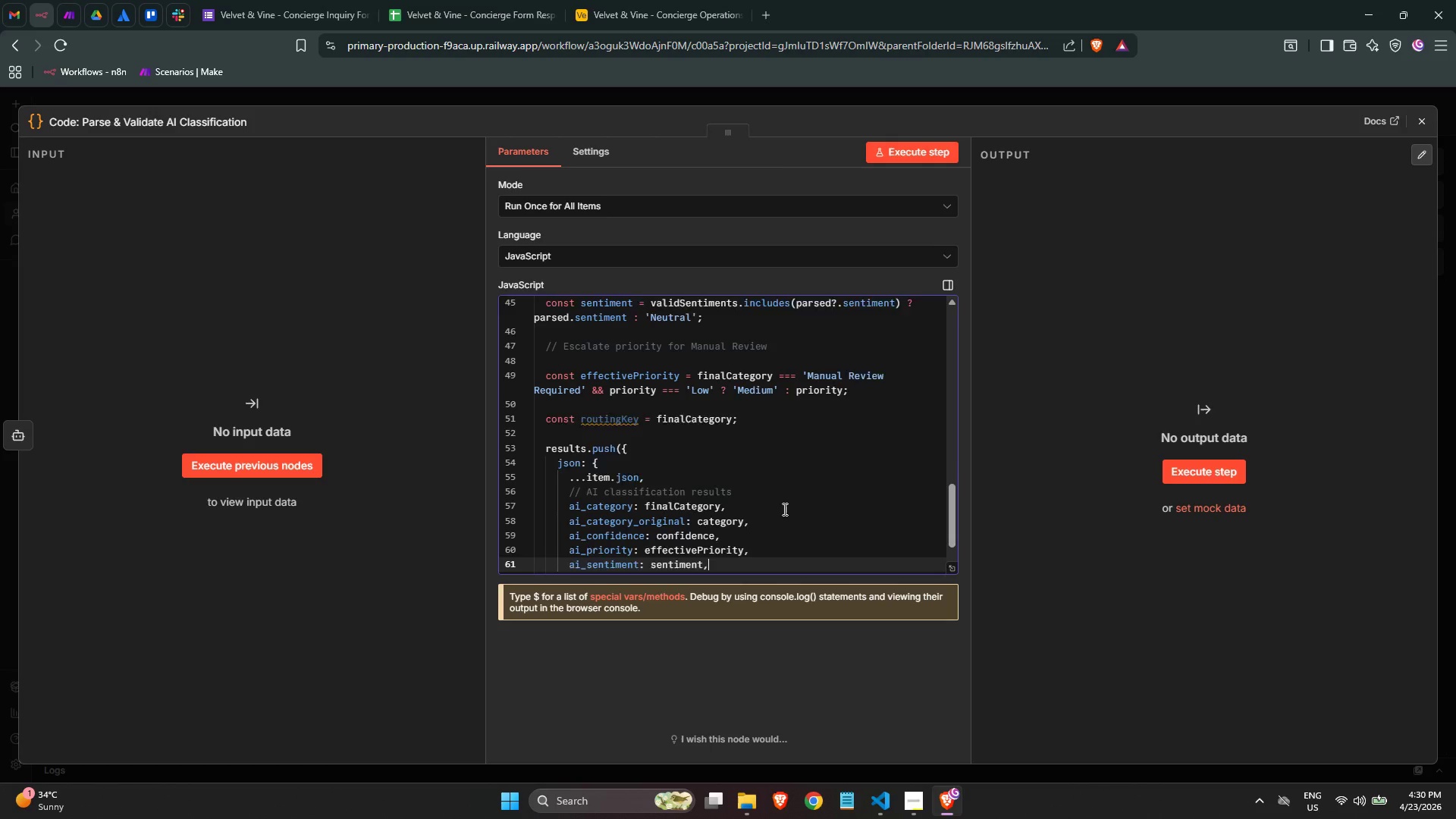 
key(Enter)
 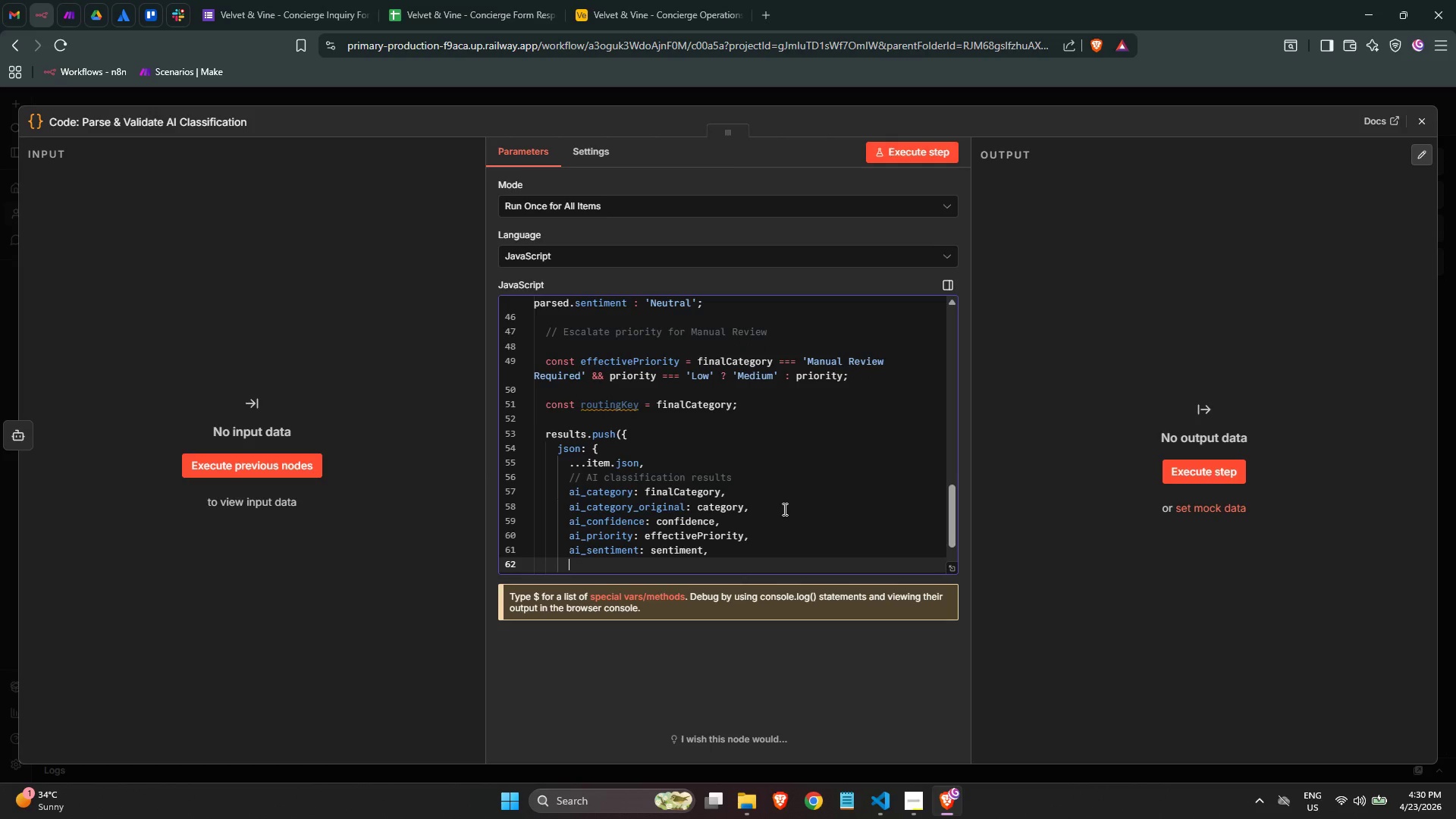 
type(ai_summary: [a)
key(Backspace)
key(Backspace)
type(pas)
key(Backspace)
type(rs)
 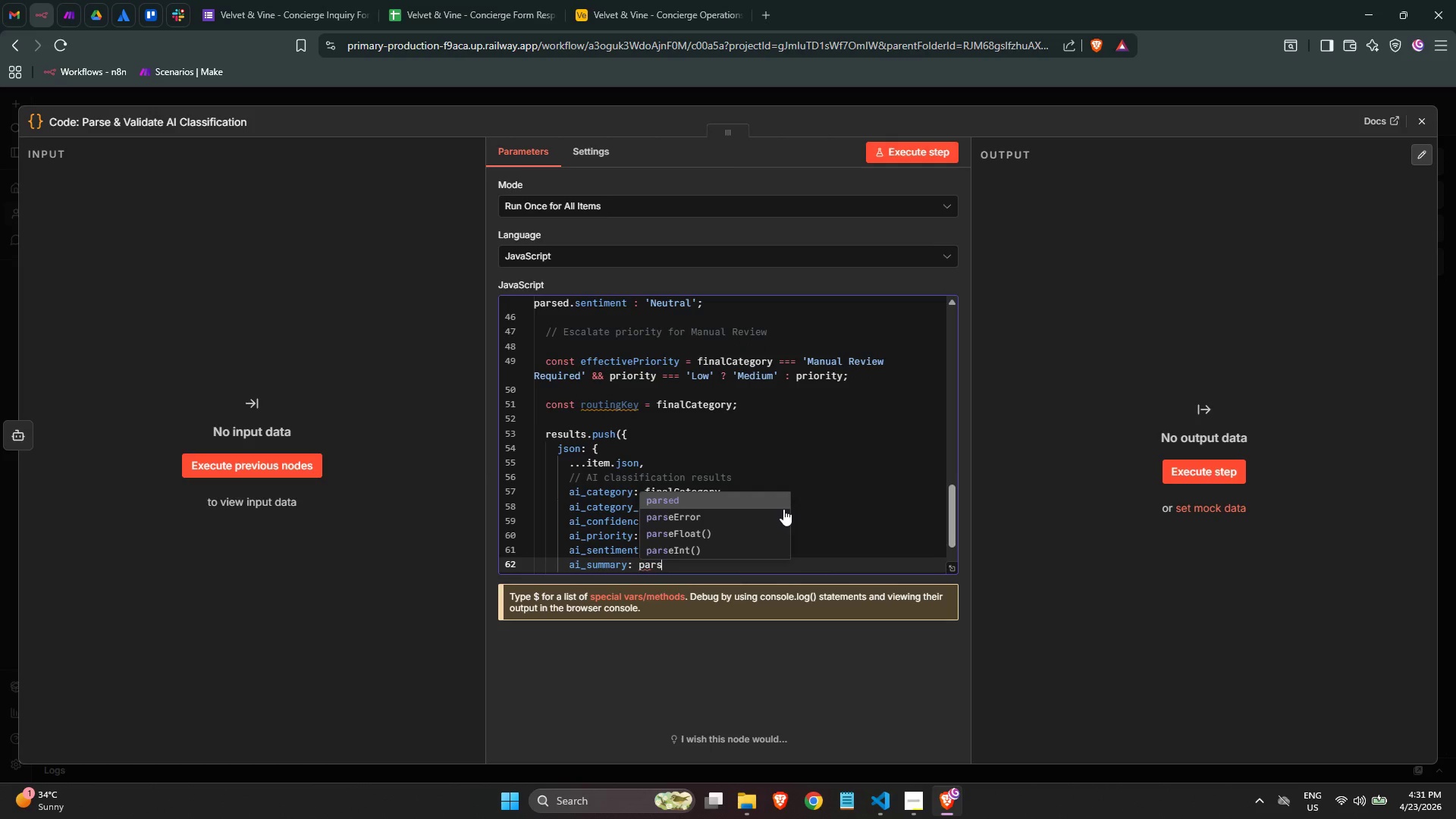 
key(Enter)
 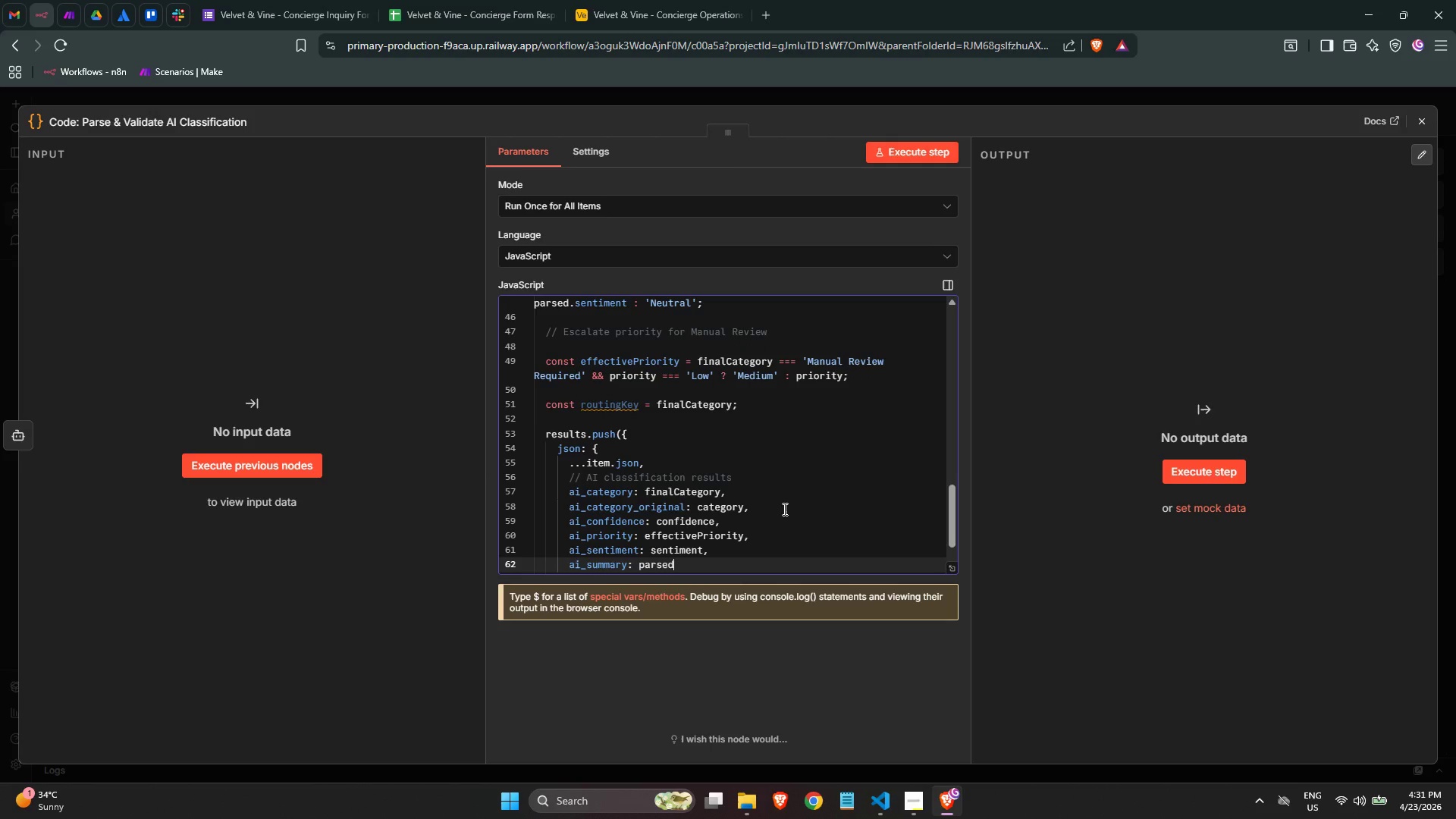 
type(?.summary)
 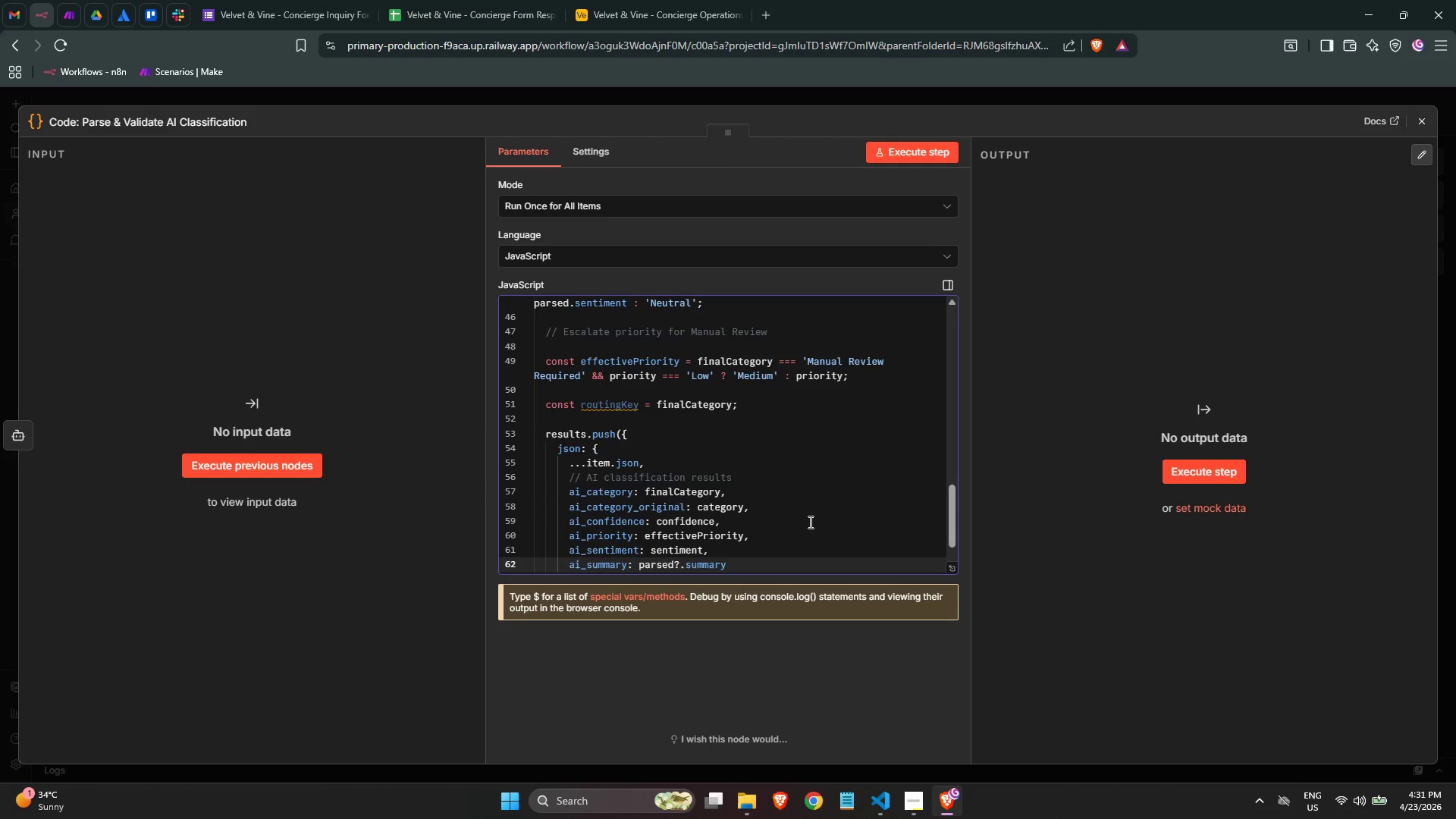 
scroll: coordinate [808, 522], scroll_direction: down, amount: 2.0
 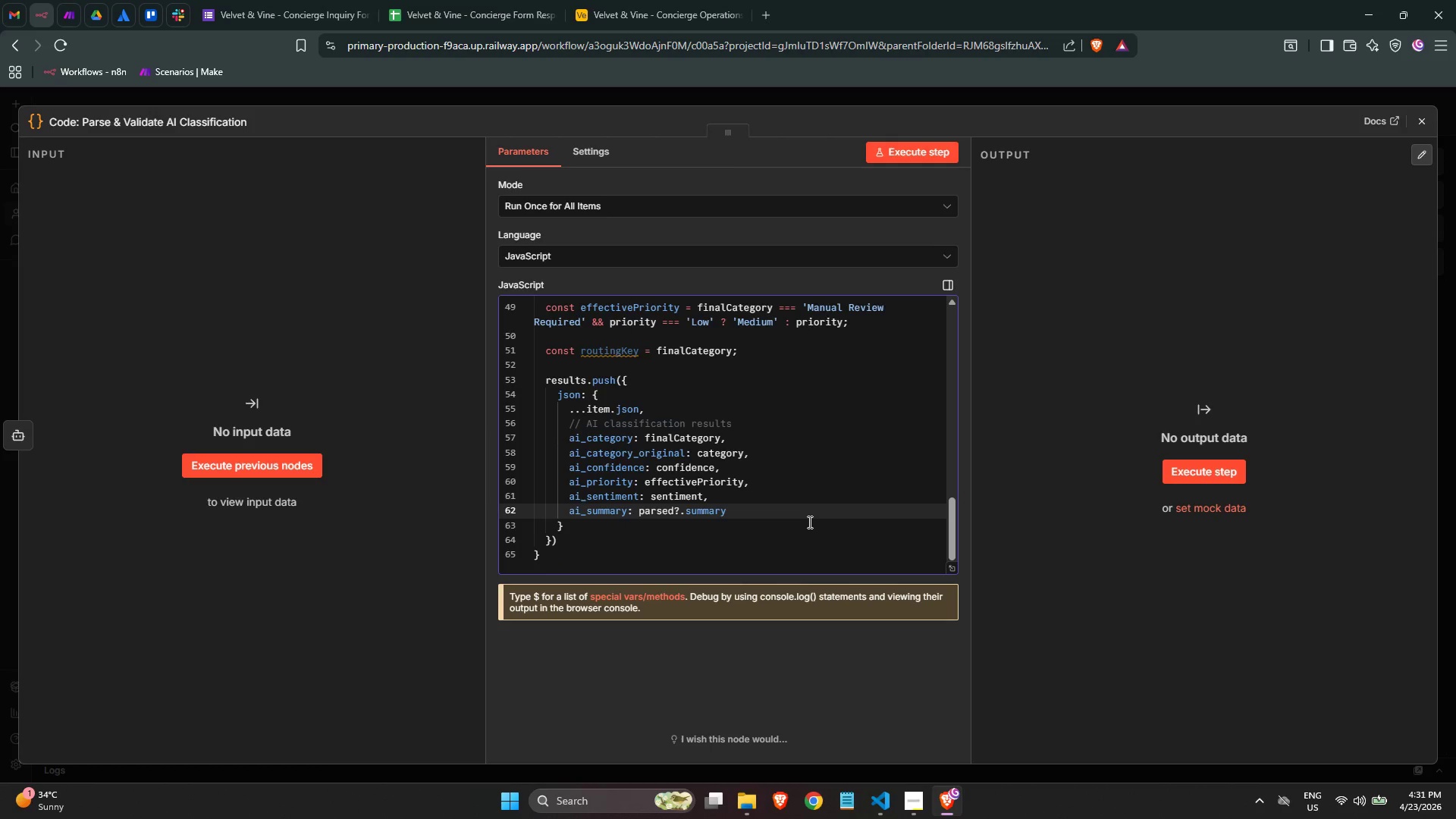 
type( || 'No summary e)
key(Backspace)
type(generated.)
 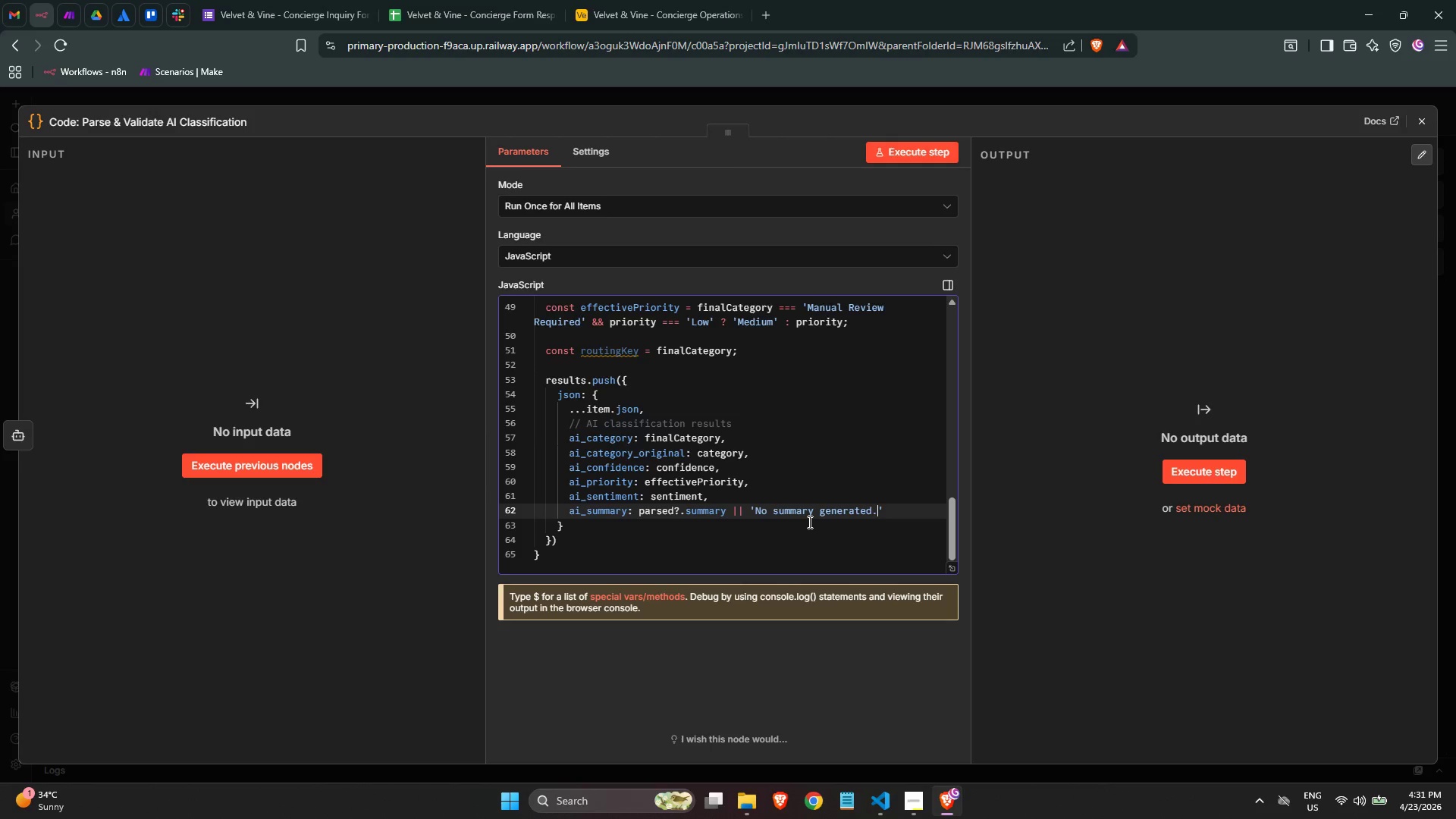 
key(ArrowRight)
 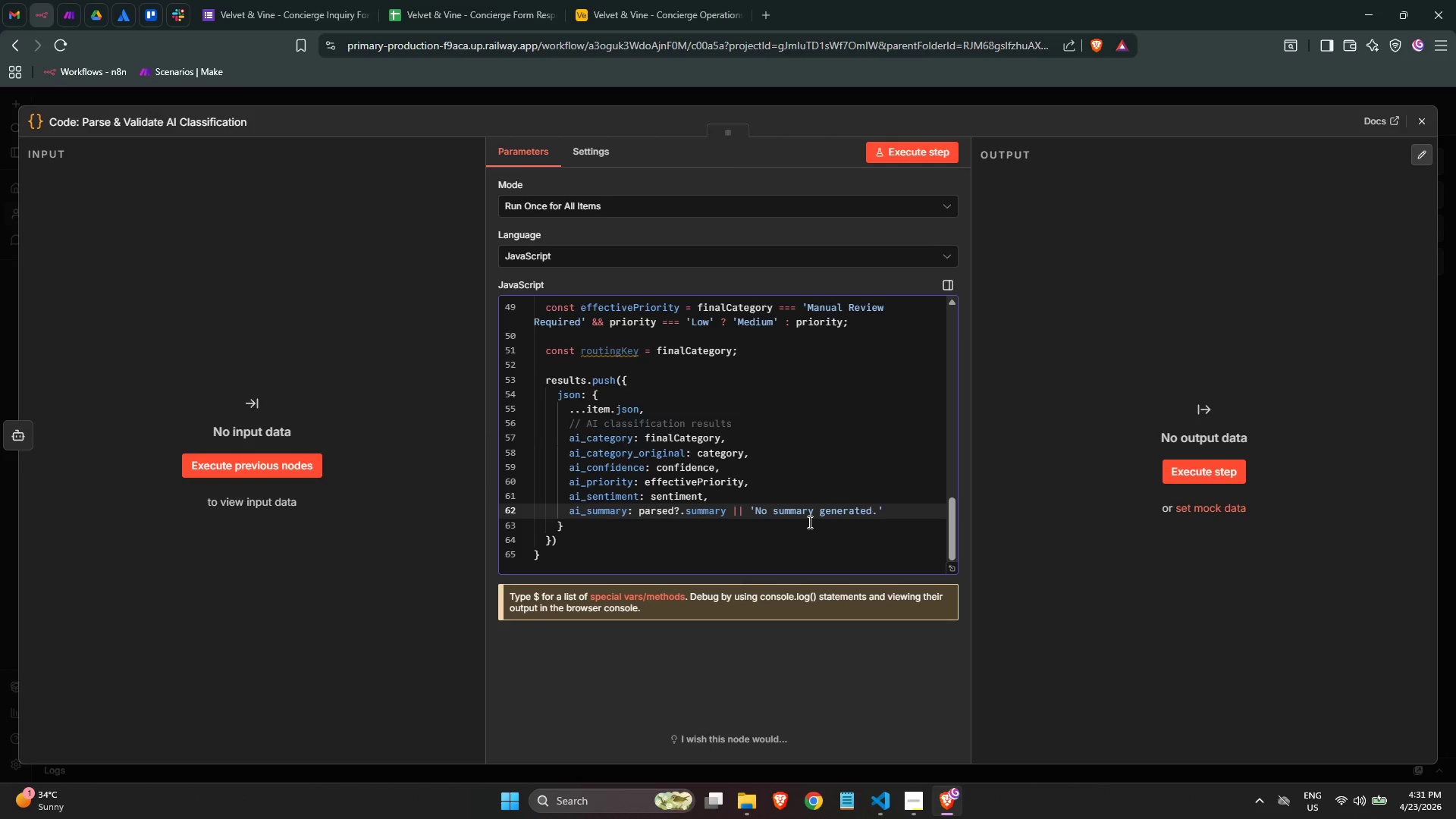 
key(Comma)
 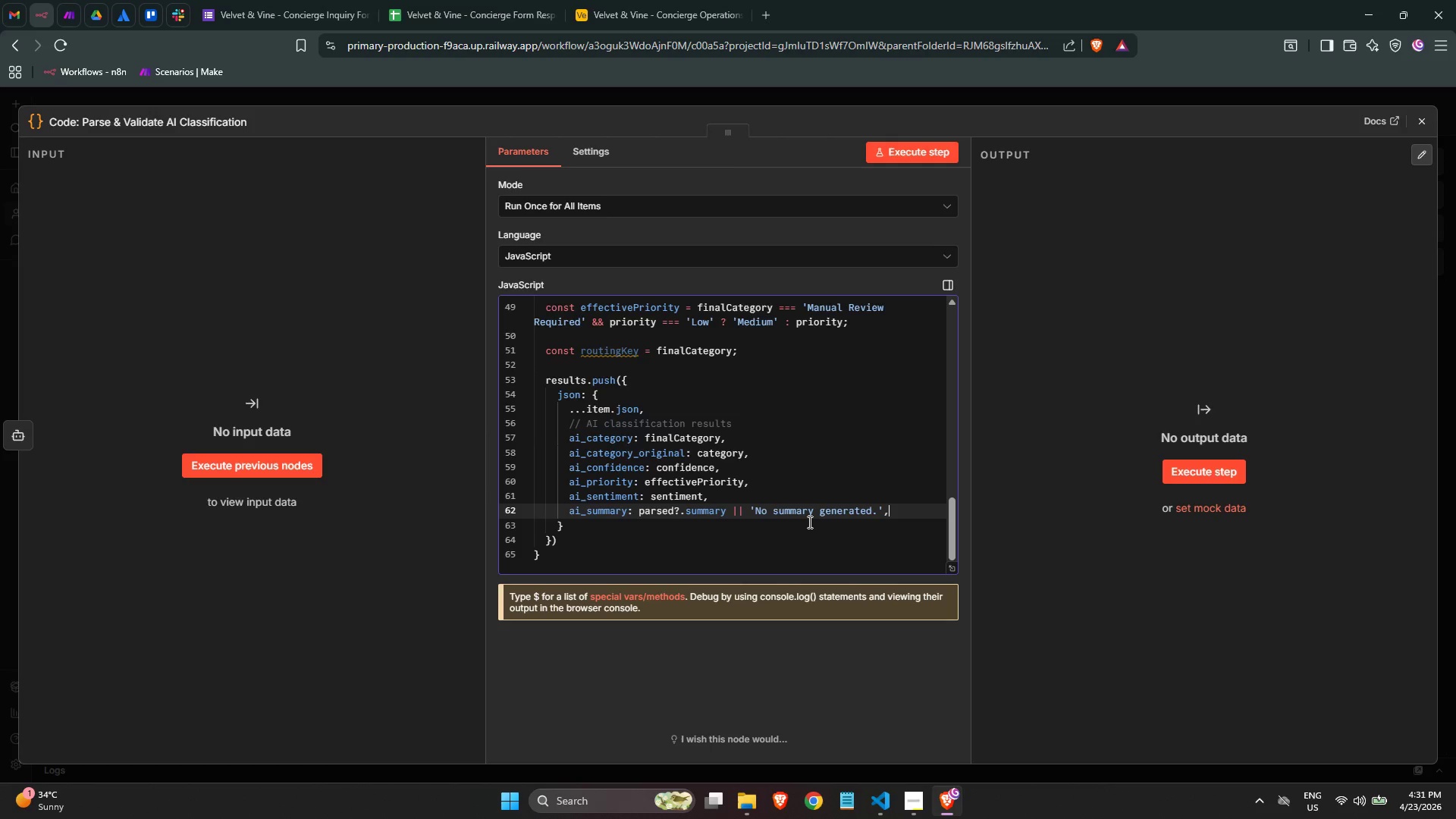 
key(Enter)
 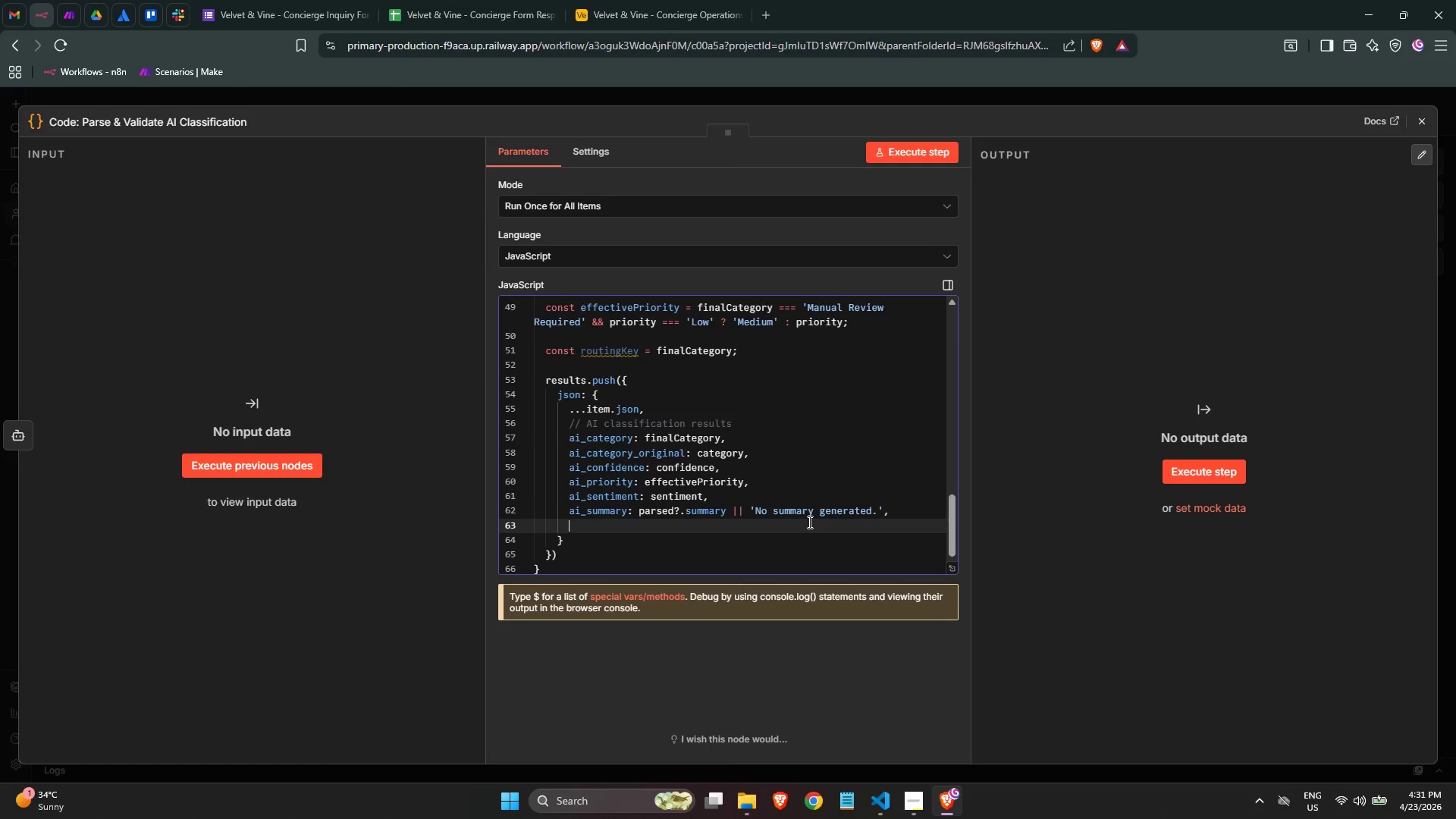 
type(ai_key_details: par)
 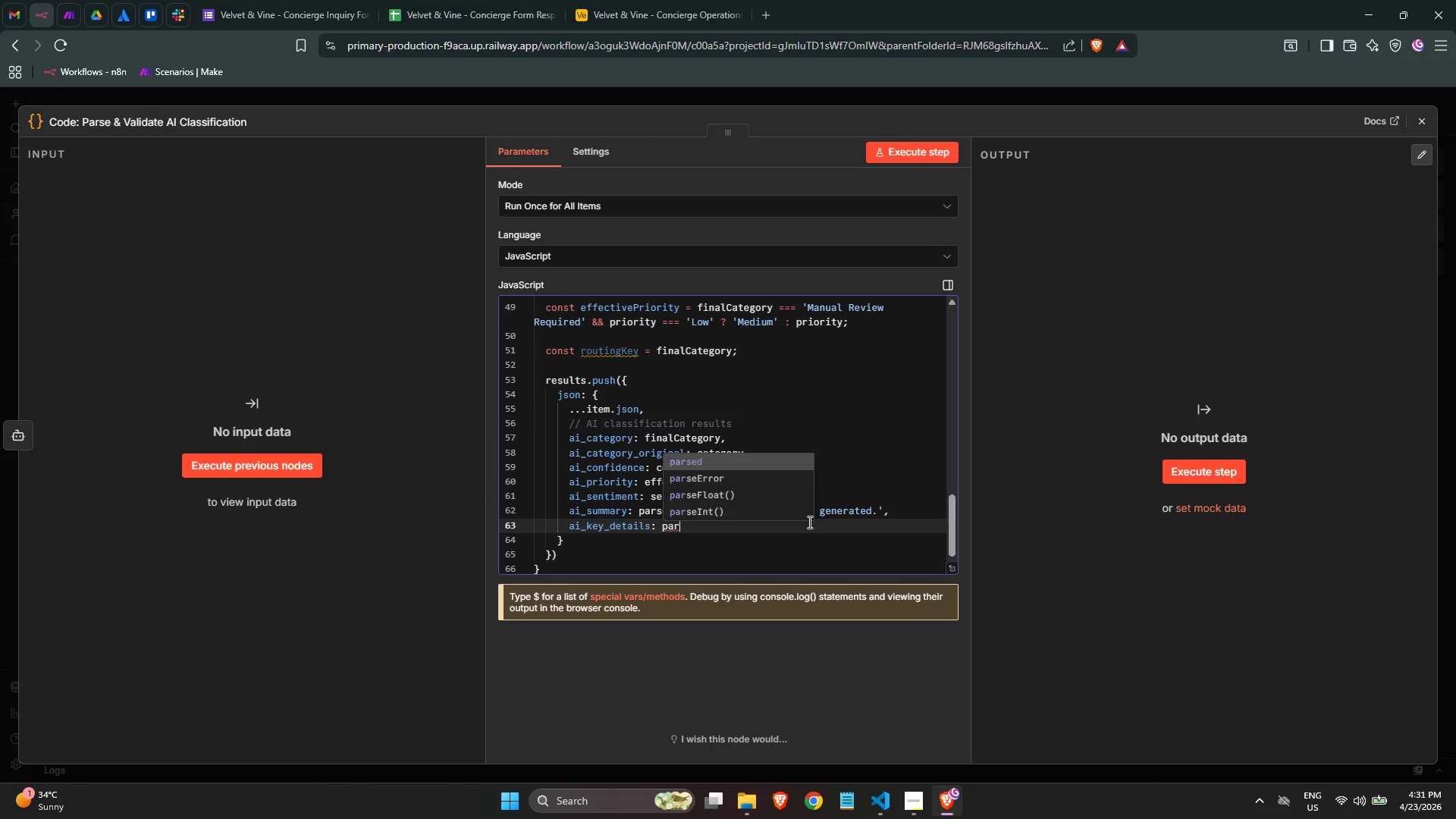 
 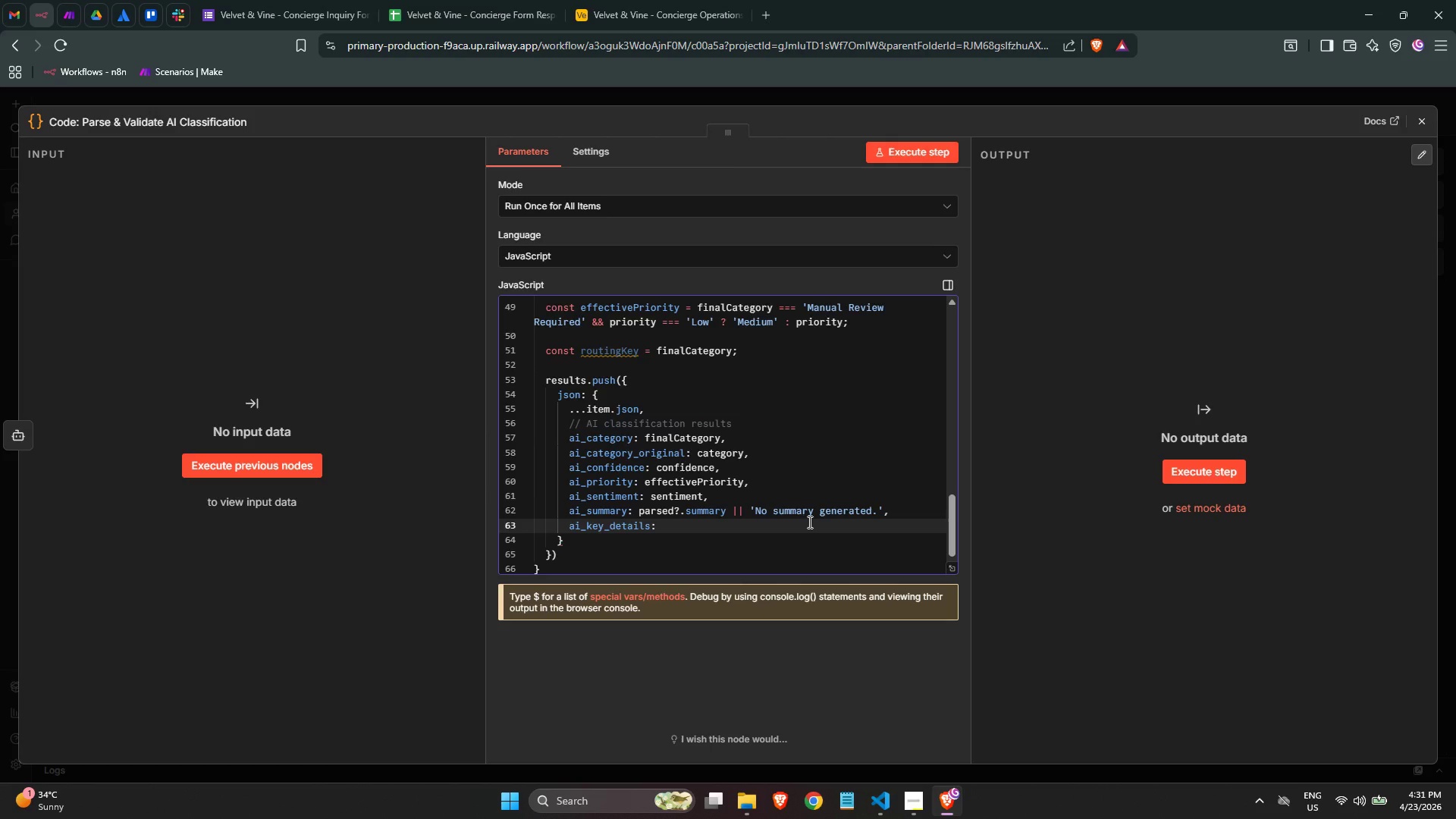 
key(Enter)
 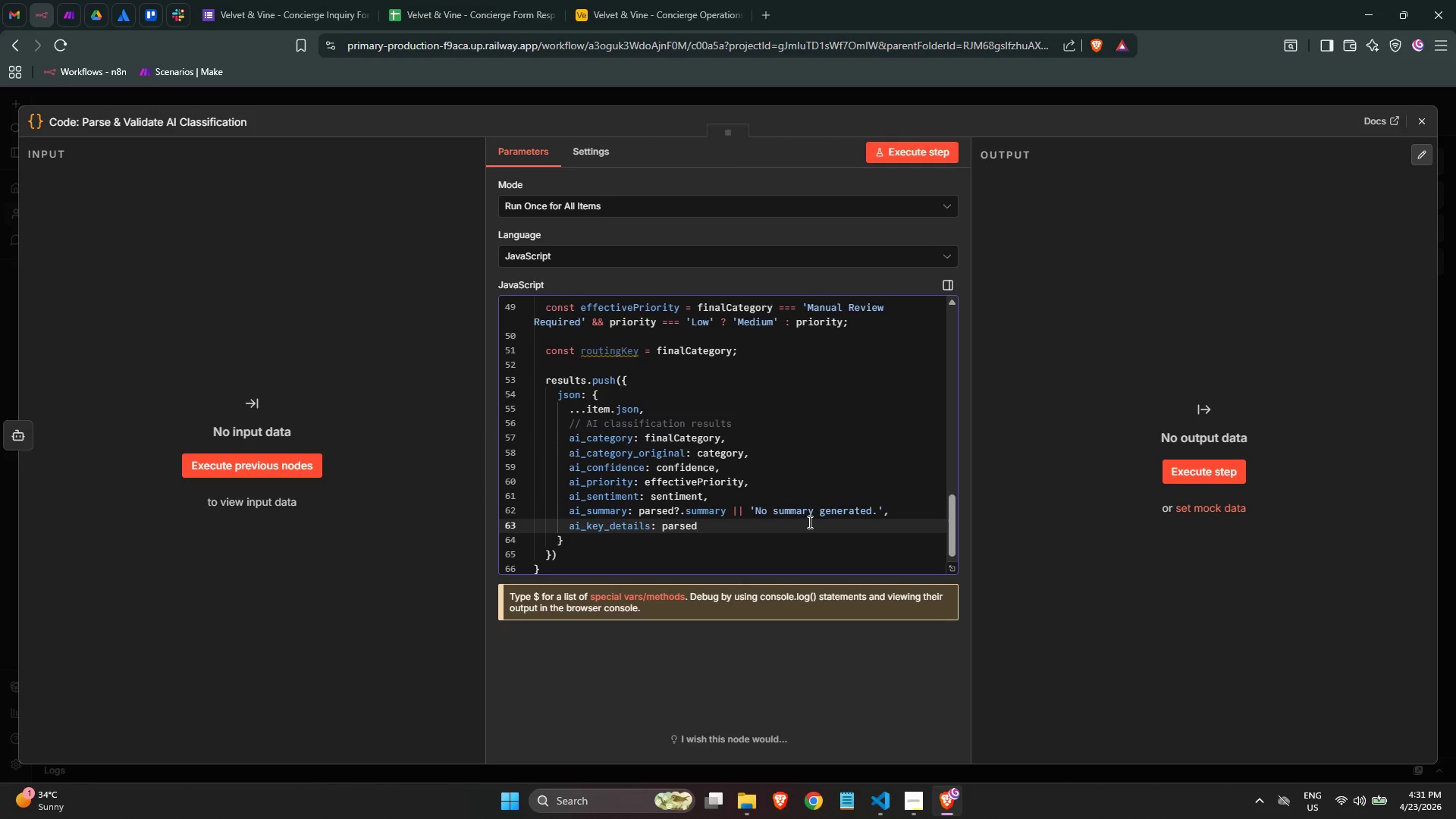 
type(?.key_details || 'None identified)
 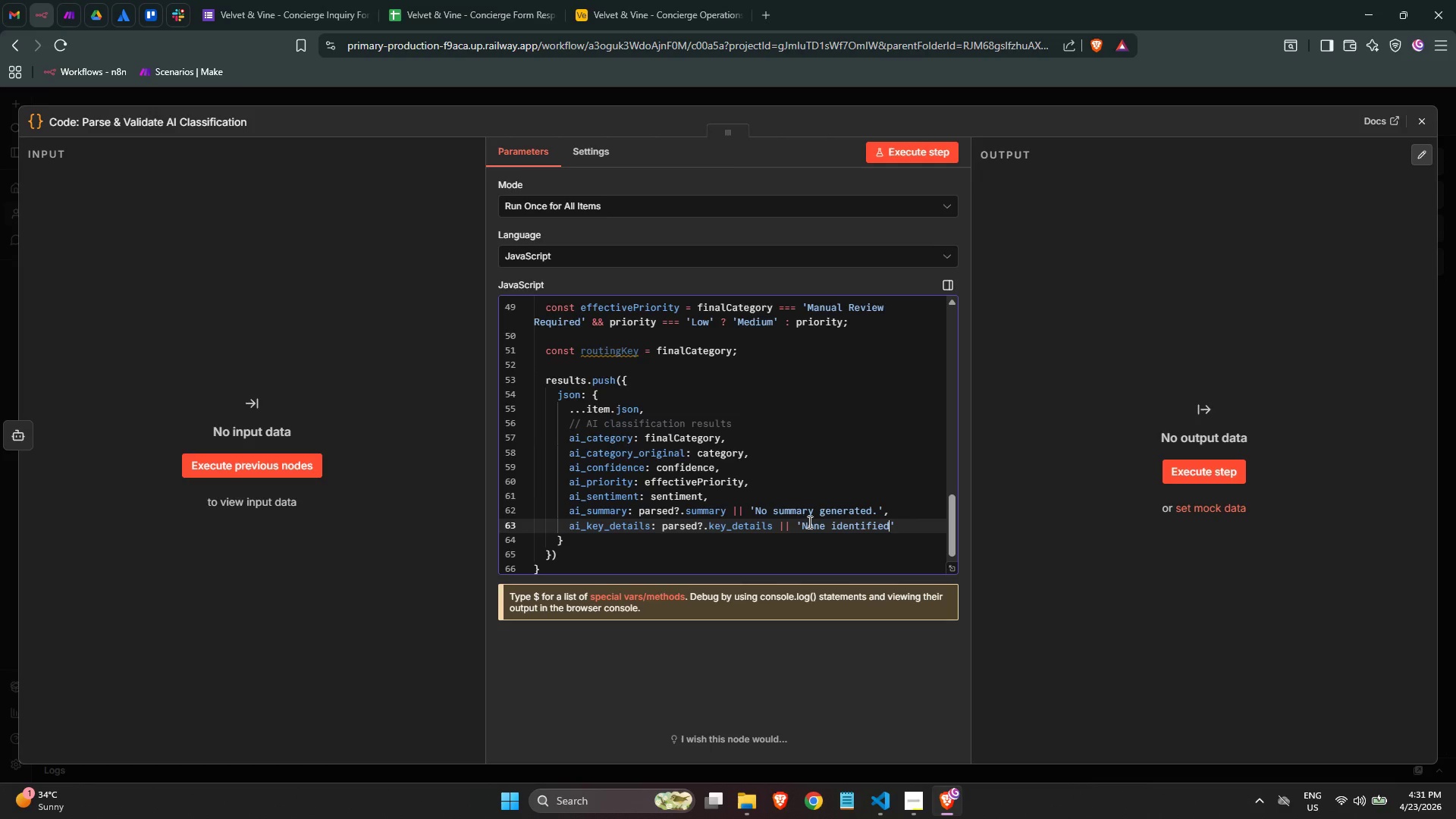 
key(ArrowRight)
 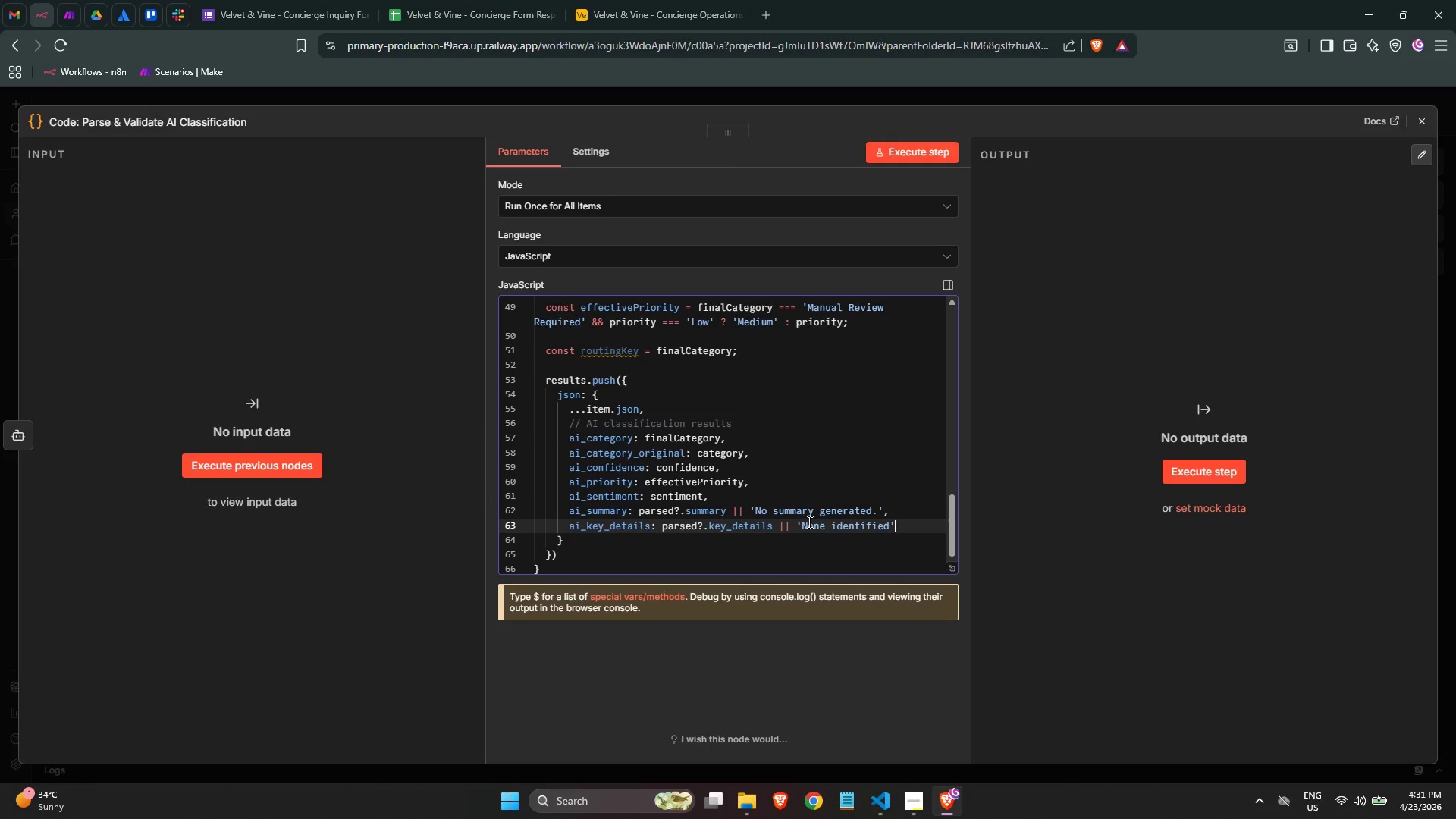 
key(Comma)
 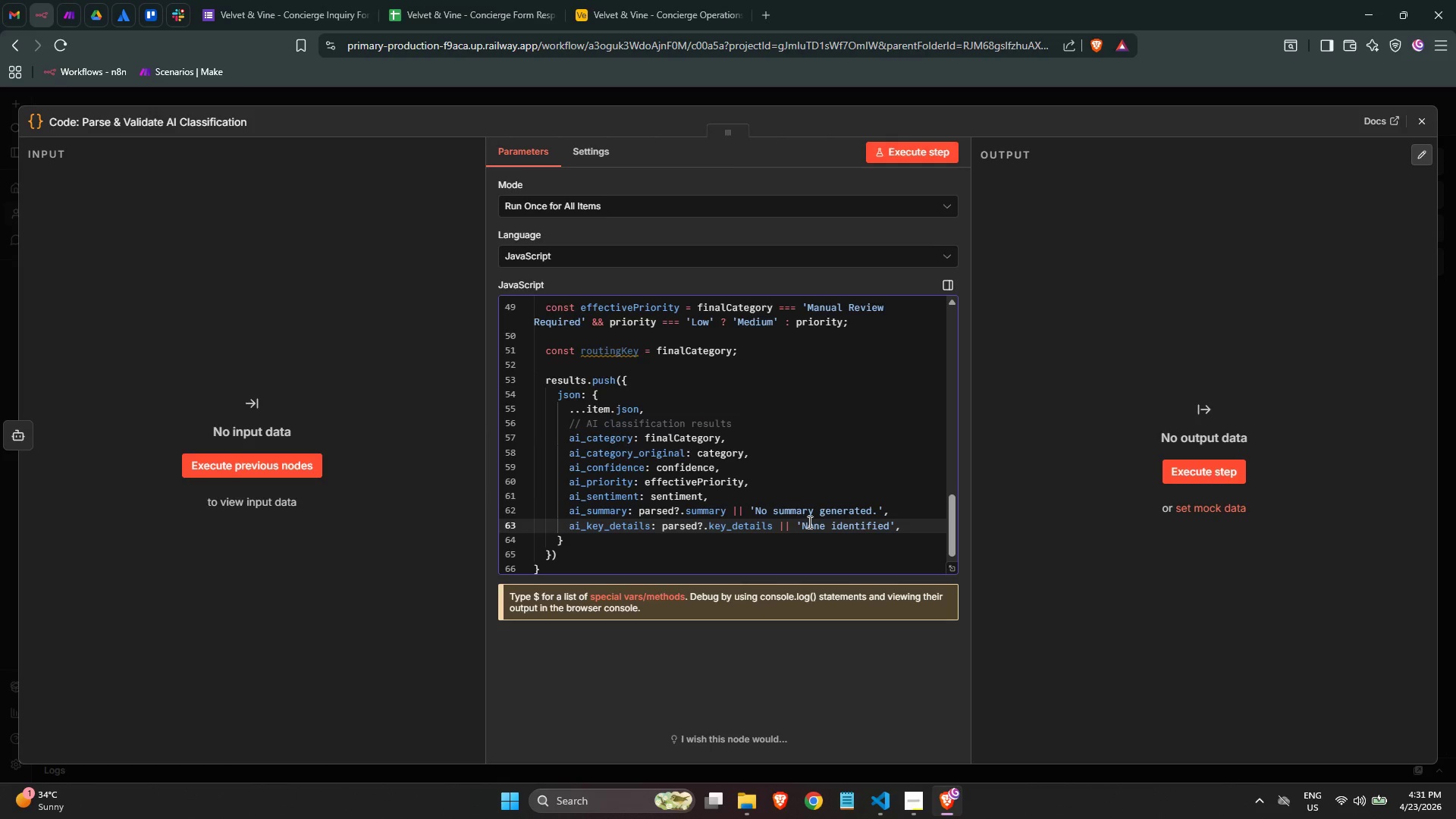 
key(Enter)
 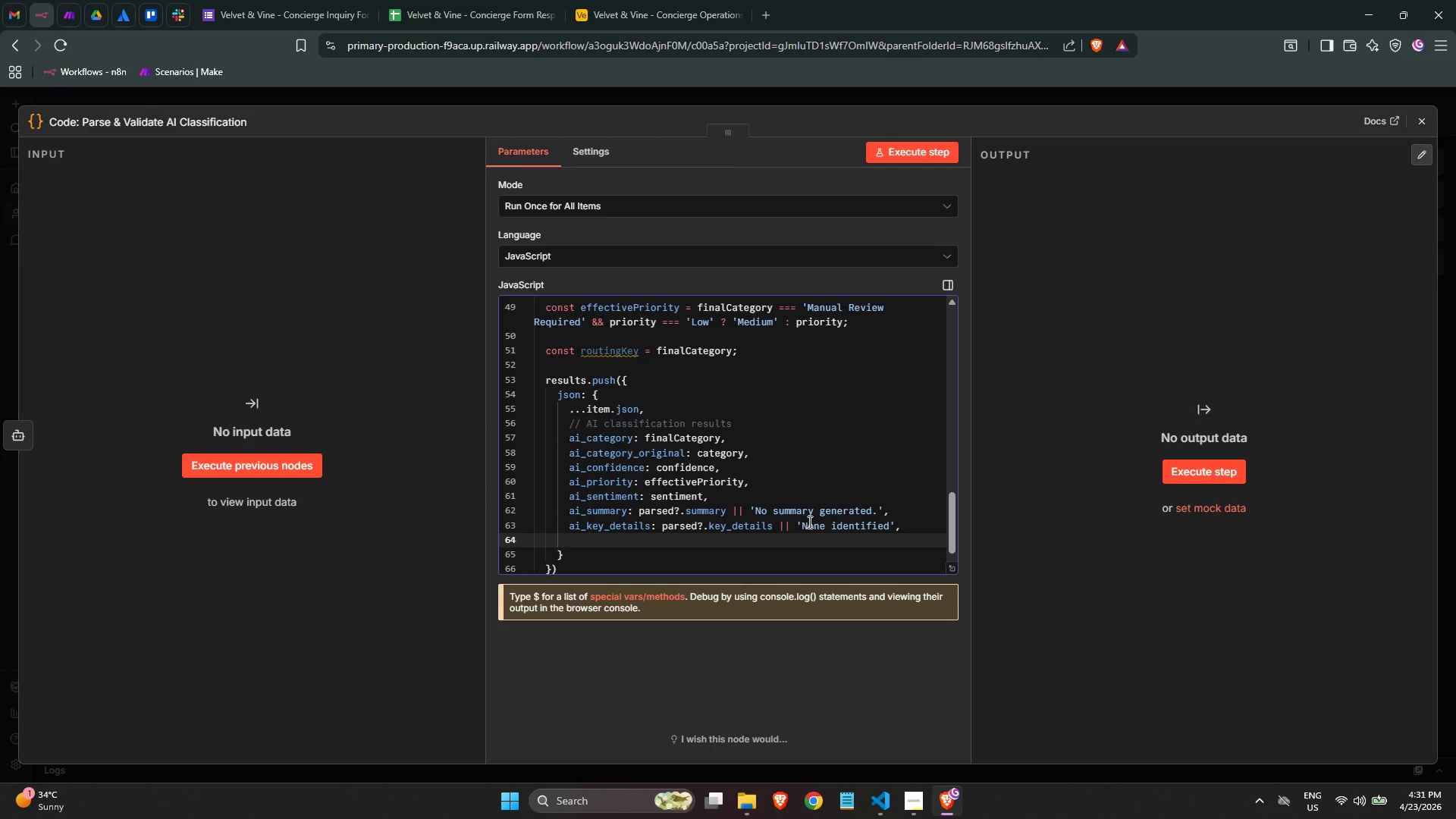 
scroll: coordinate [698, 471], scroll_direction: down, amount: 3.0
 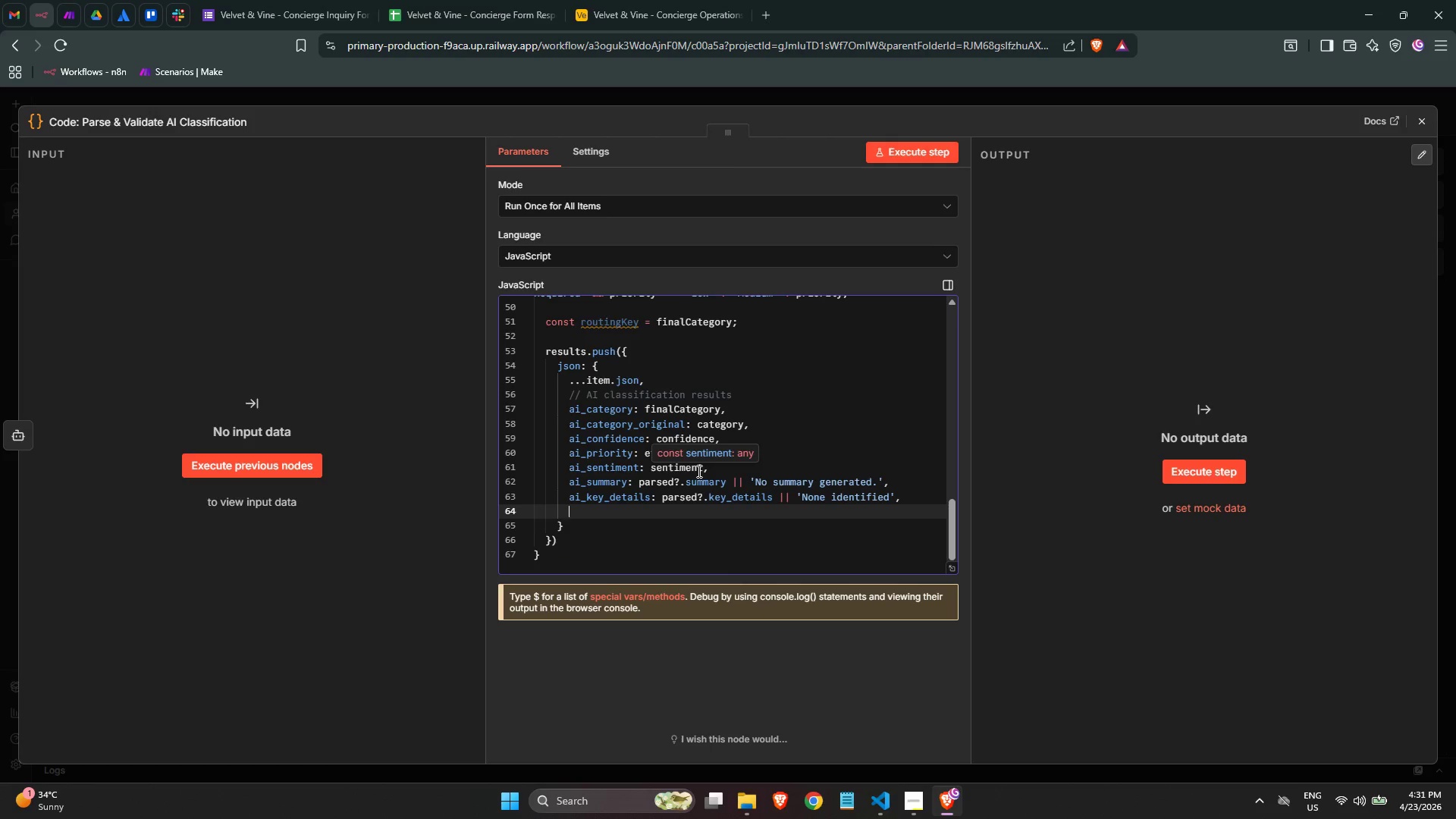 
type(ai_classificaio)
key(Backspace)
key(Backspace)
type(tion )
key(Backspace)
type(_reason: parsed?.)
 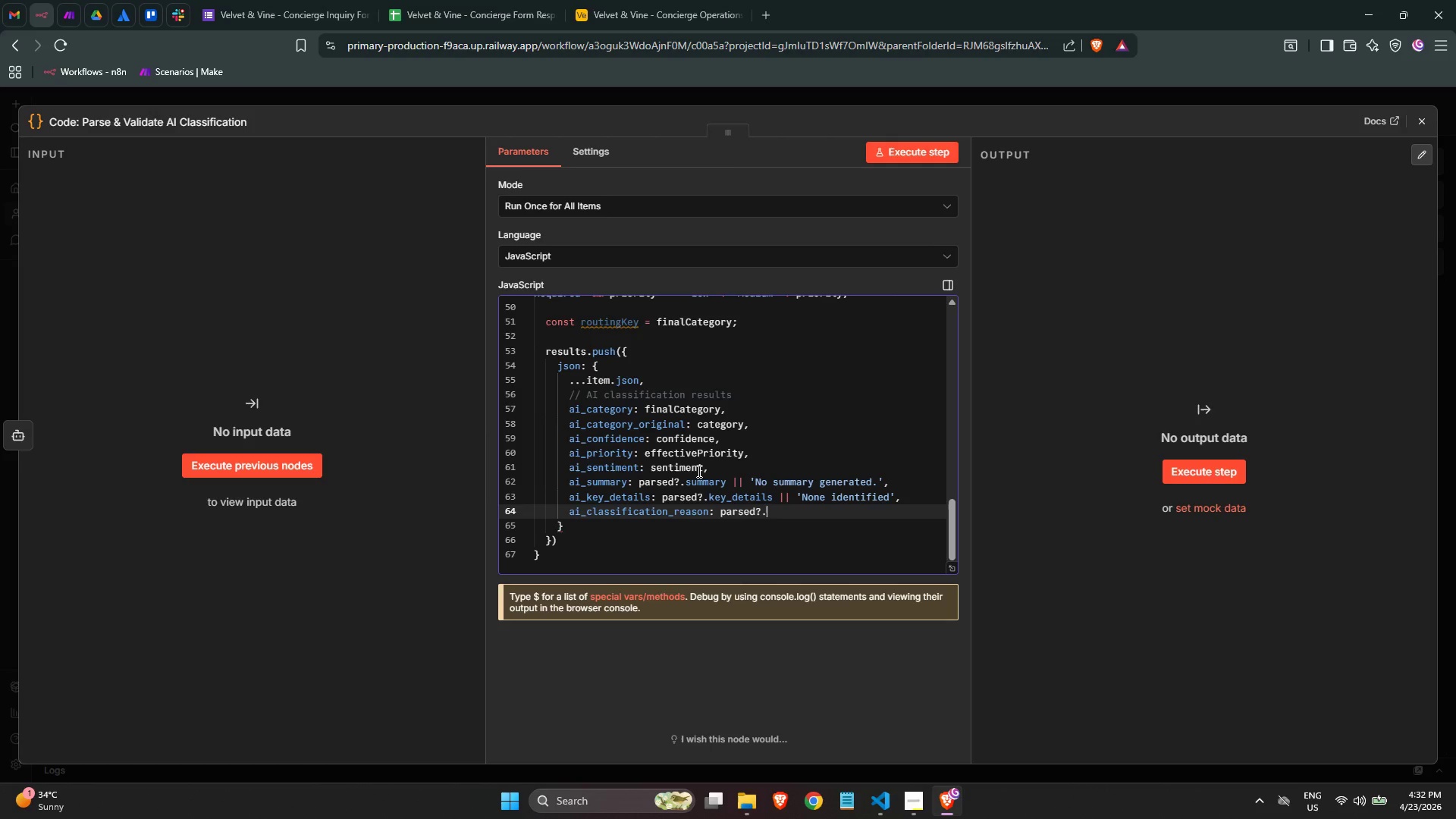 
type(classification_reason || '',)
key(Backspace)
key(Backspace)
key(Backspace)
key(Backspace)
key(Backspace)
key(Backspace)
key(Backspace)
key(Backspace)
key(Backspace)
type(,)
 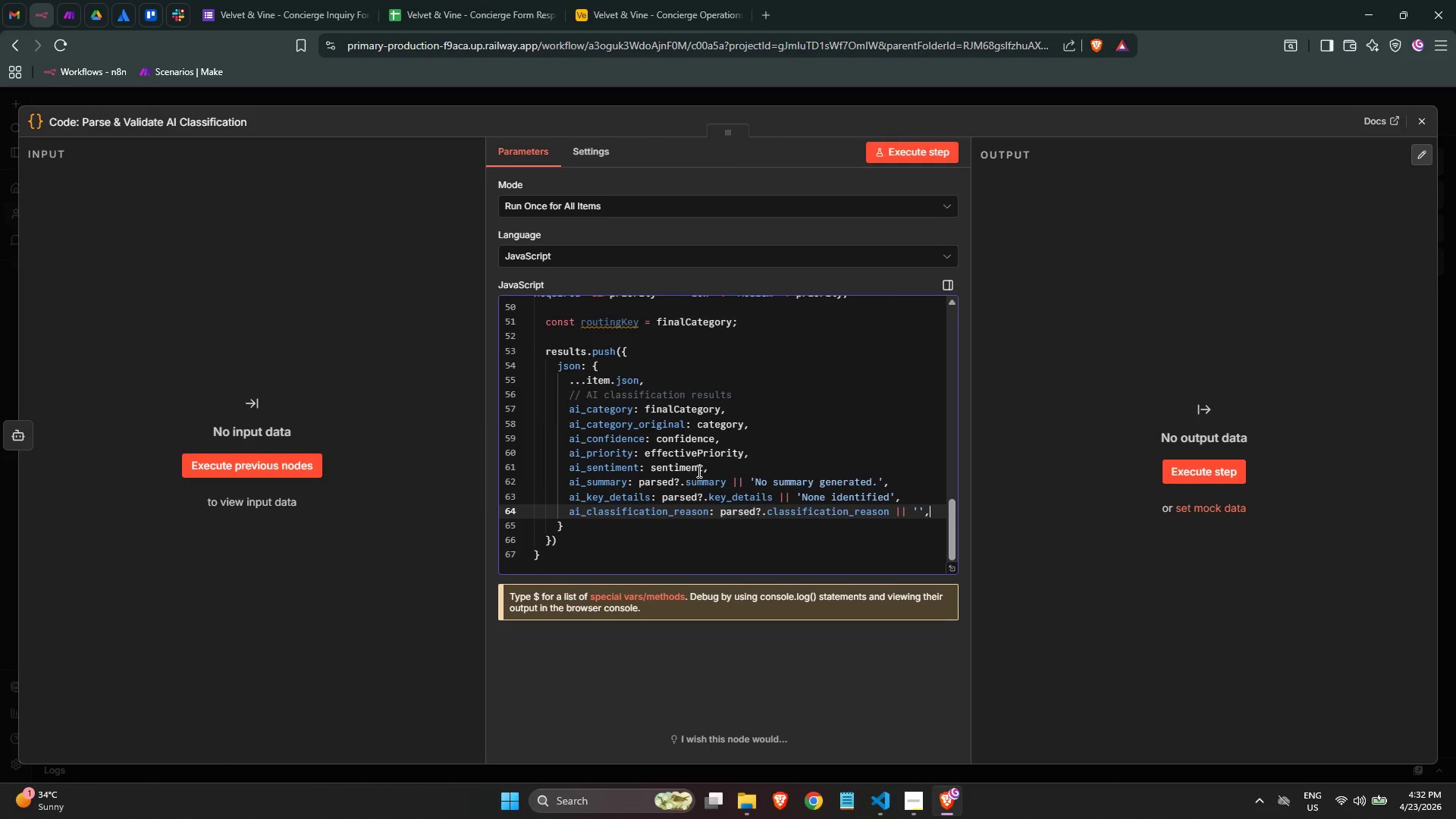 
key(Enter)
 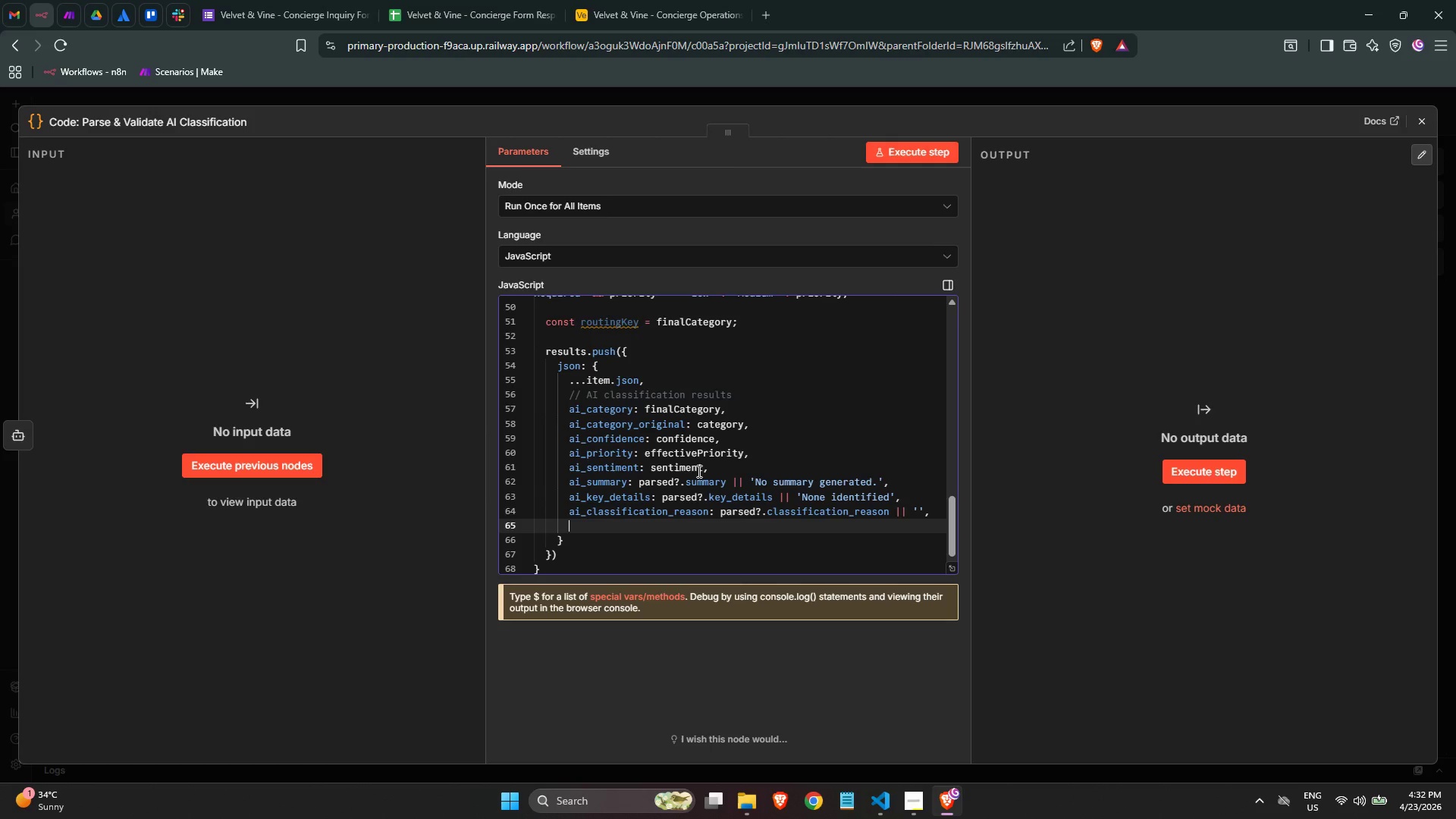 
type(// Metadata)
 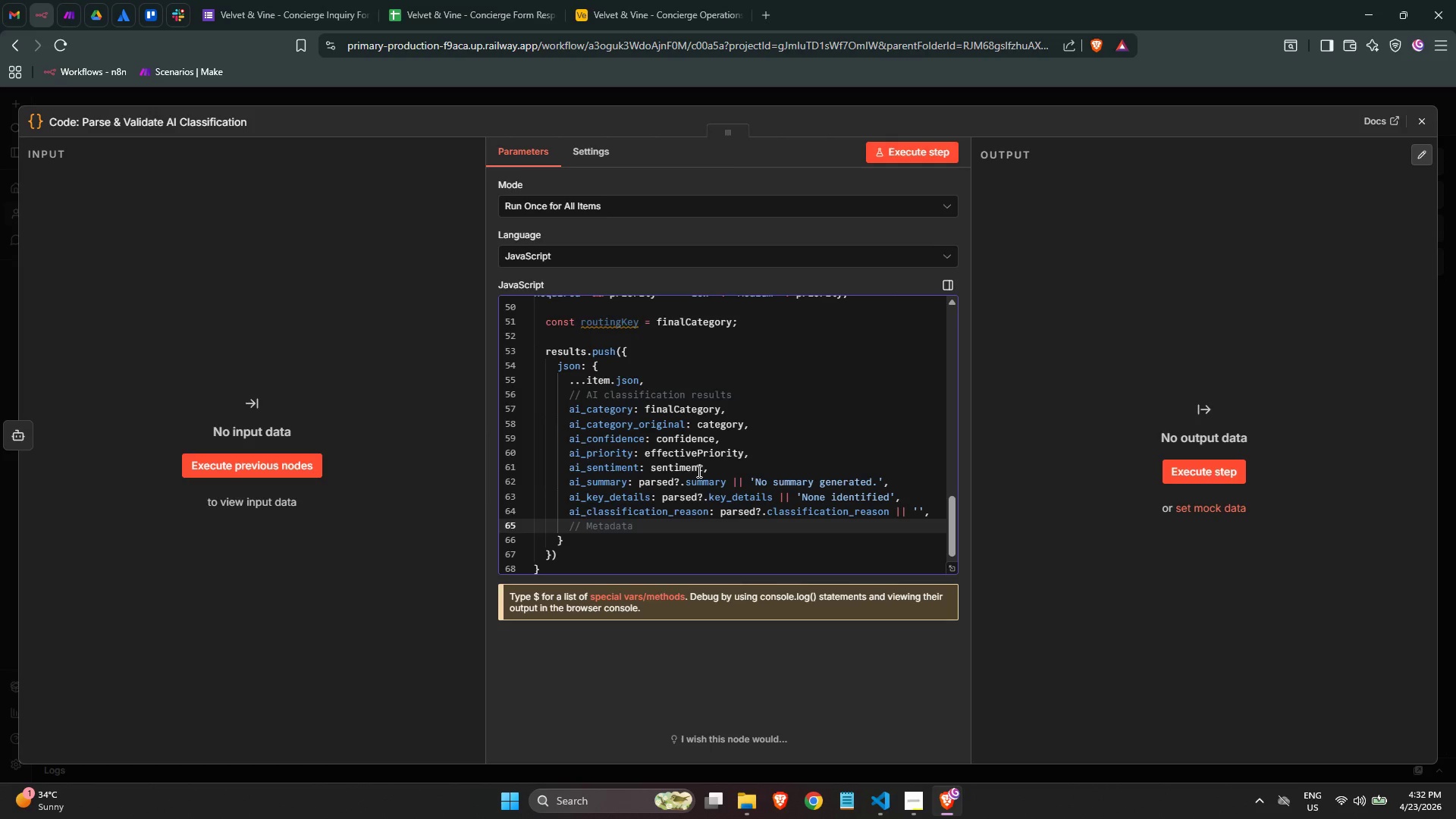 
key(Enter)
 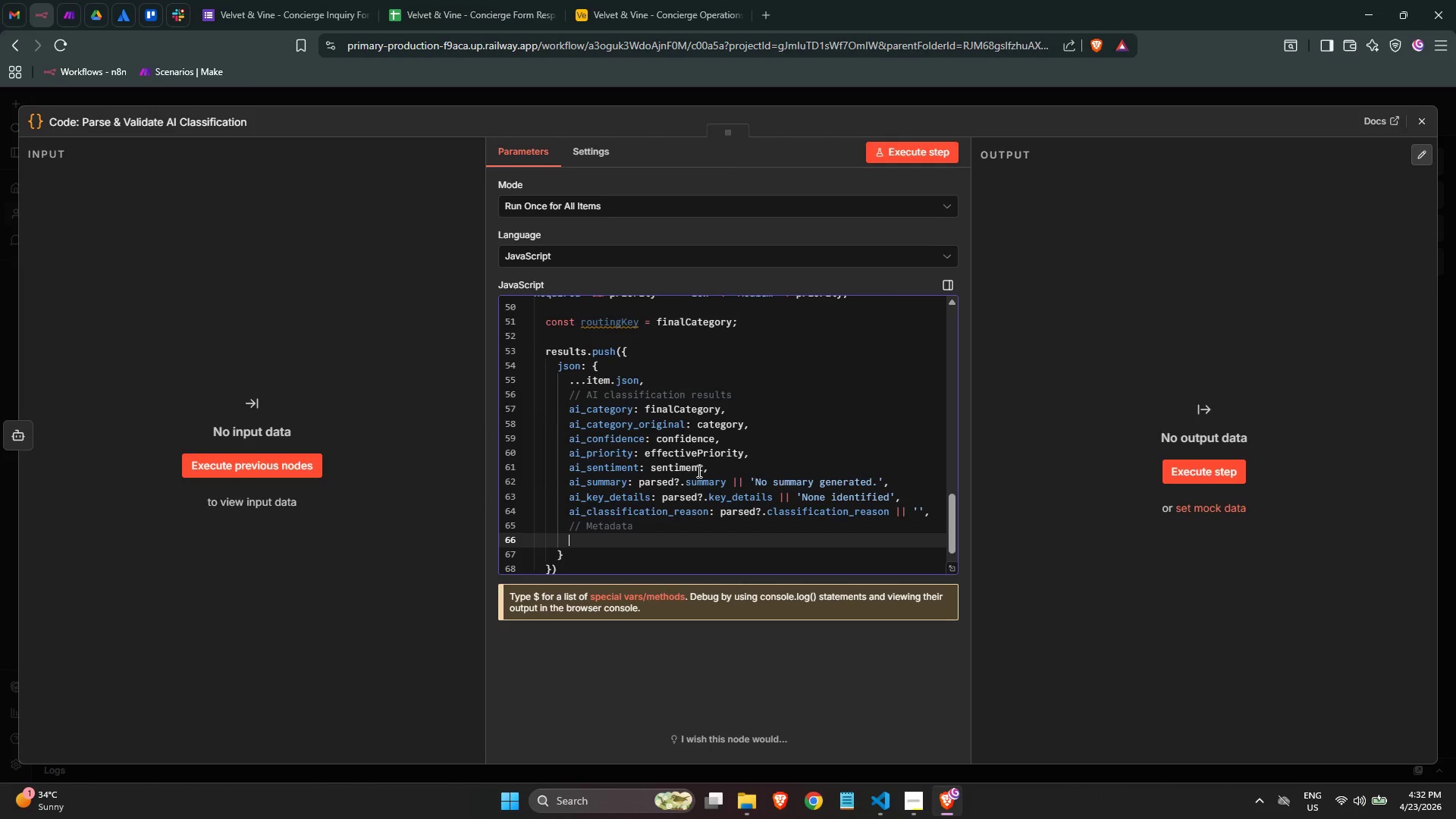 
type(ai_raw_response: rawContent,)
 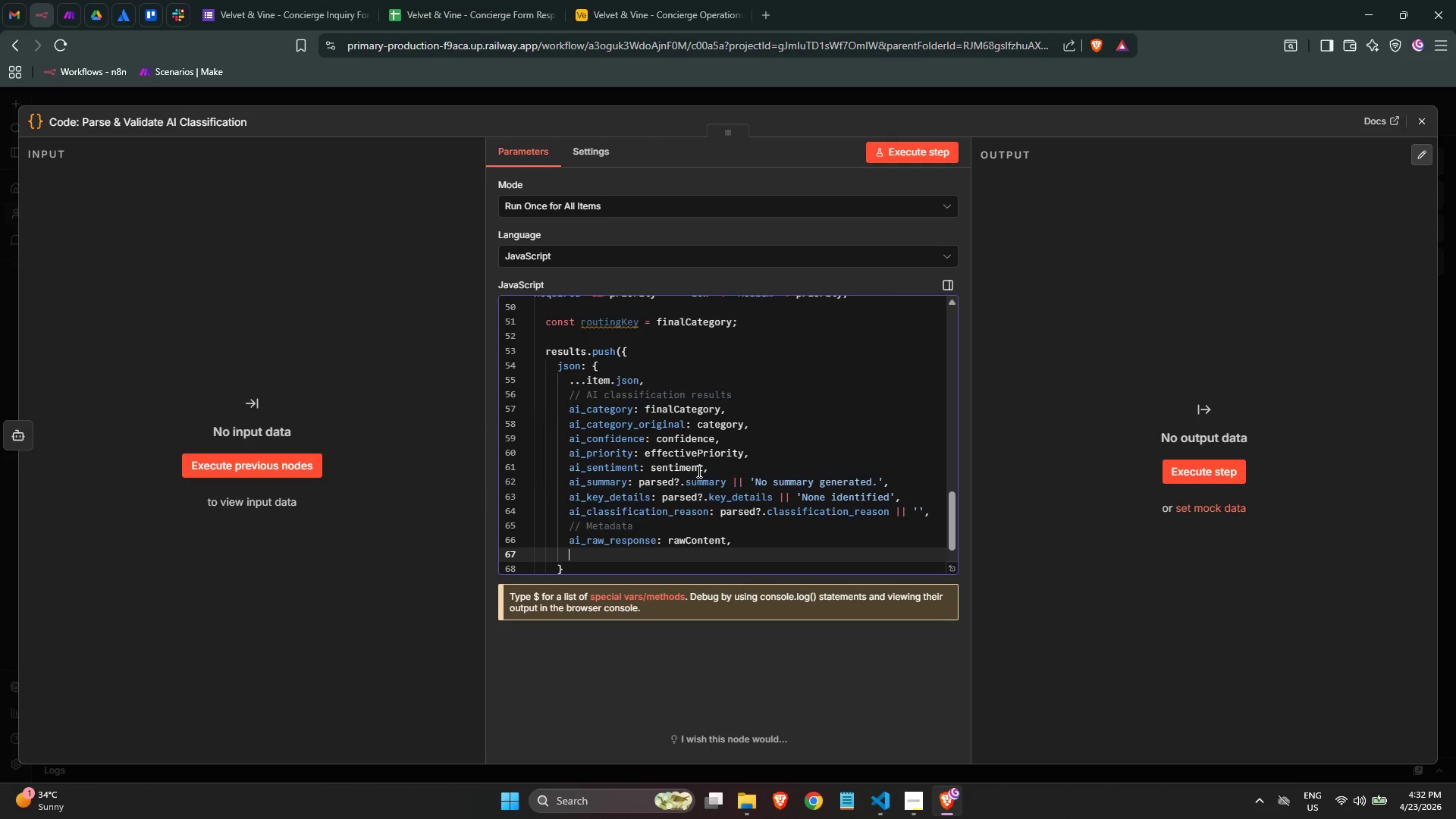 
 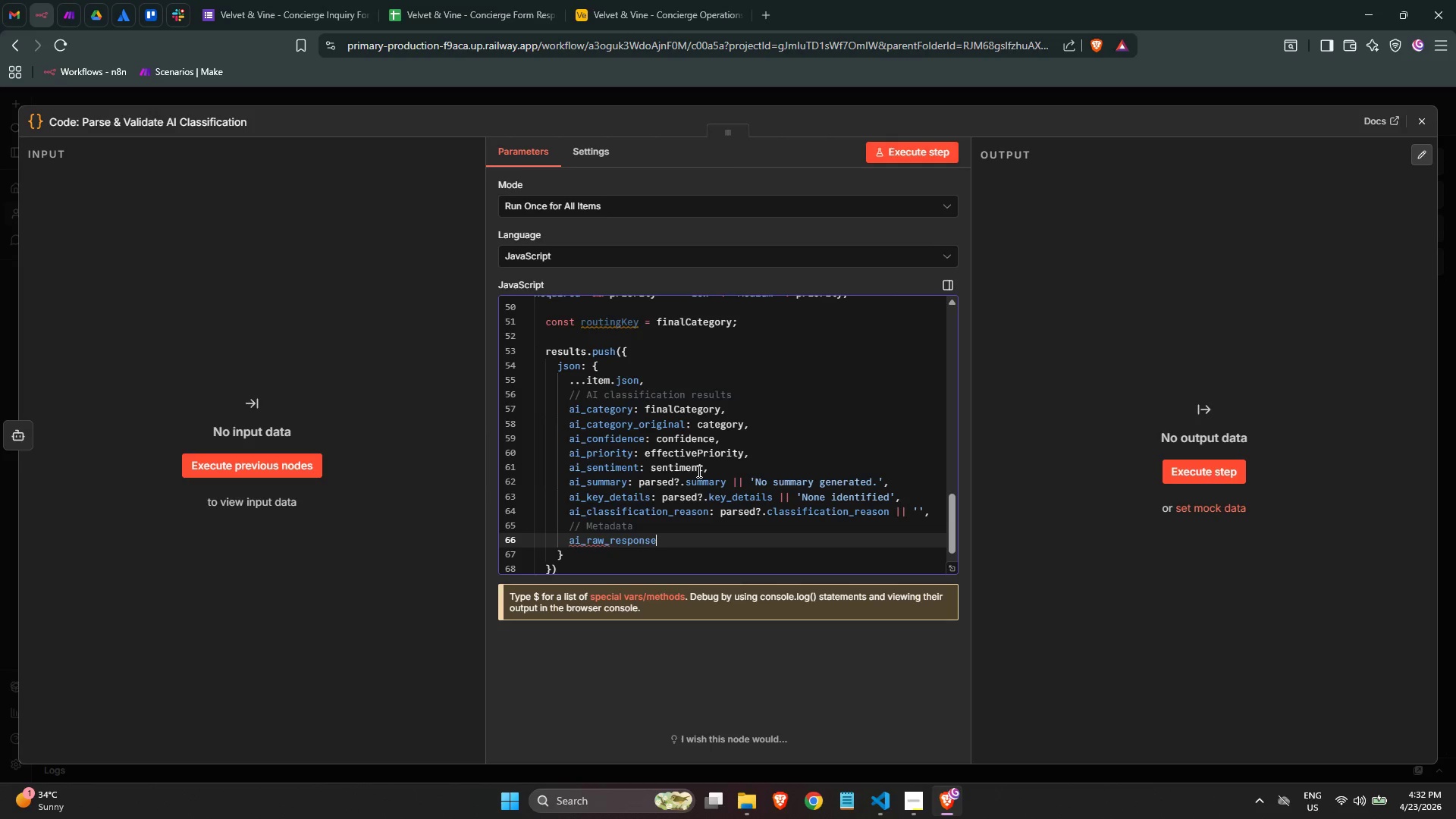 
key(Enter)
 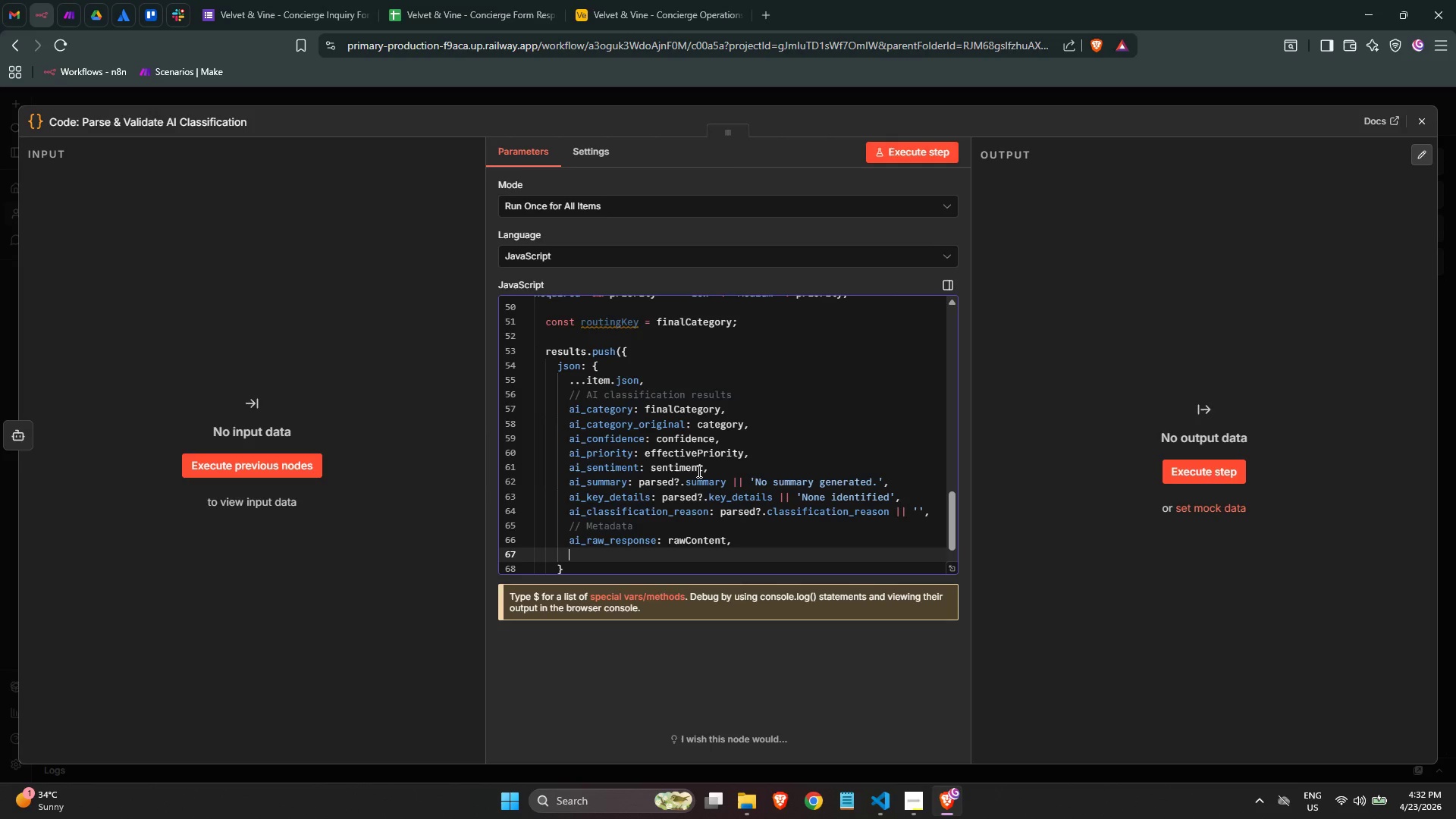 
type(ai_parse)
 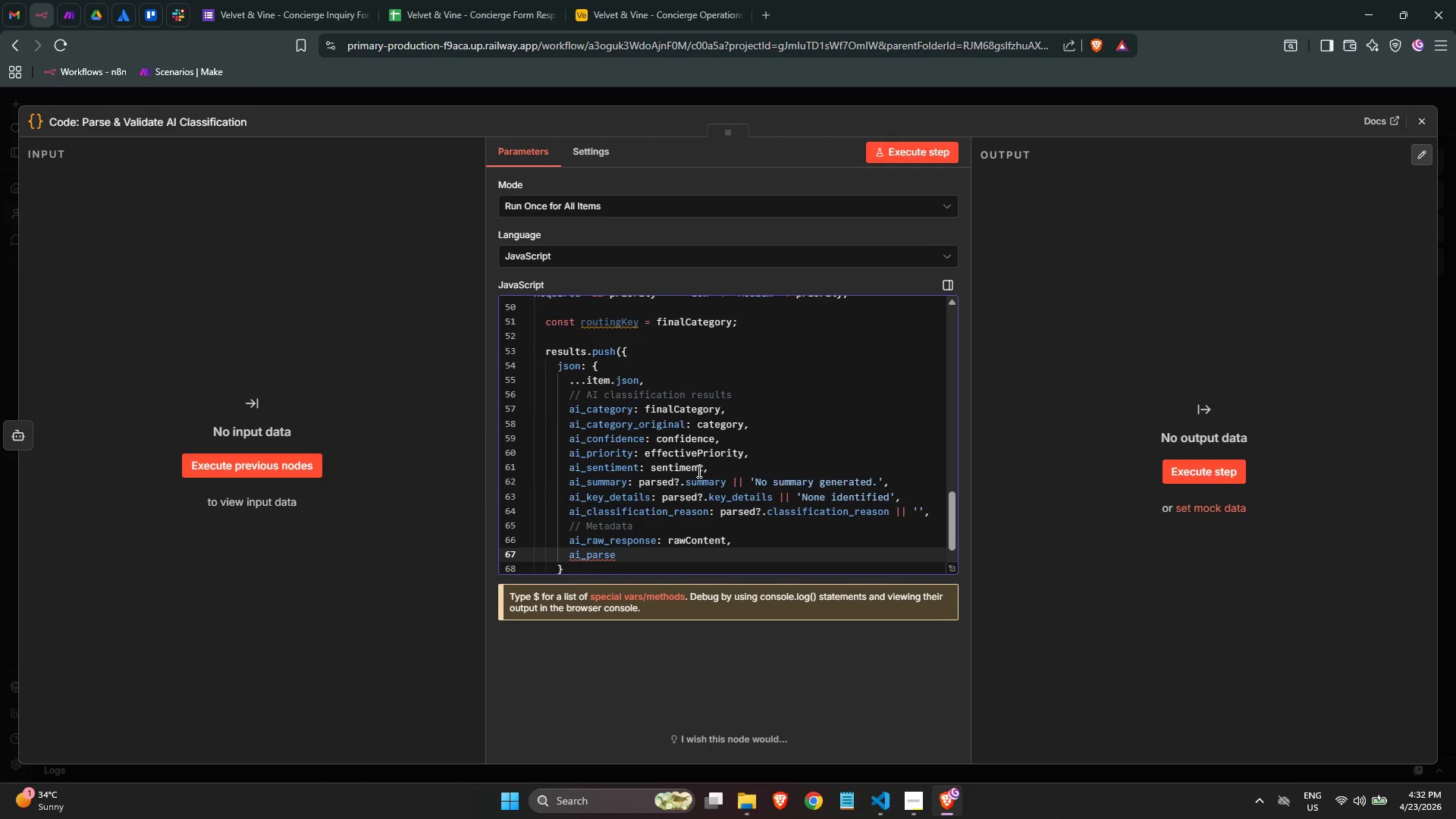 
type(_error: parse)
 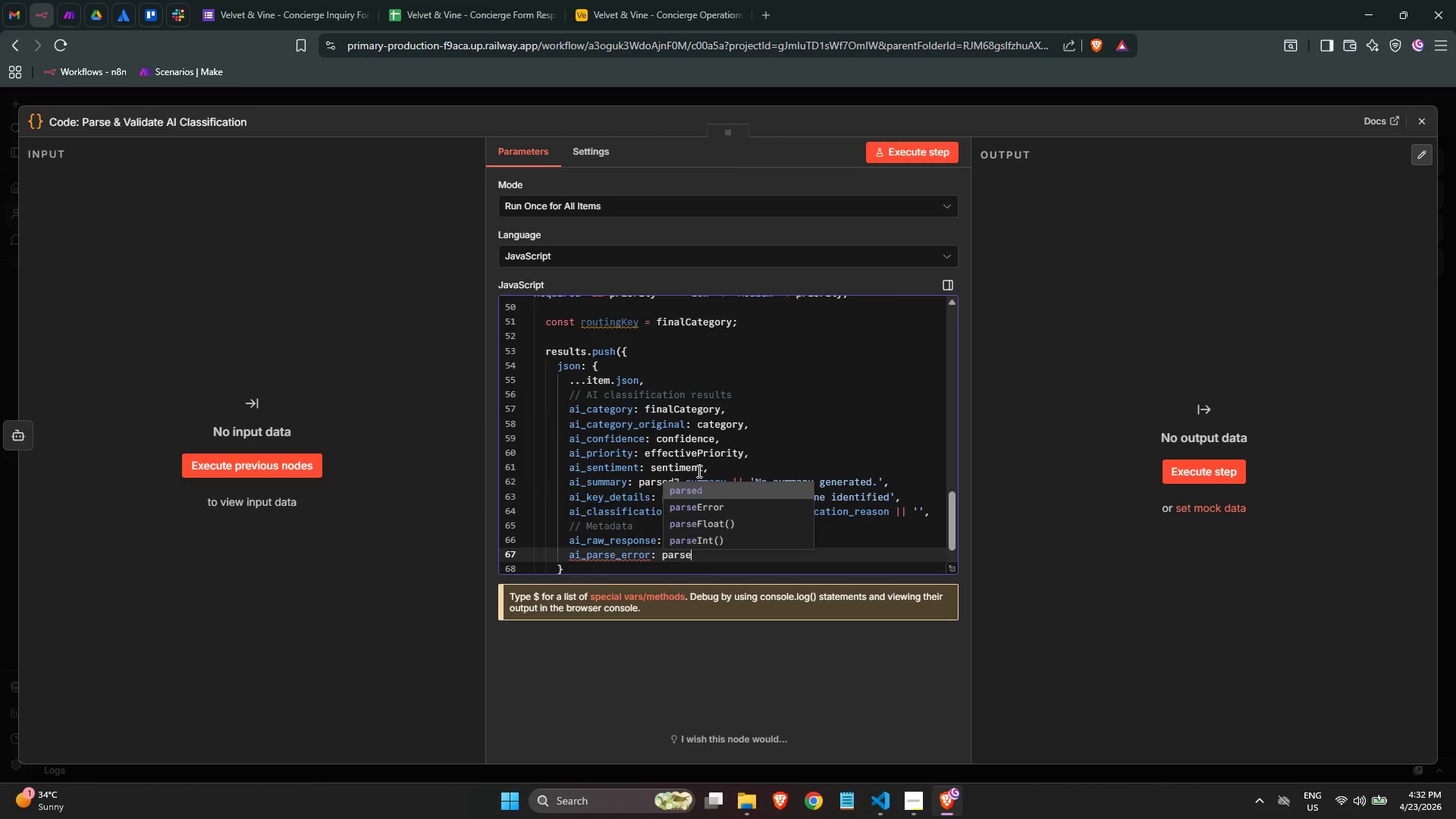 
 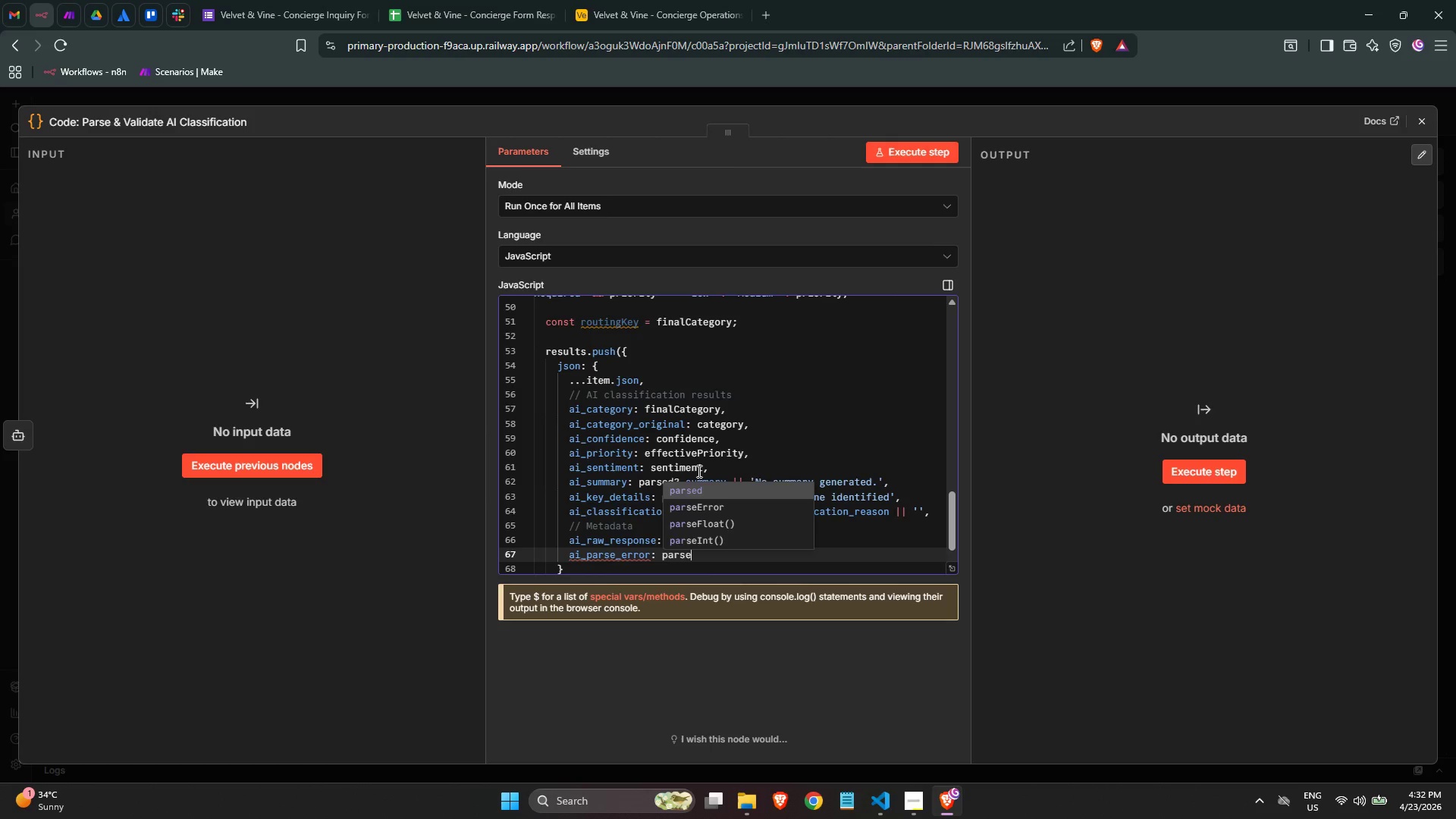 
key(Enter)
 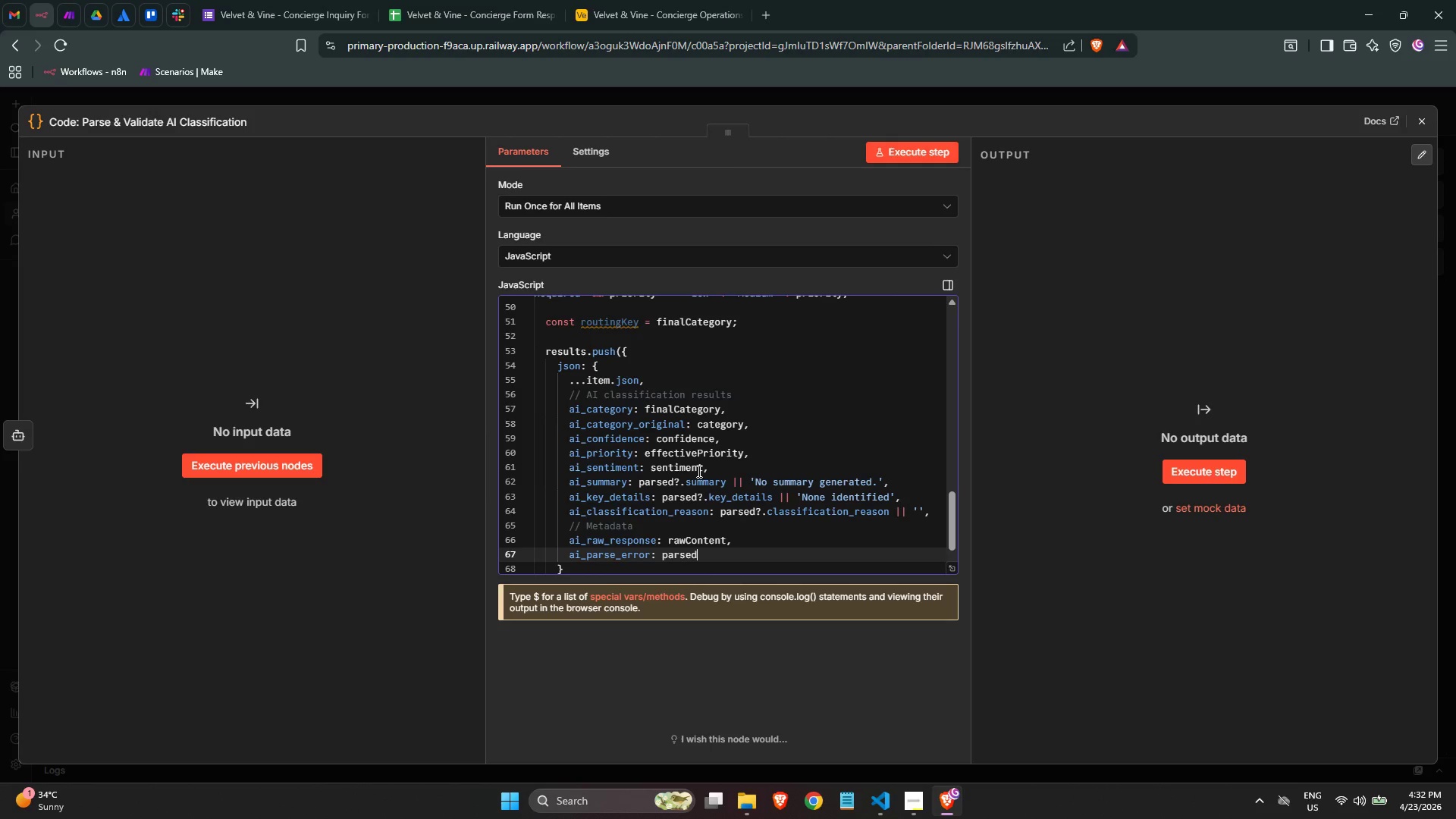 
key(Backspace)
key(Backspace)
type(eErr)
 